 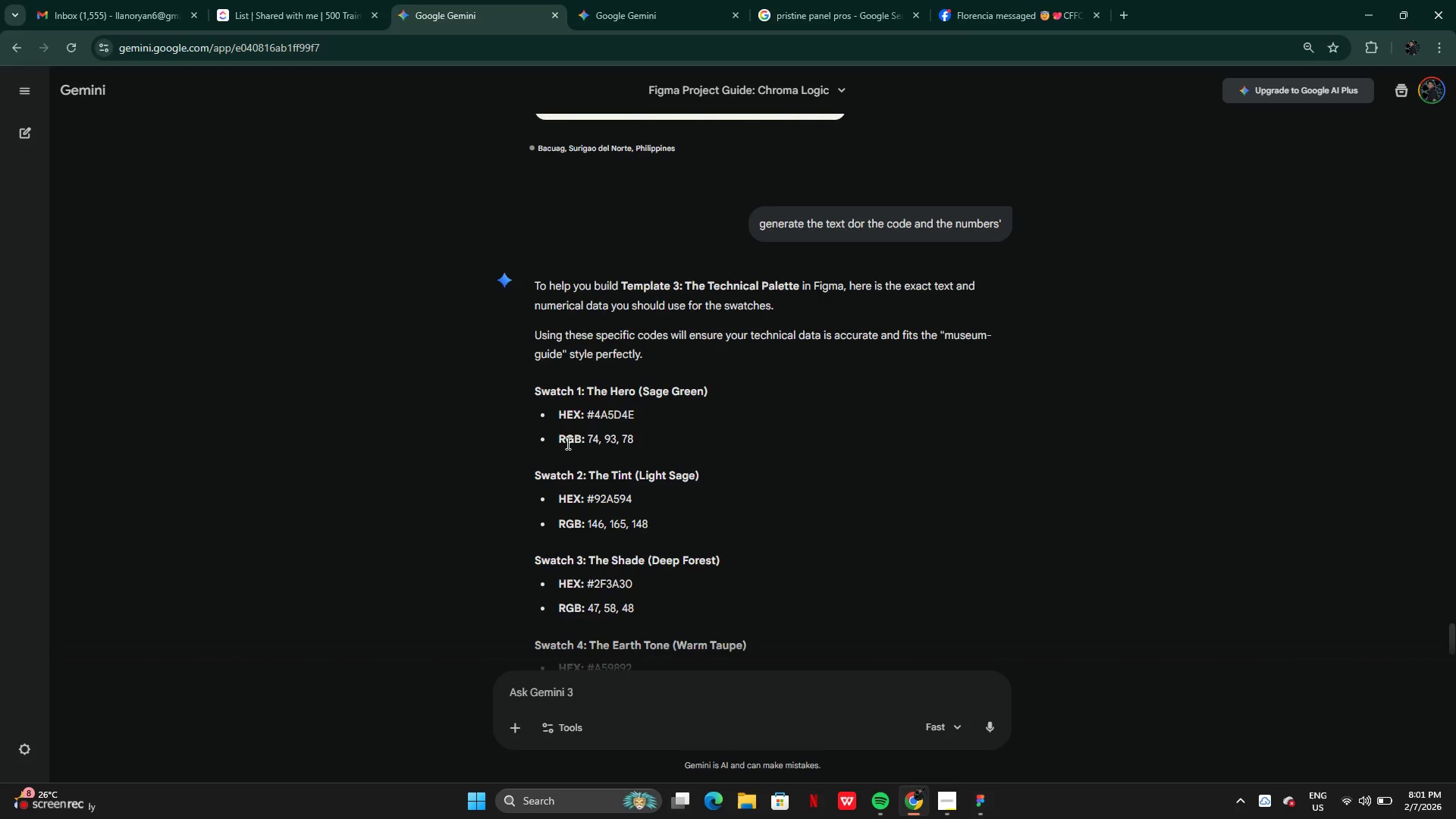 
left_click_drag(start_coordinate=[560, 438], to_coordinate=[648, 446])
 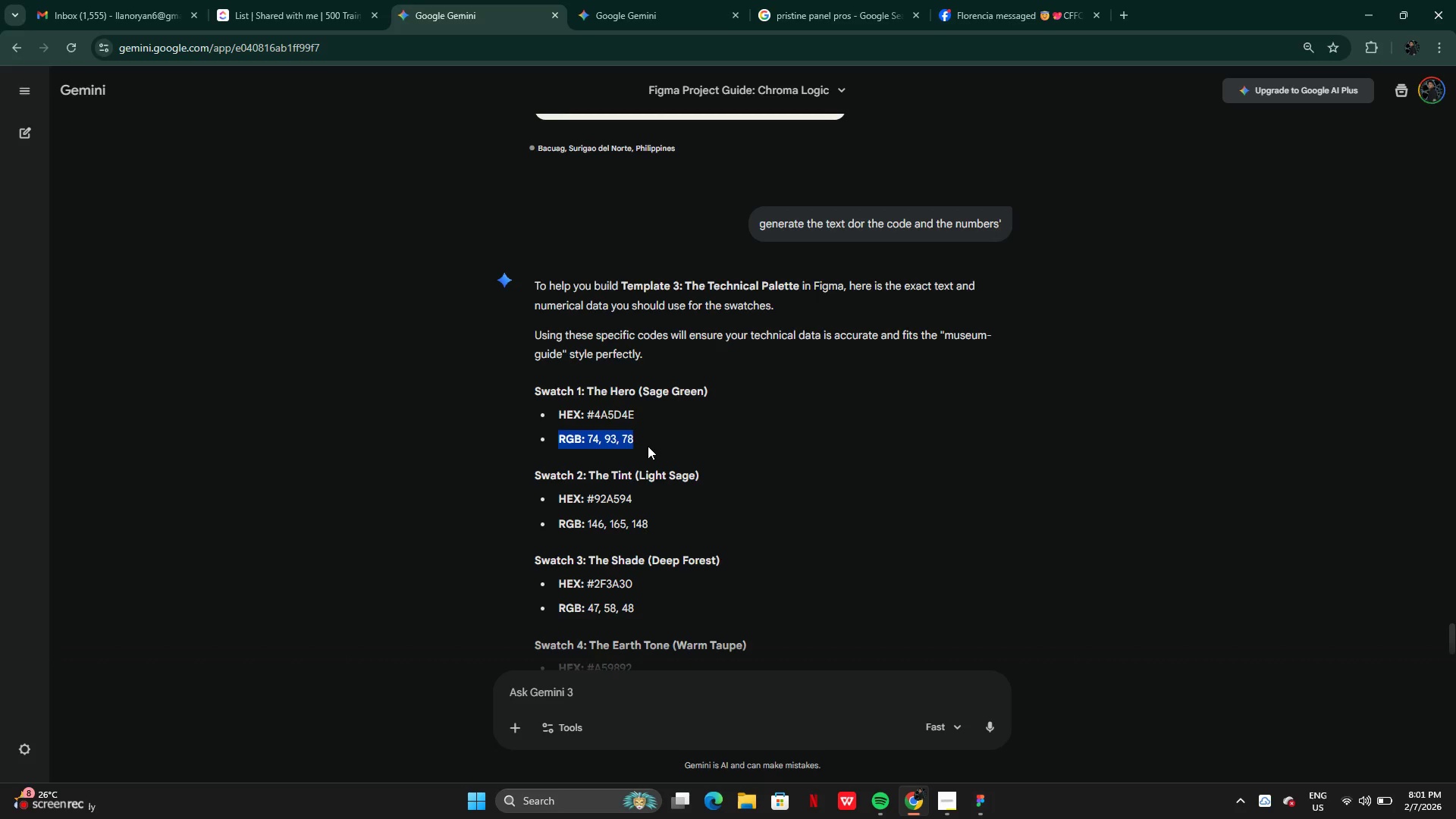 
key(Control+C)
 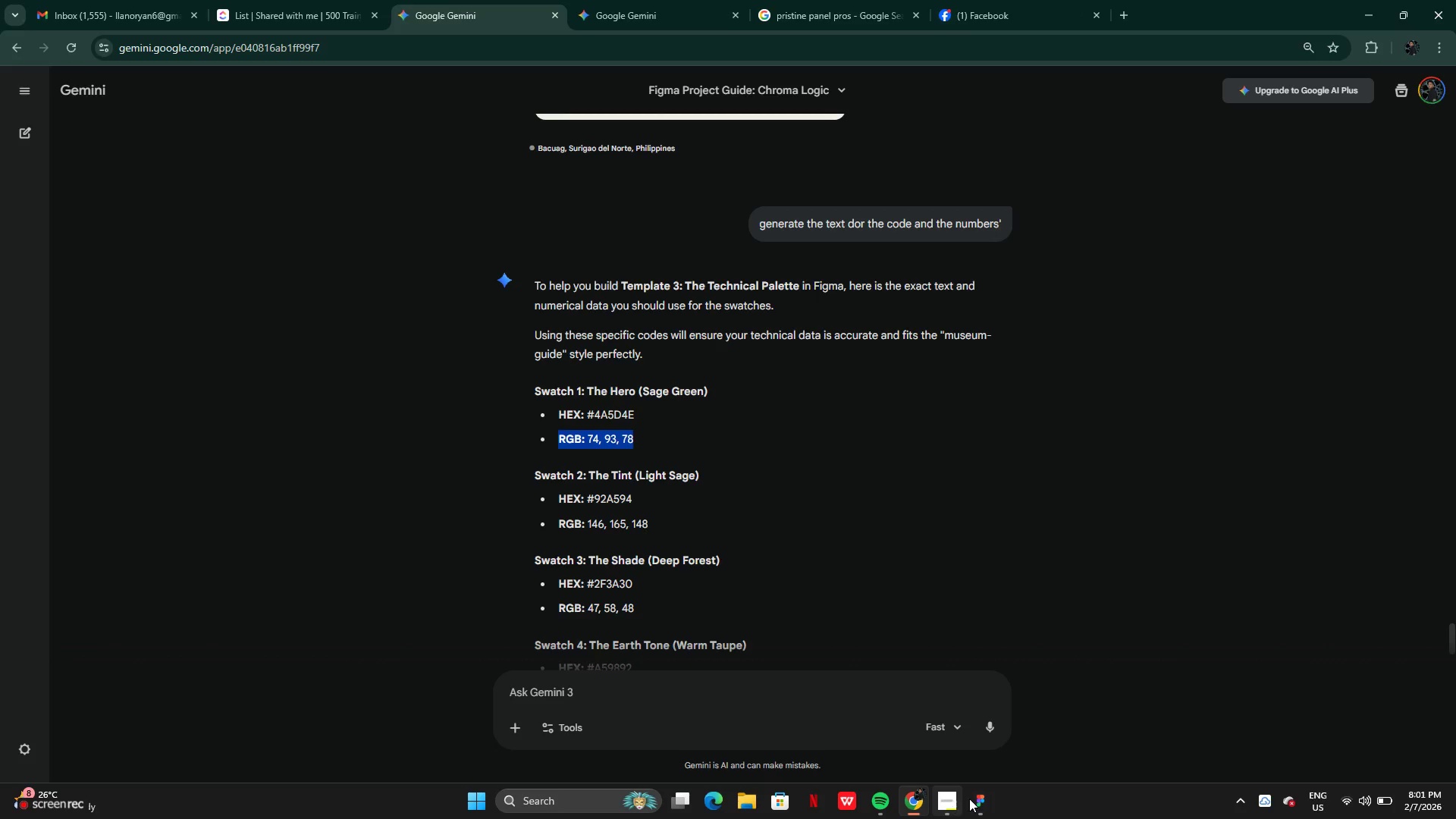 
left_click([969, 798])
 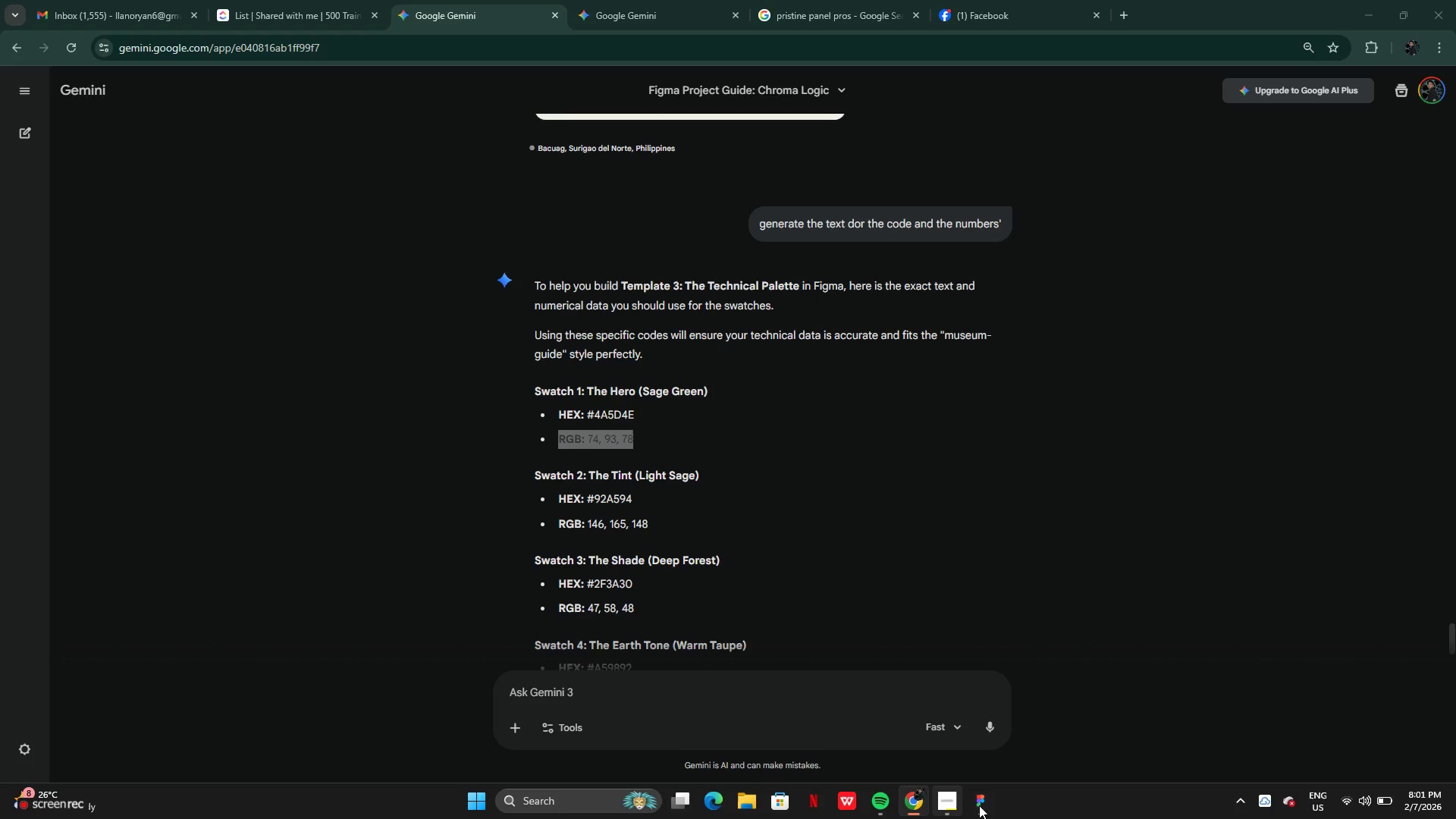 
left_click([979, 805])
 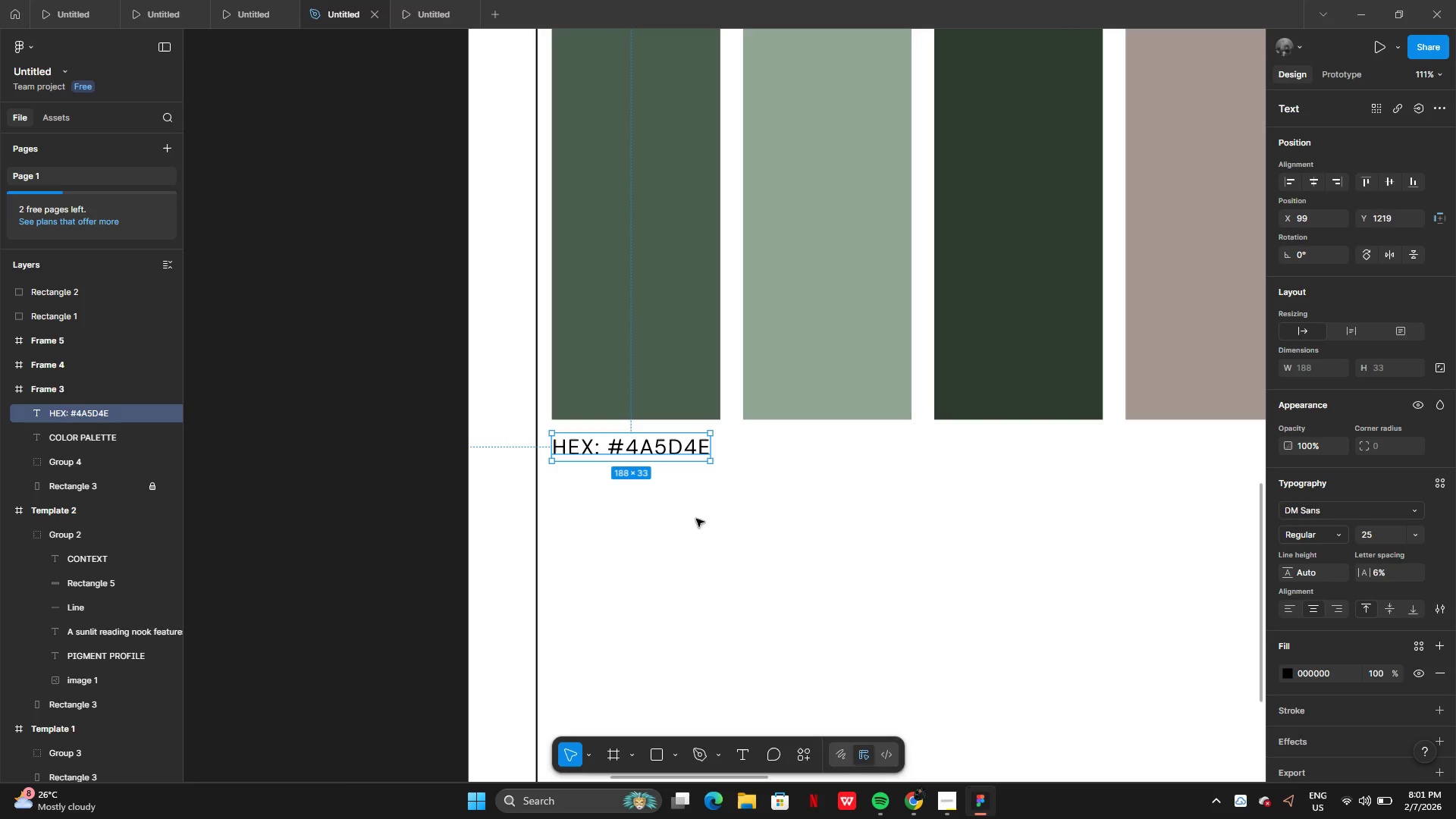 
left_click([971, 800])
 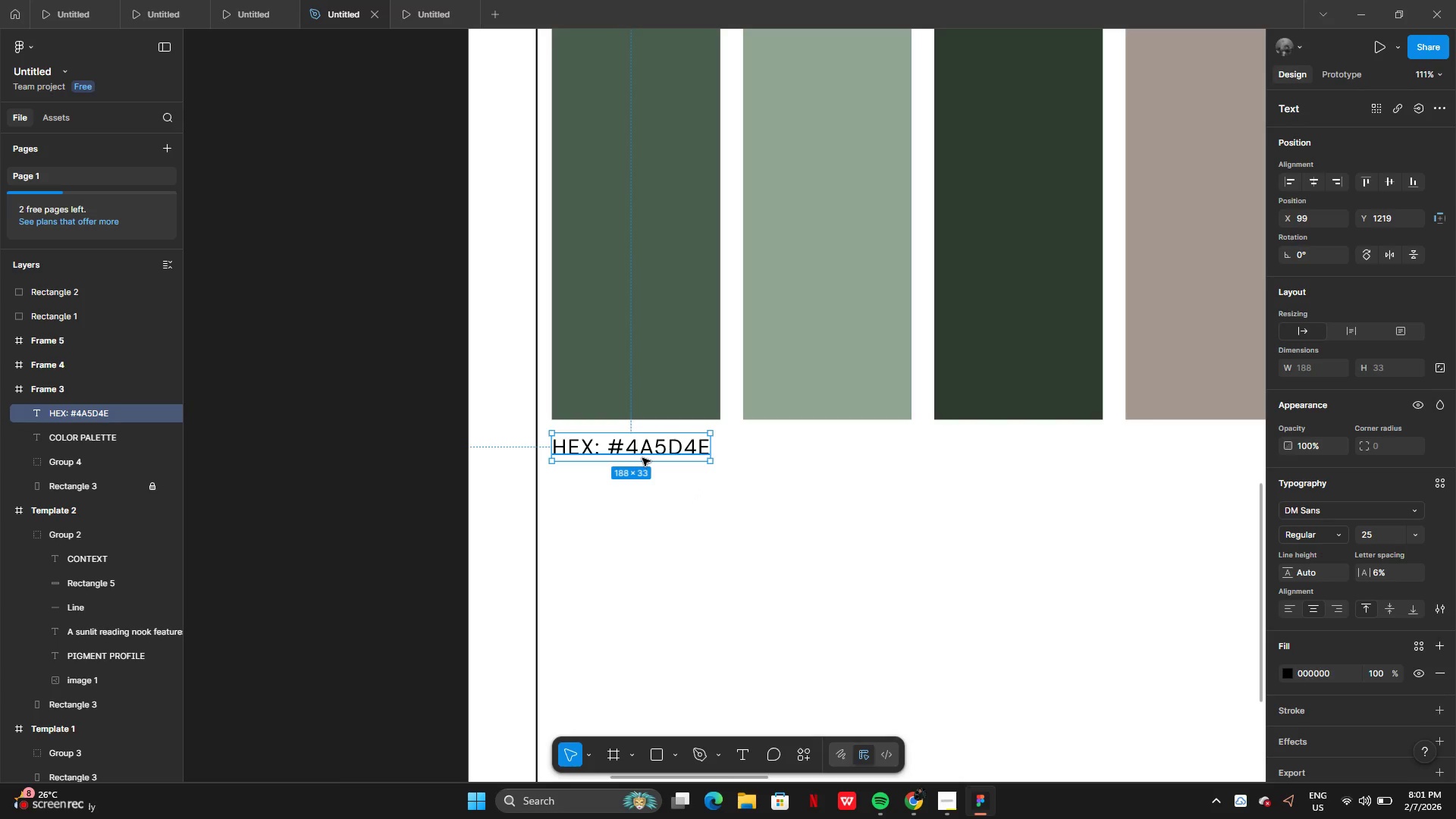 
hold_key(key=AltLeft, duration=0.5)
left_click_drag(start_coordinate=[641, 448], to_coordinate=[638, 462])
 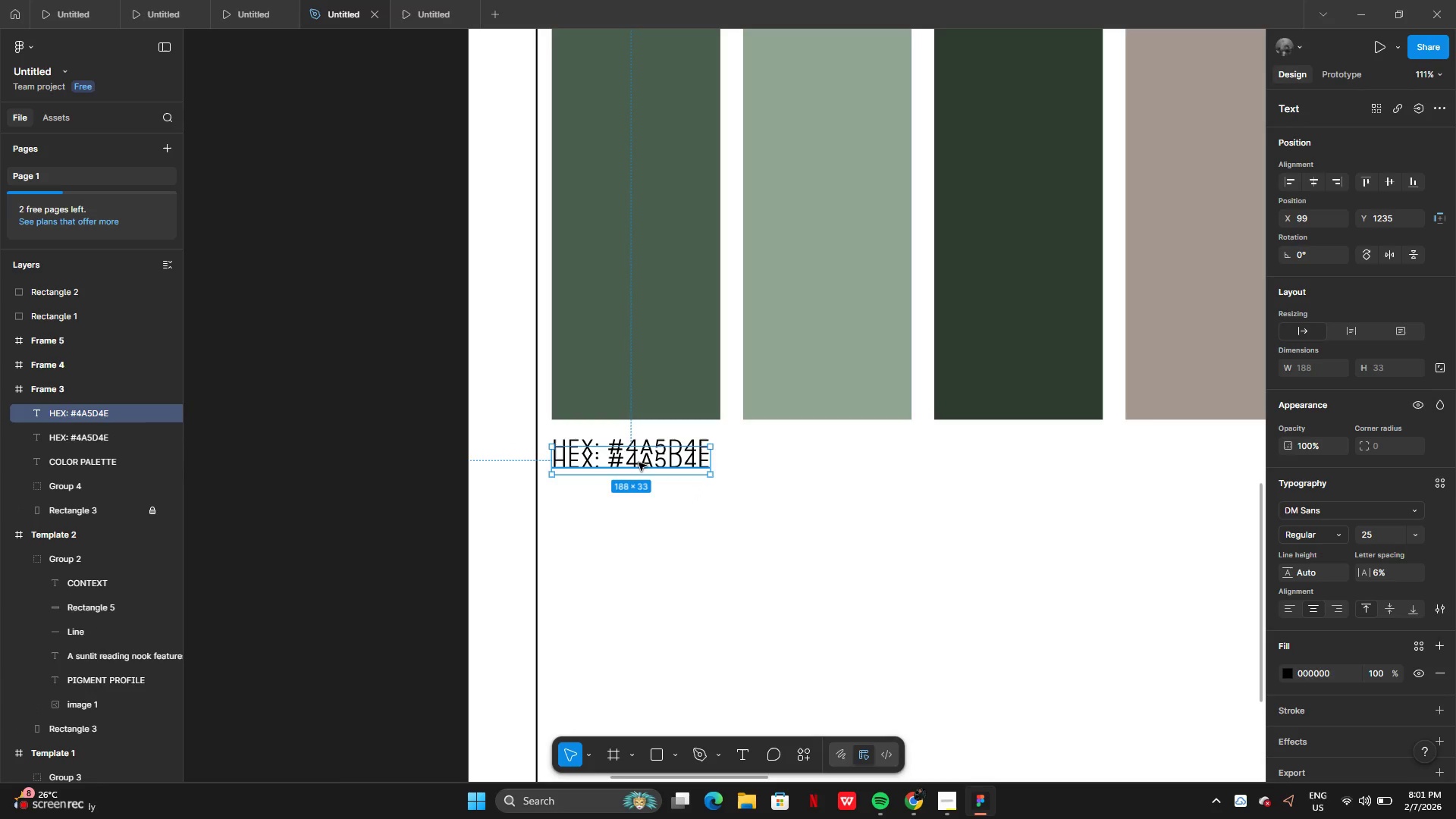 
left_click_drag(start_coordinate=[639, 463], to_coordinate=[637, 479])
 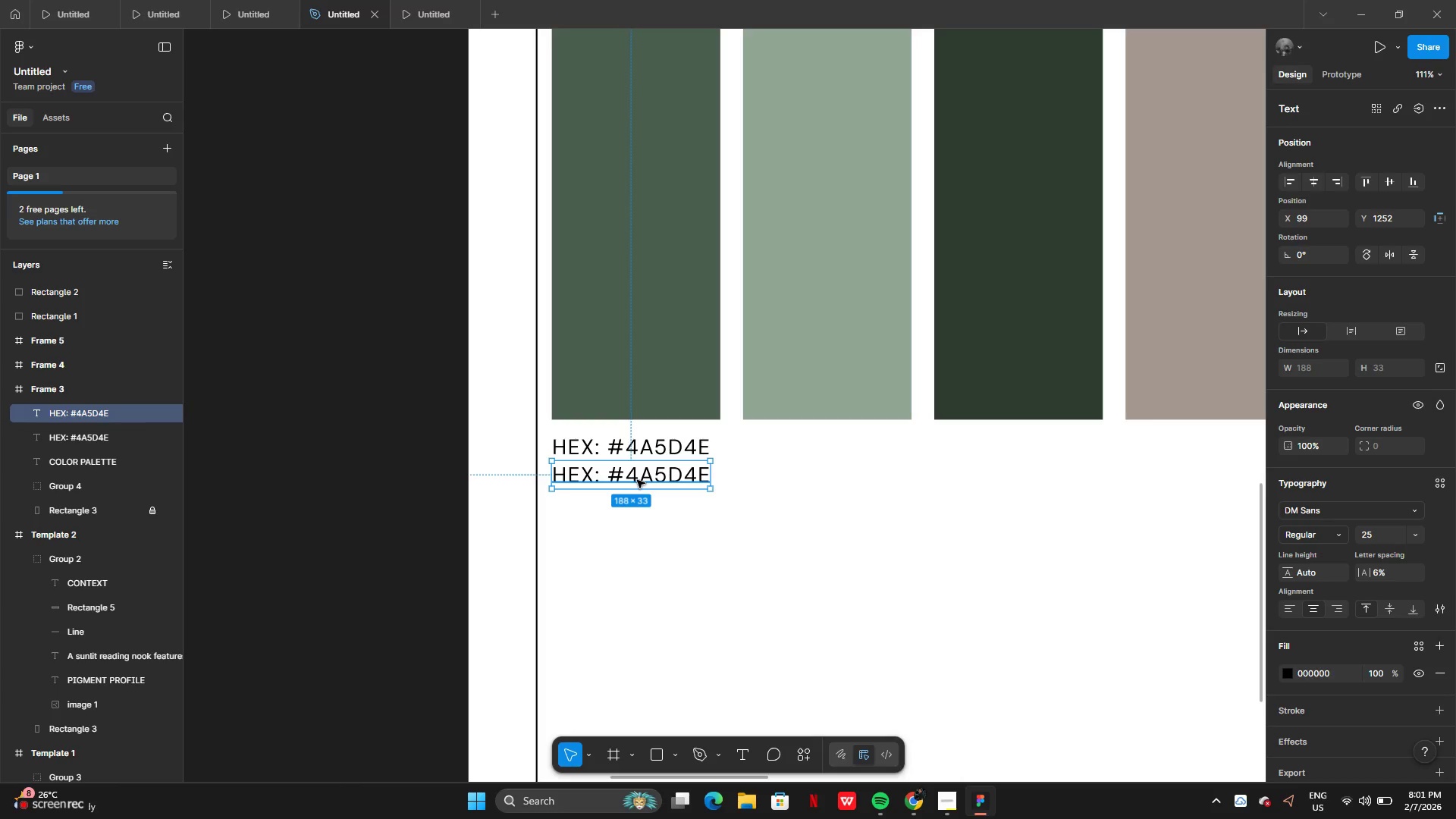 
double_click([637, 480])
 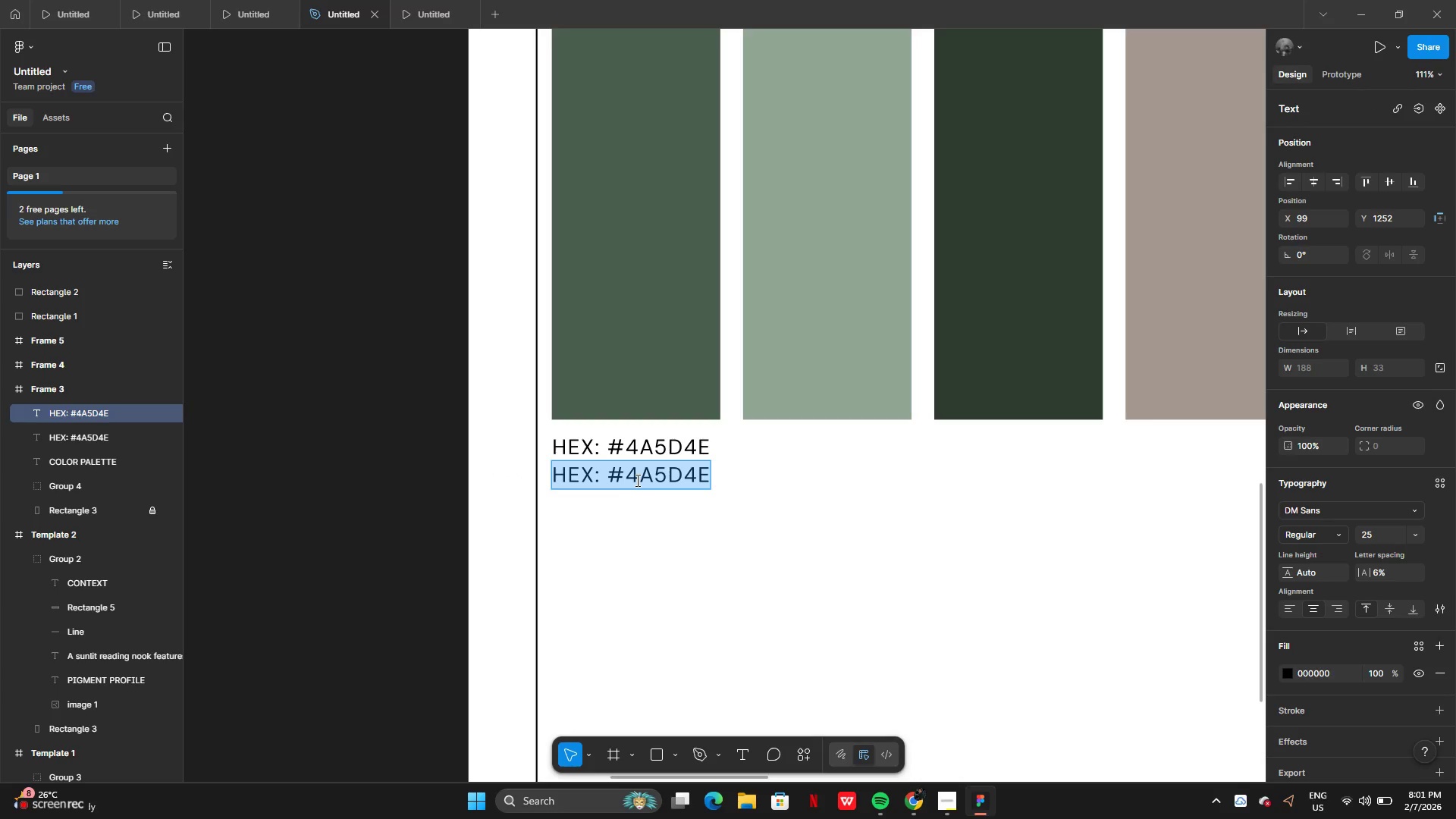 
key(Control+V)
 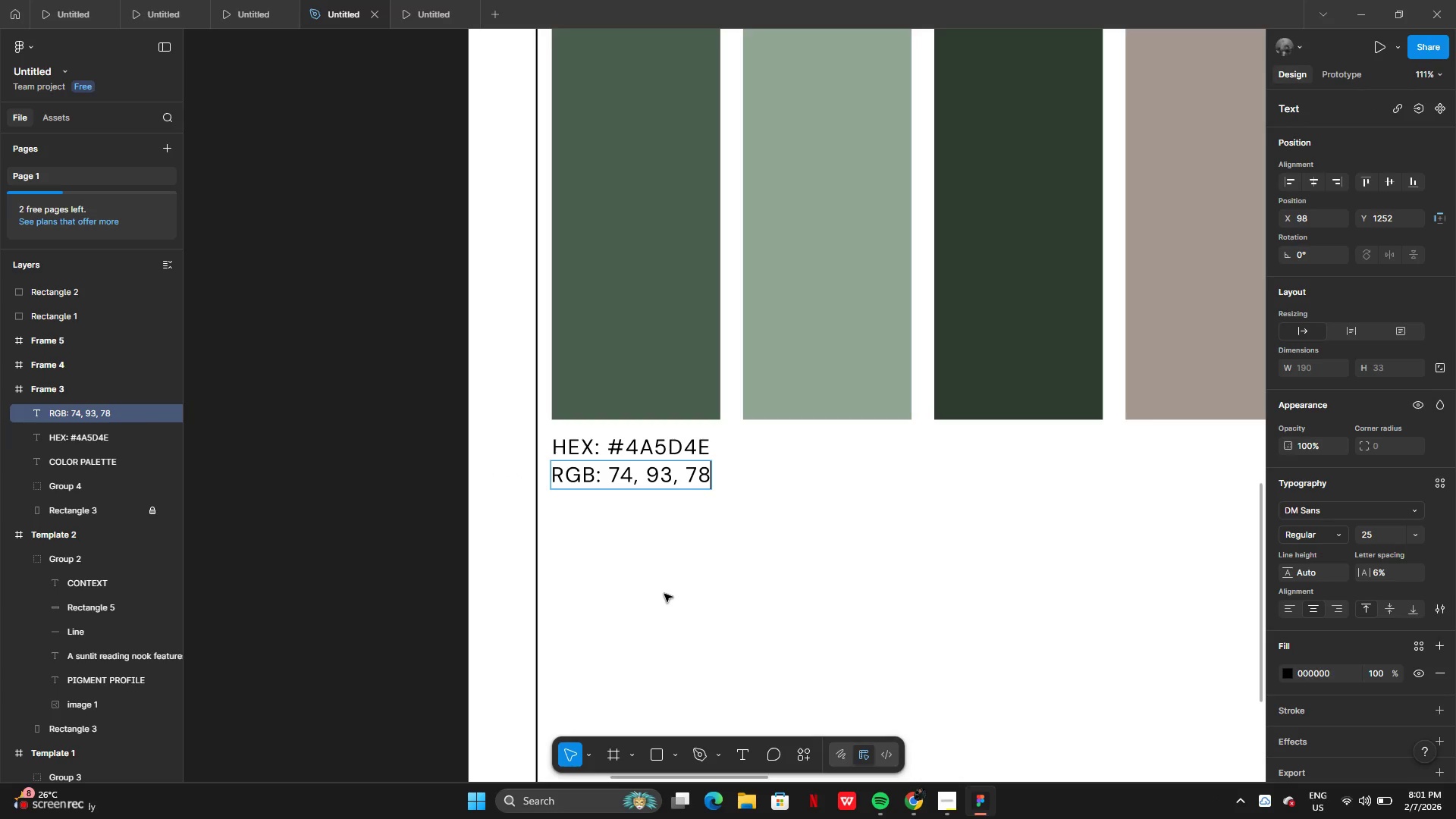 
left_click([664, 594])
 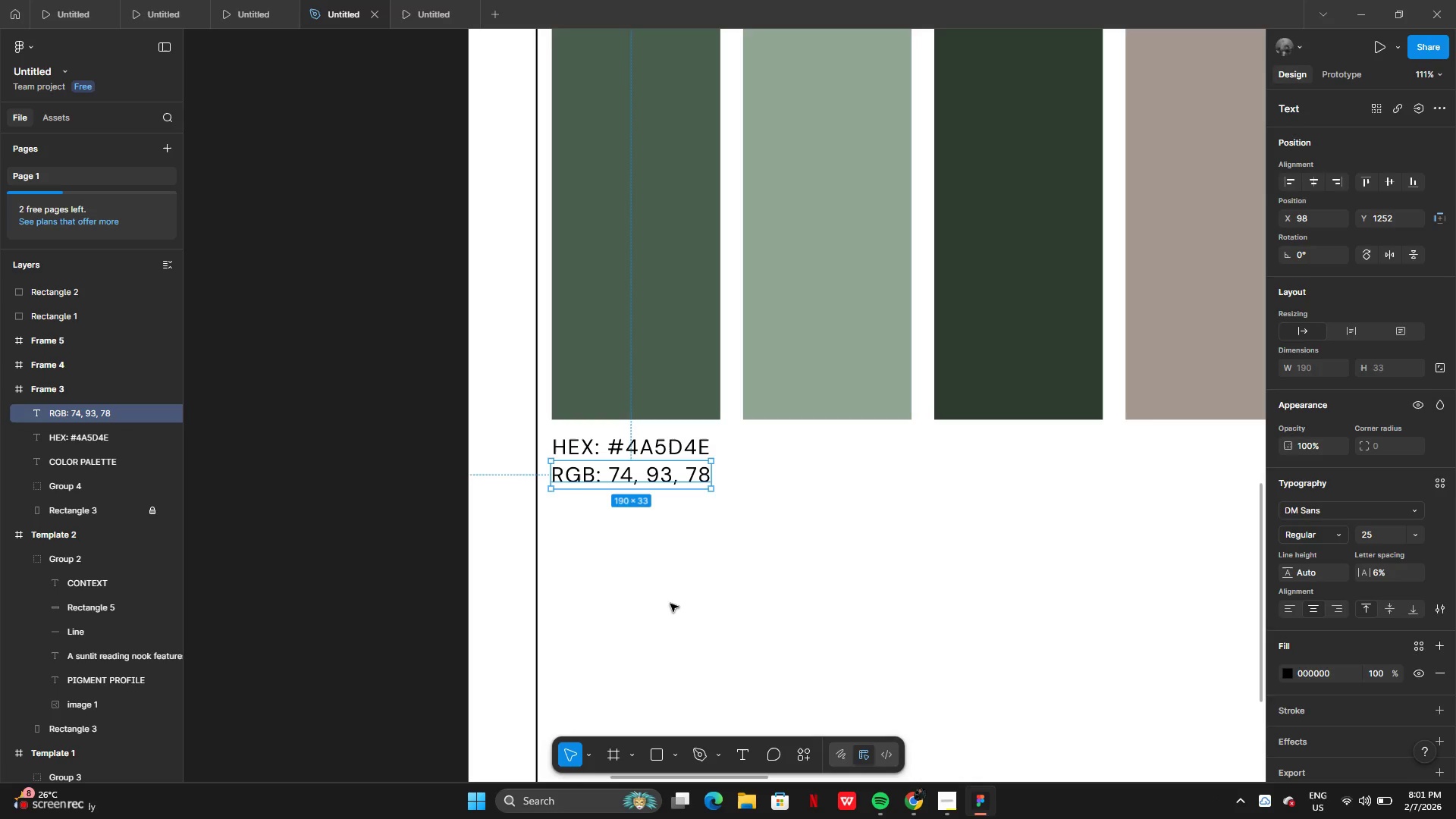 
left_click([670, 604])
 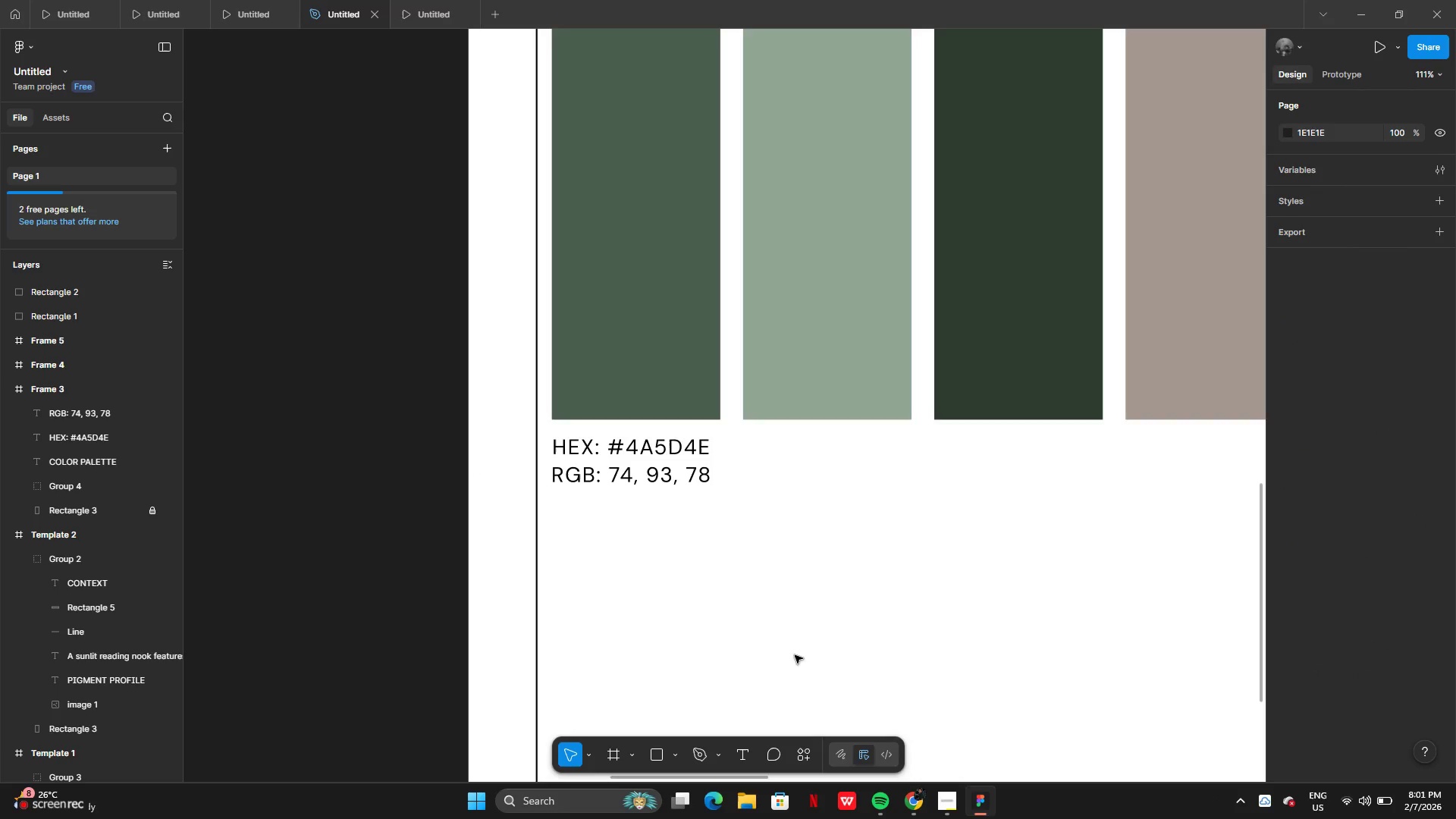 
scroll: coordinate [806, 652], scroll_direction: up, amount: 6.0
 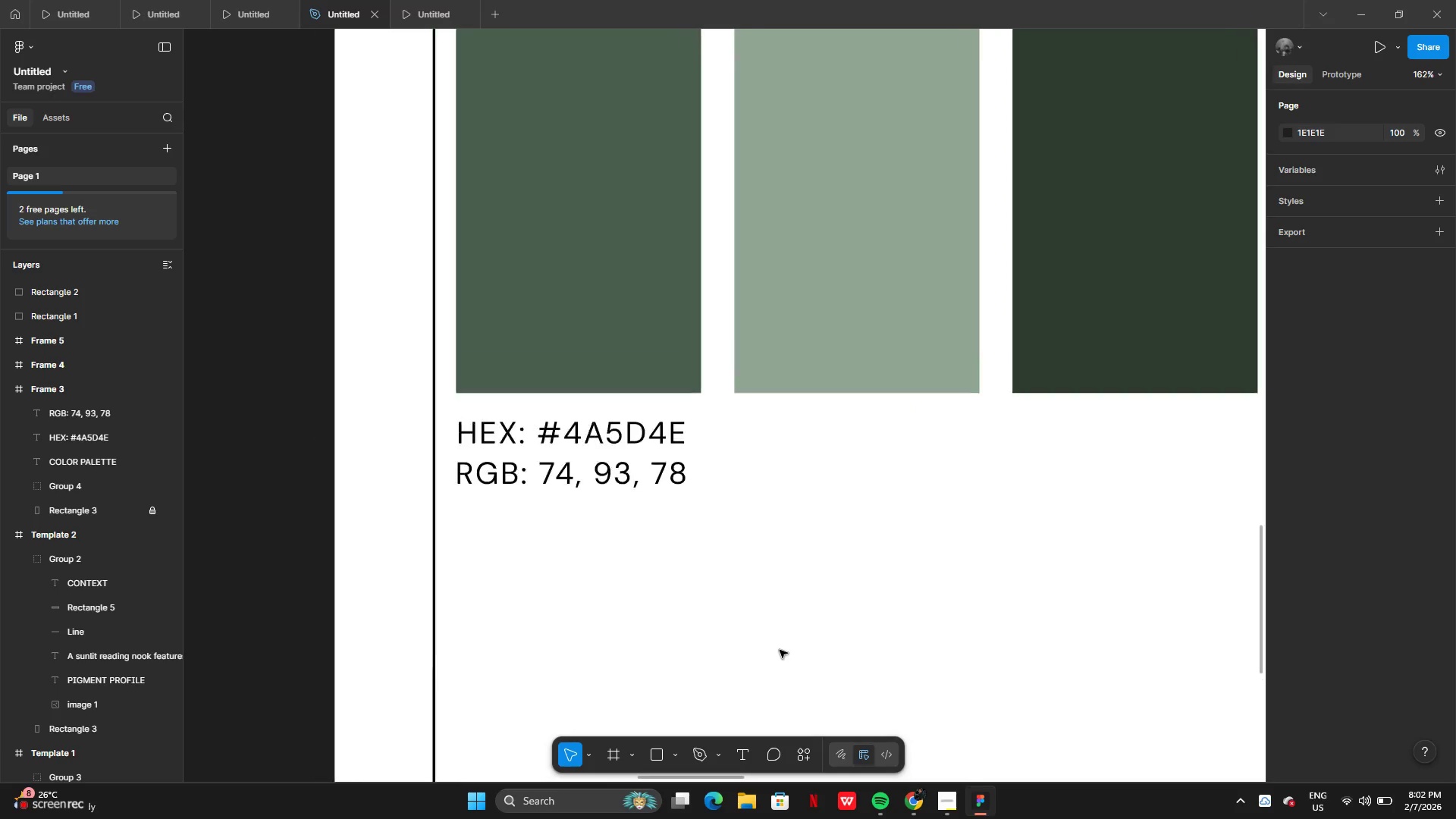 
left_click([571, 561])
 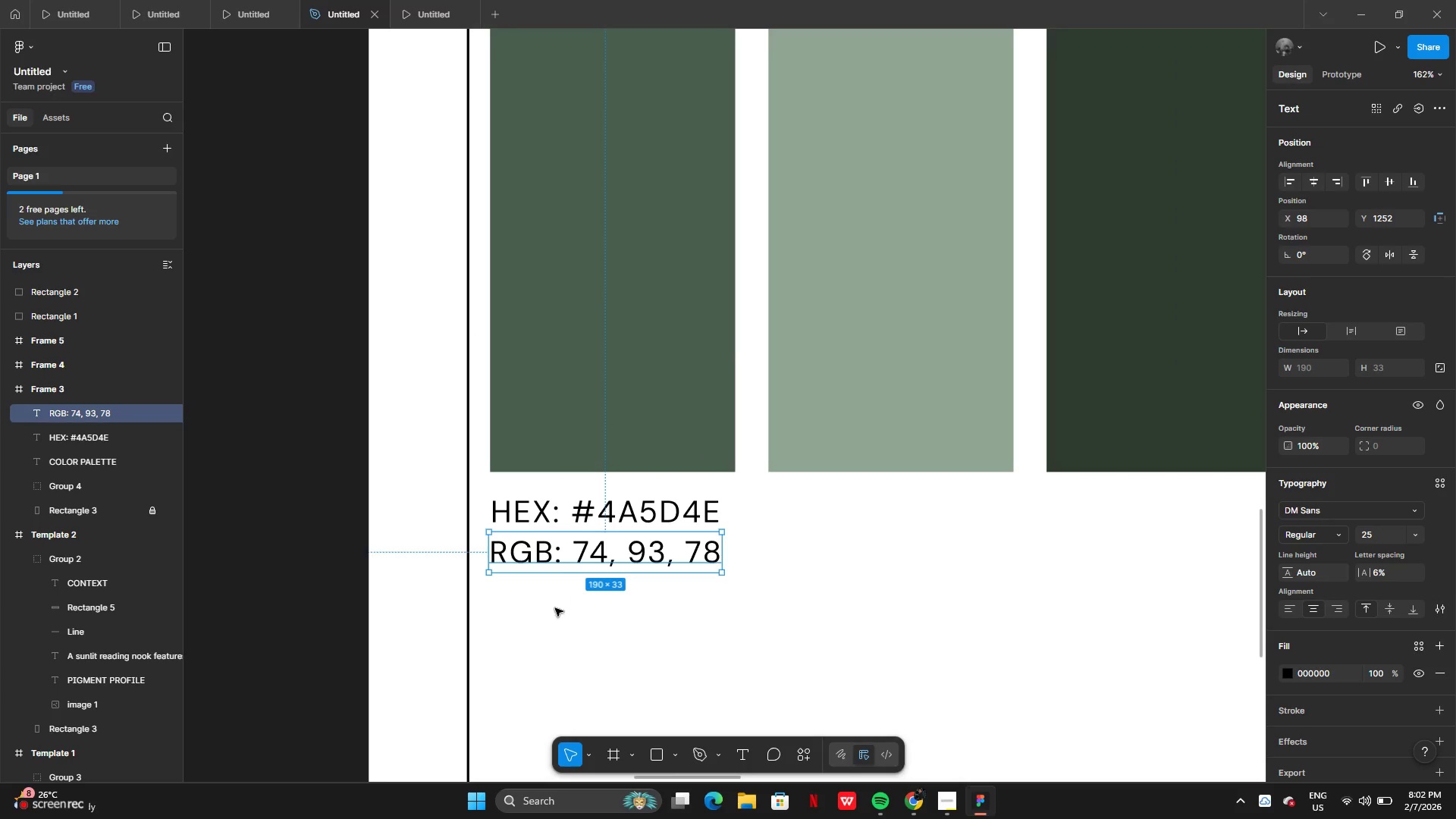 
left_click([554, 608])
 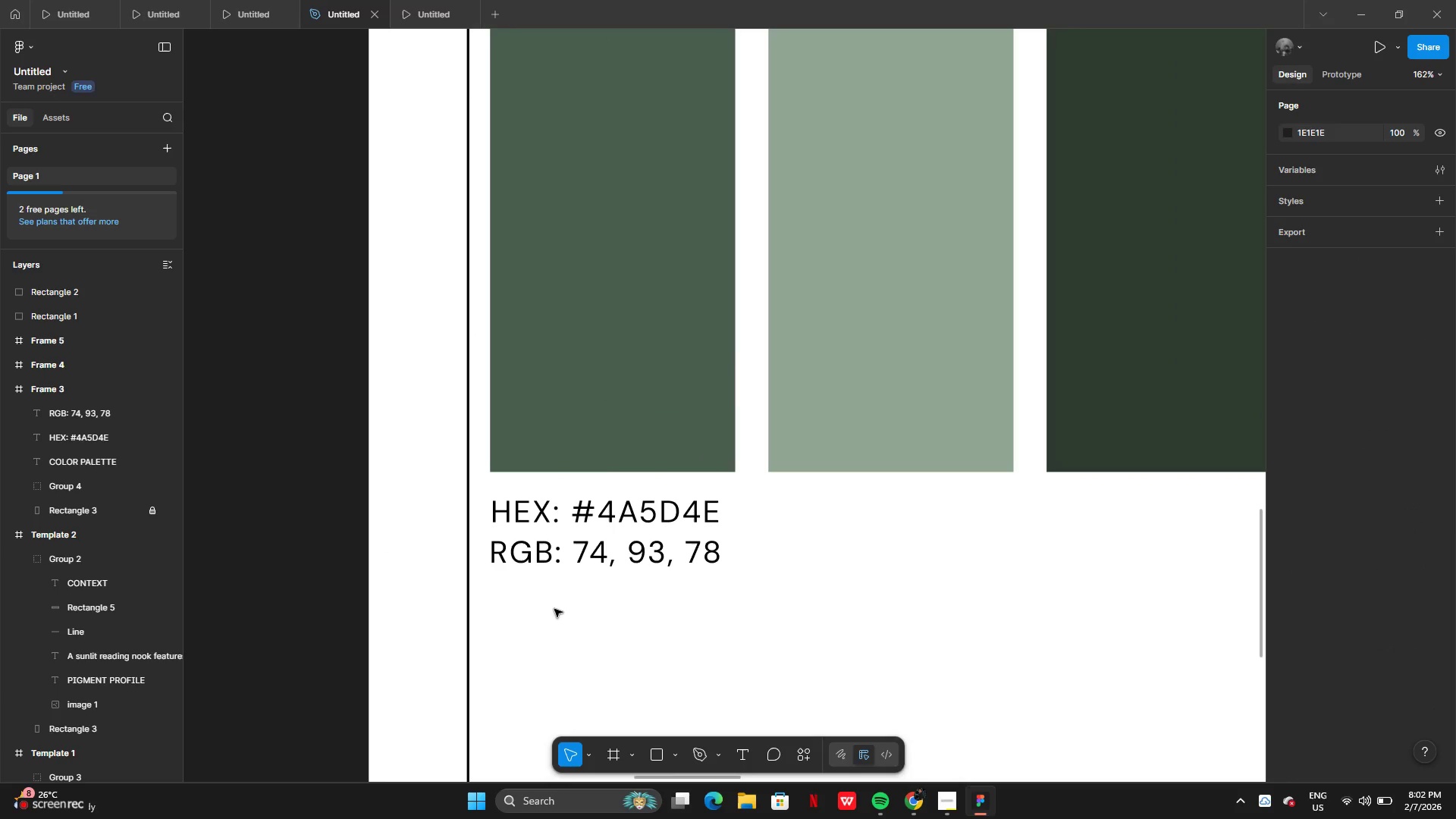 
left_click_drag(start_coordinate=[554, 609], to_coordinate=[555, 508])
 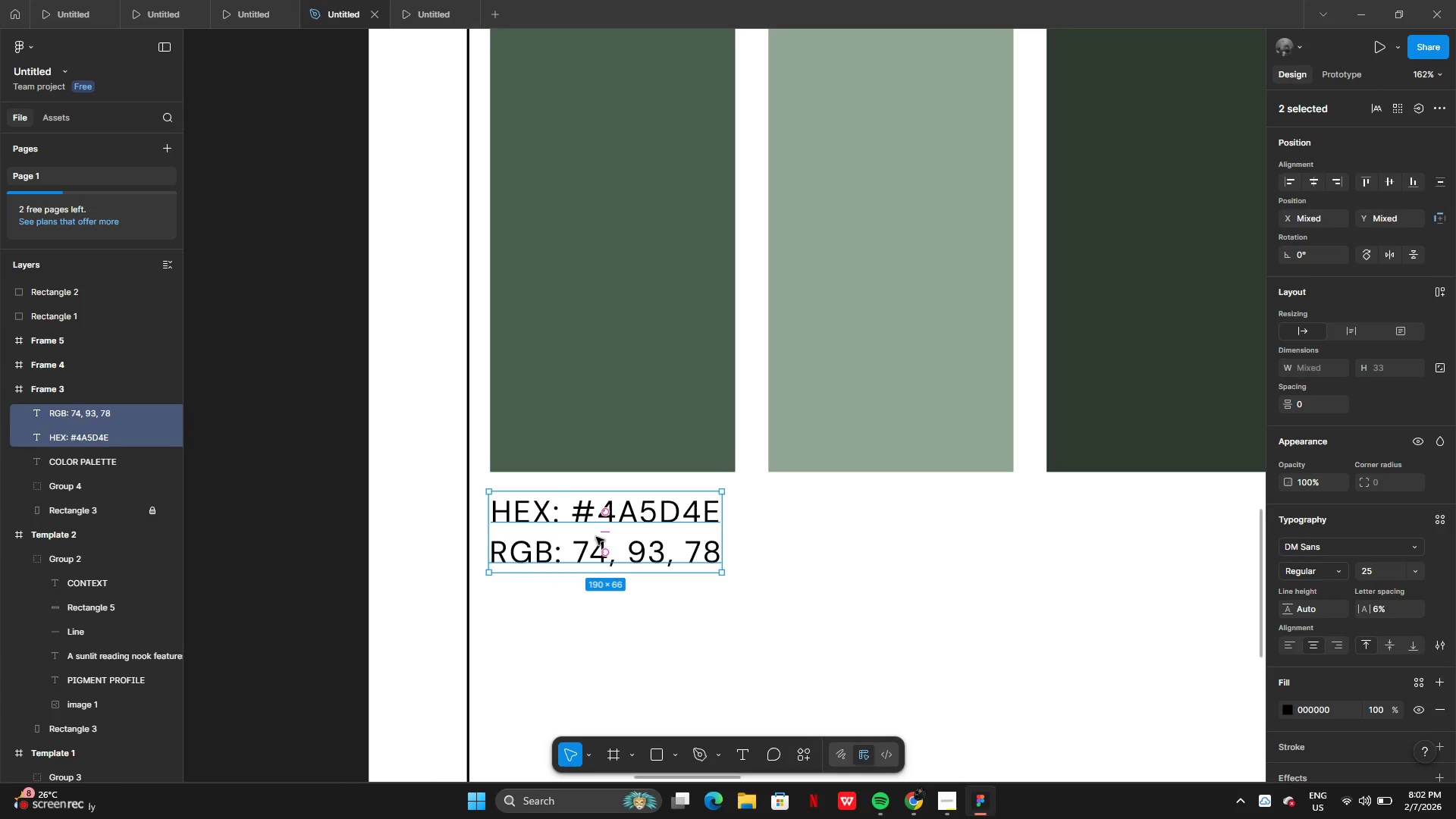 
left_click_drag(start_coordinate=[596, 537], to_coordinate=[602, 536])
 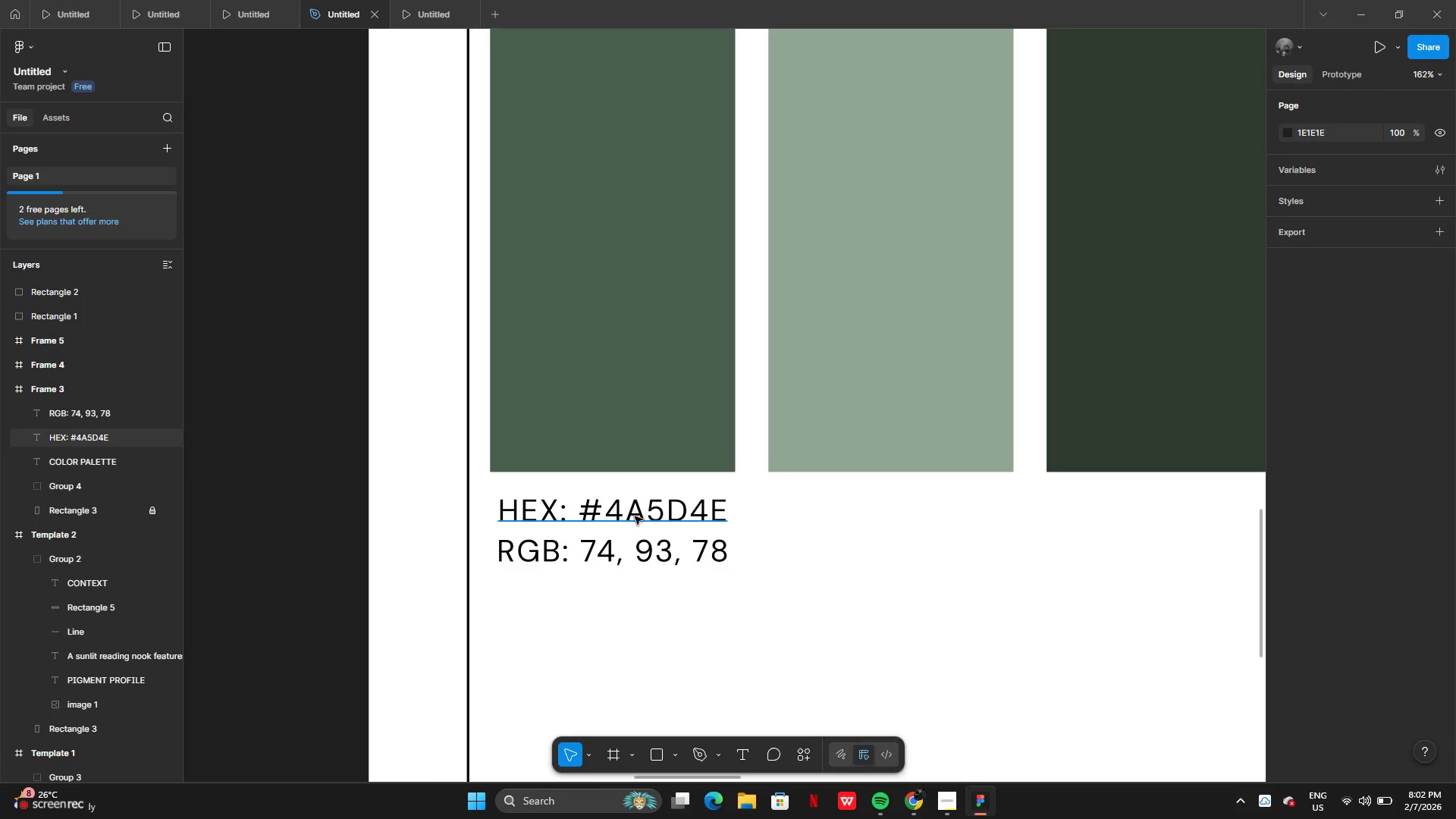 
hold_key(key=AltLeft, duration=0.64)
left_click_drag(start_coordinate=[634, 512], to_coordinate=[717, 511])
 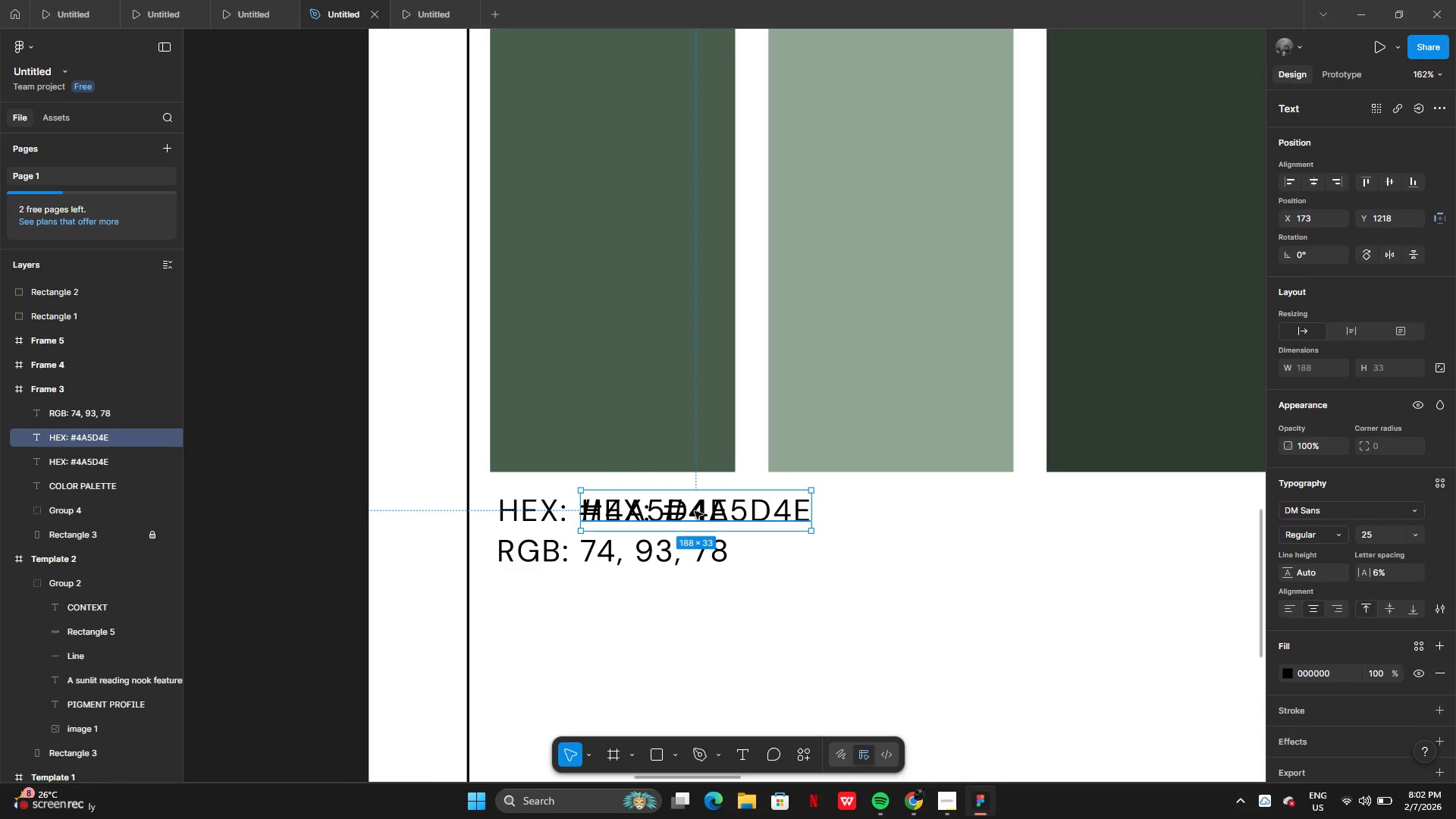 
left_click_drag(start_coordinate=[694, 512], to_coordinate=[890, 511])
 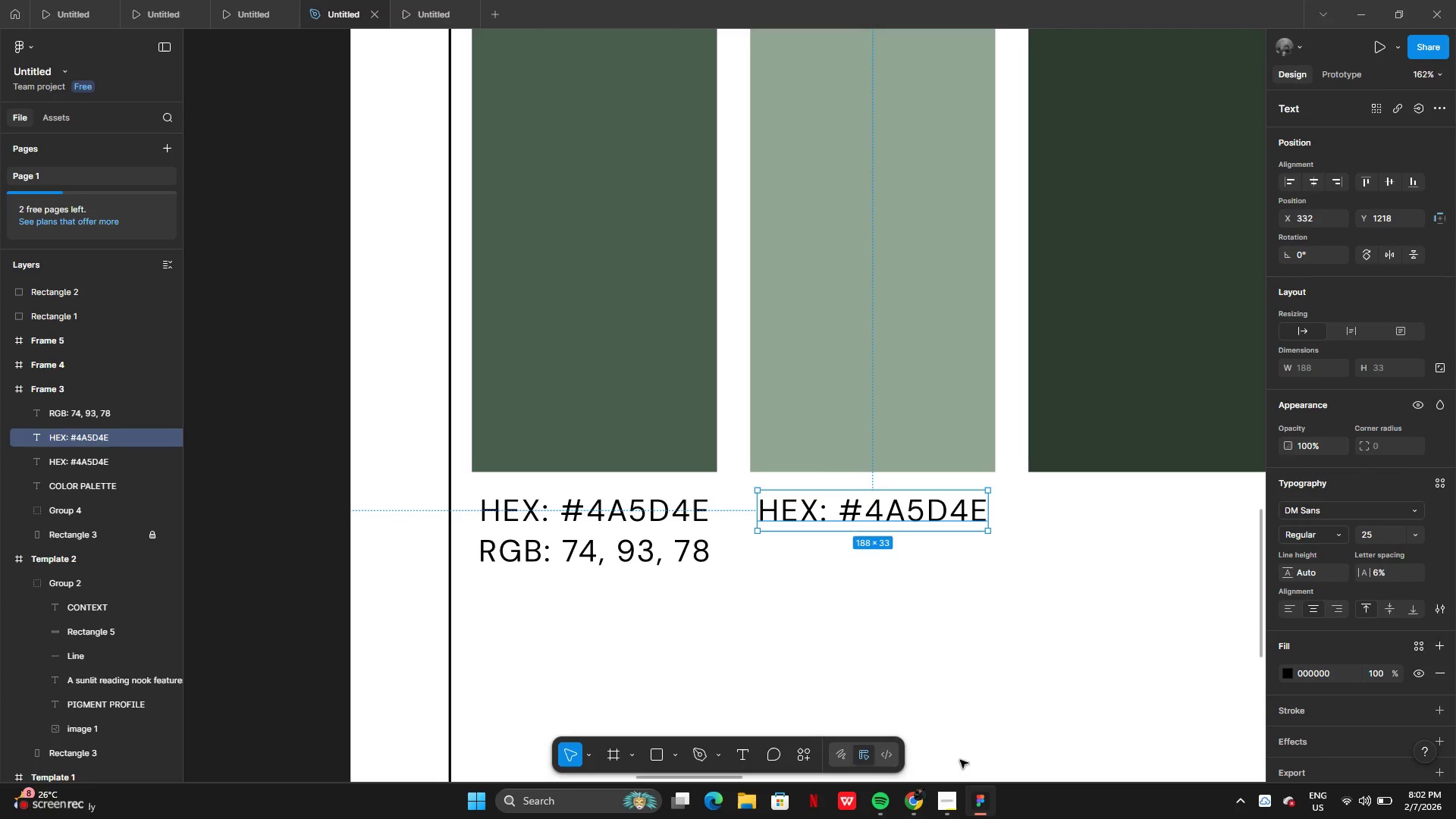 
left_click([911, 808])
 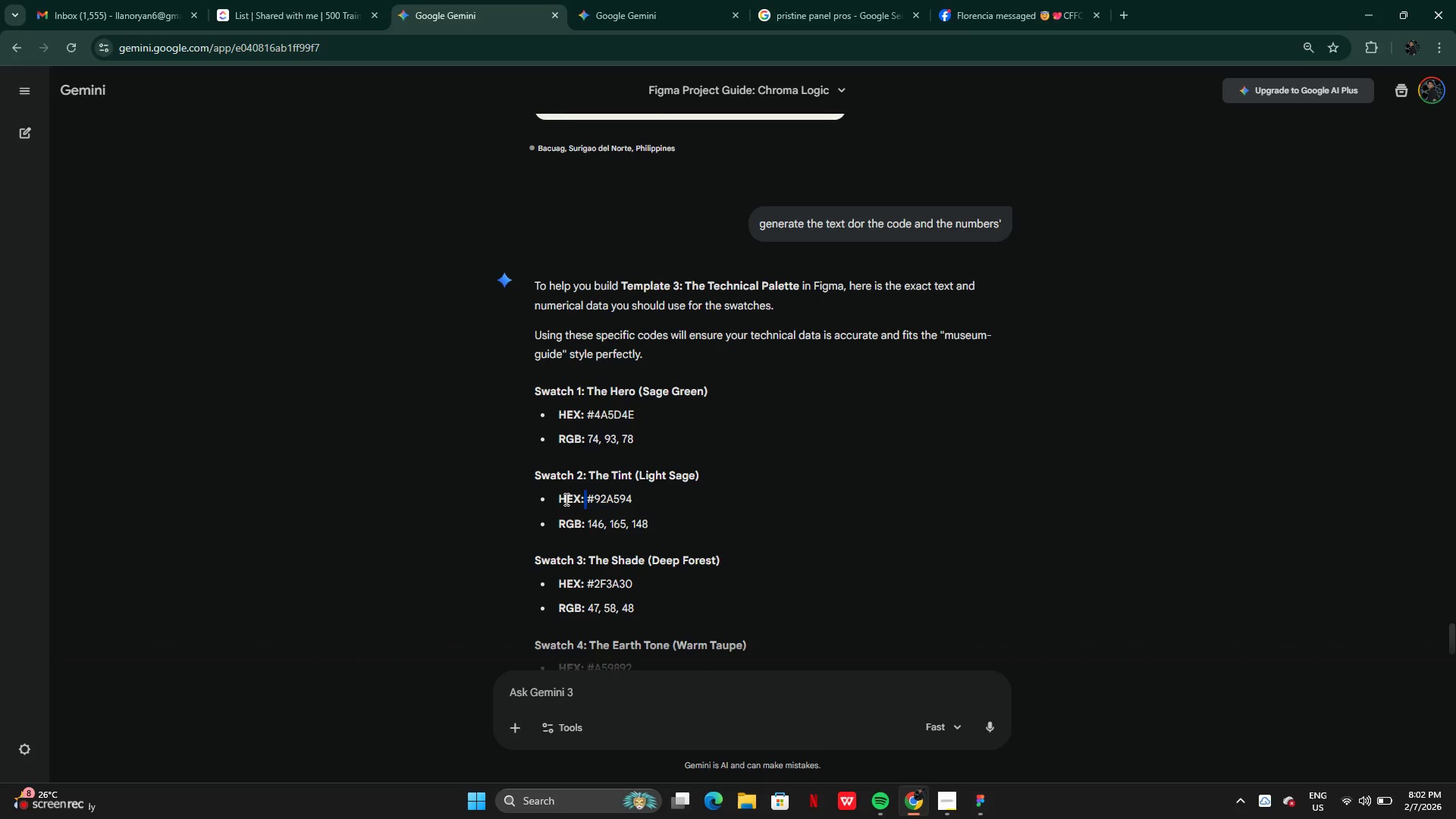 
left_click_drag(start_coordinate=[557, 498], to_coordinate=[640, 501])
 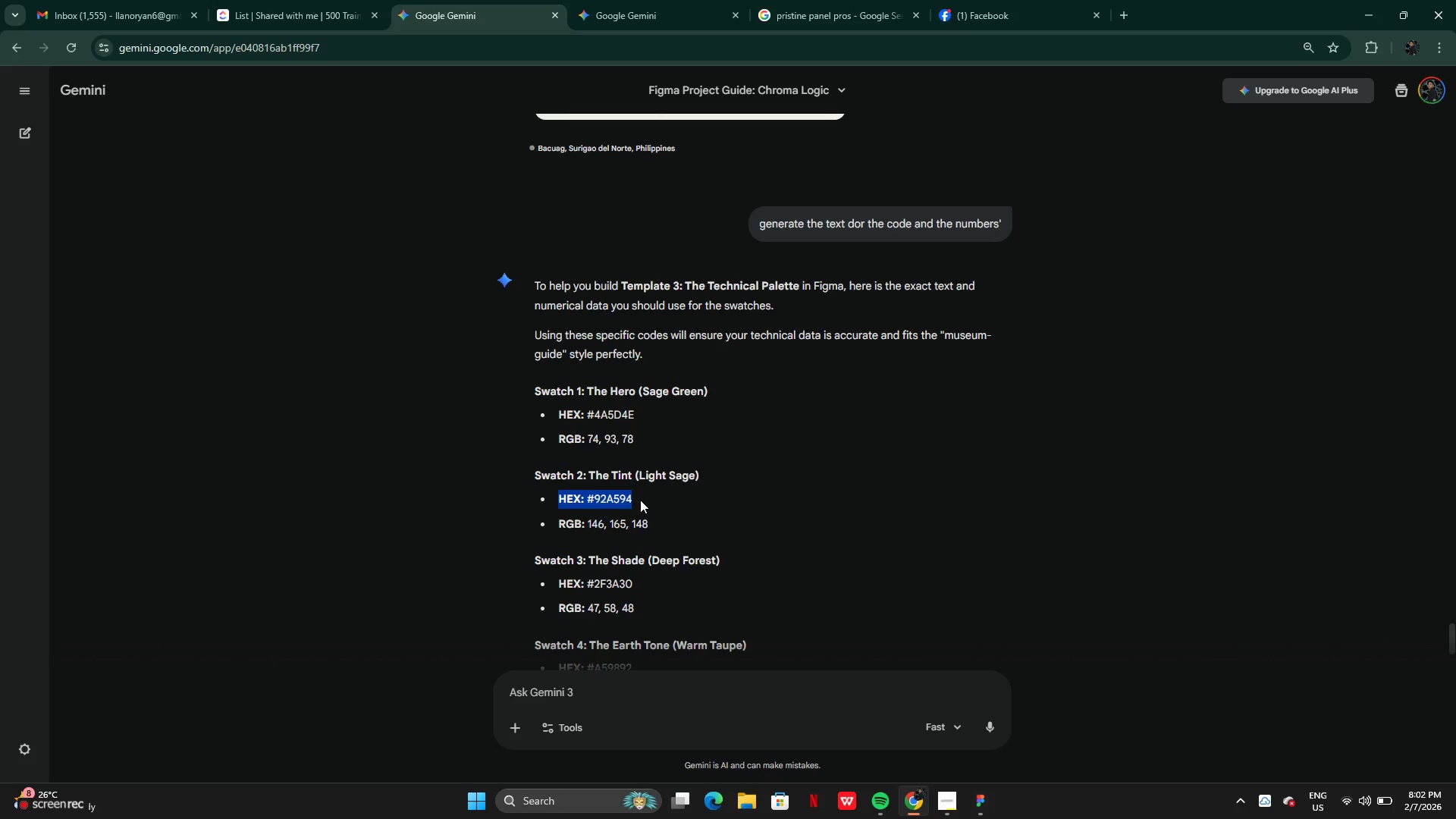 
key(Control+C)
 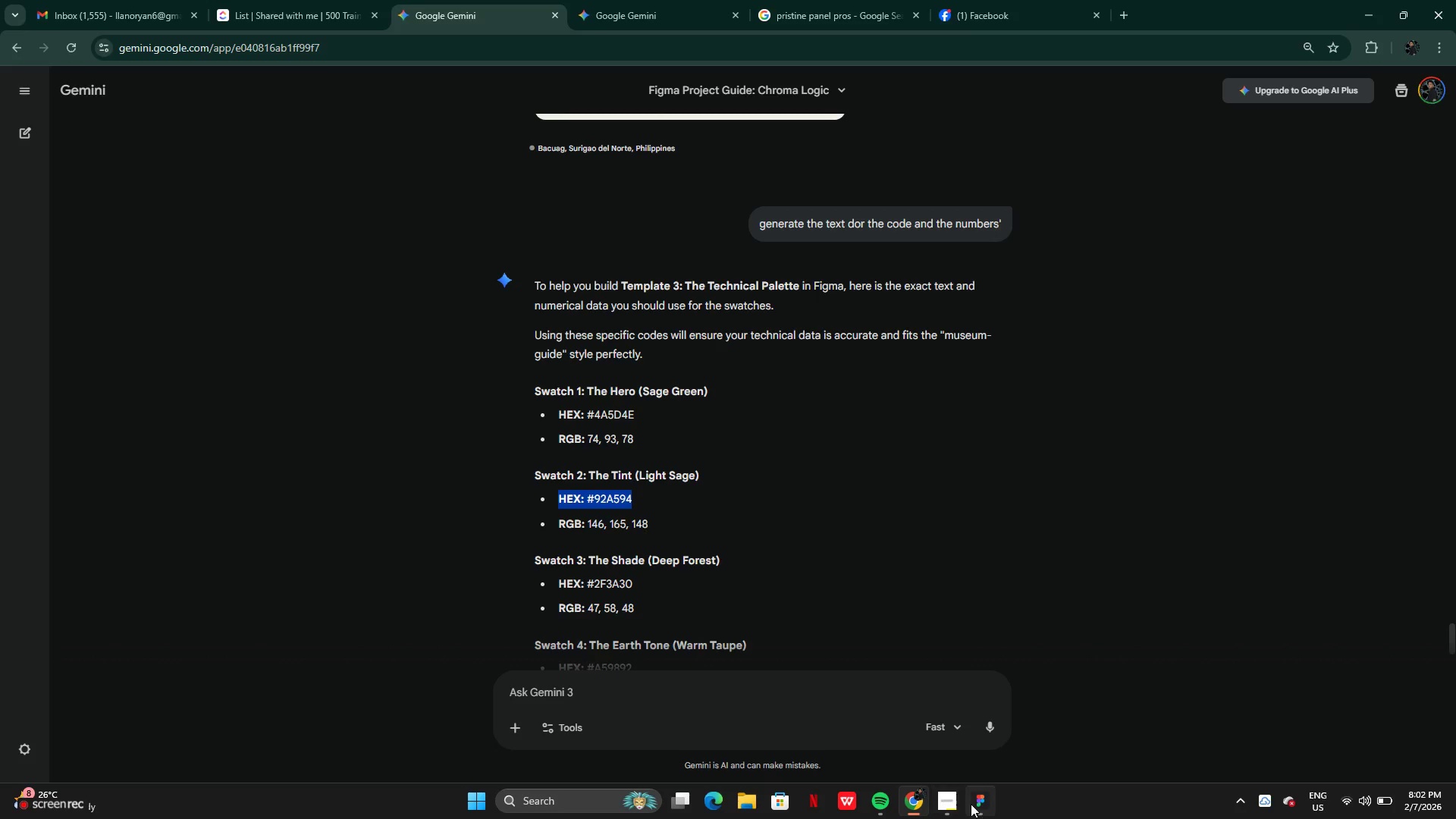 
left_click([977, 807])
 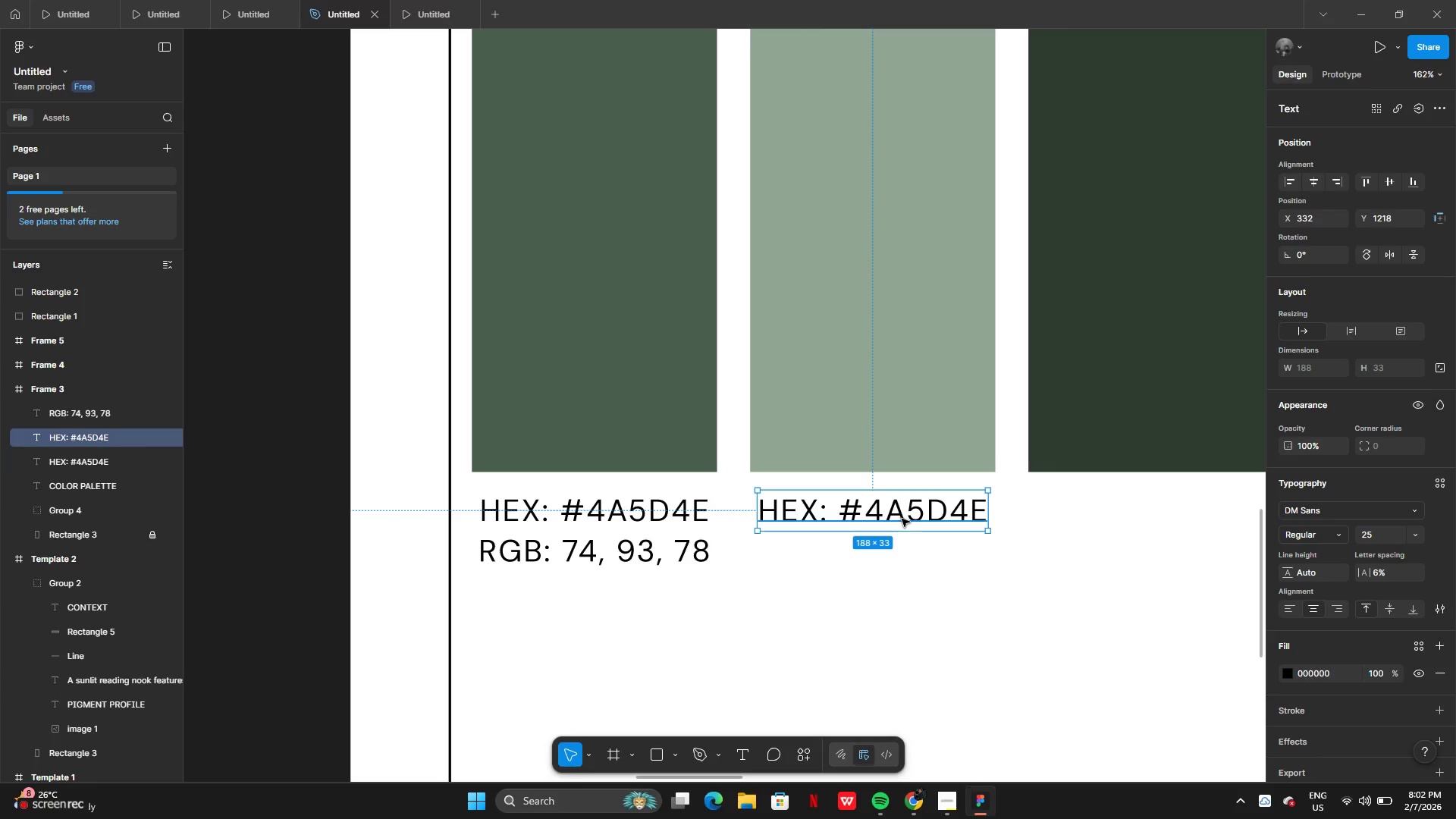 
double_click([902, 519])
 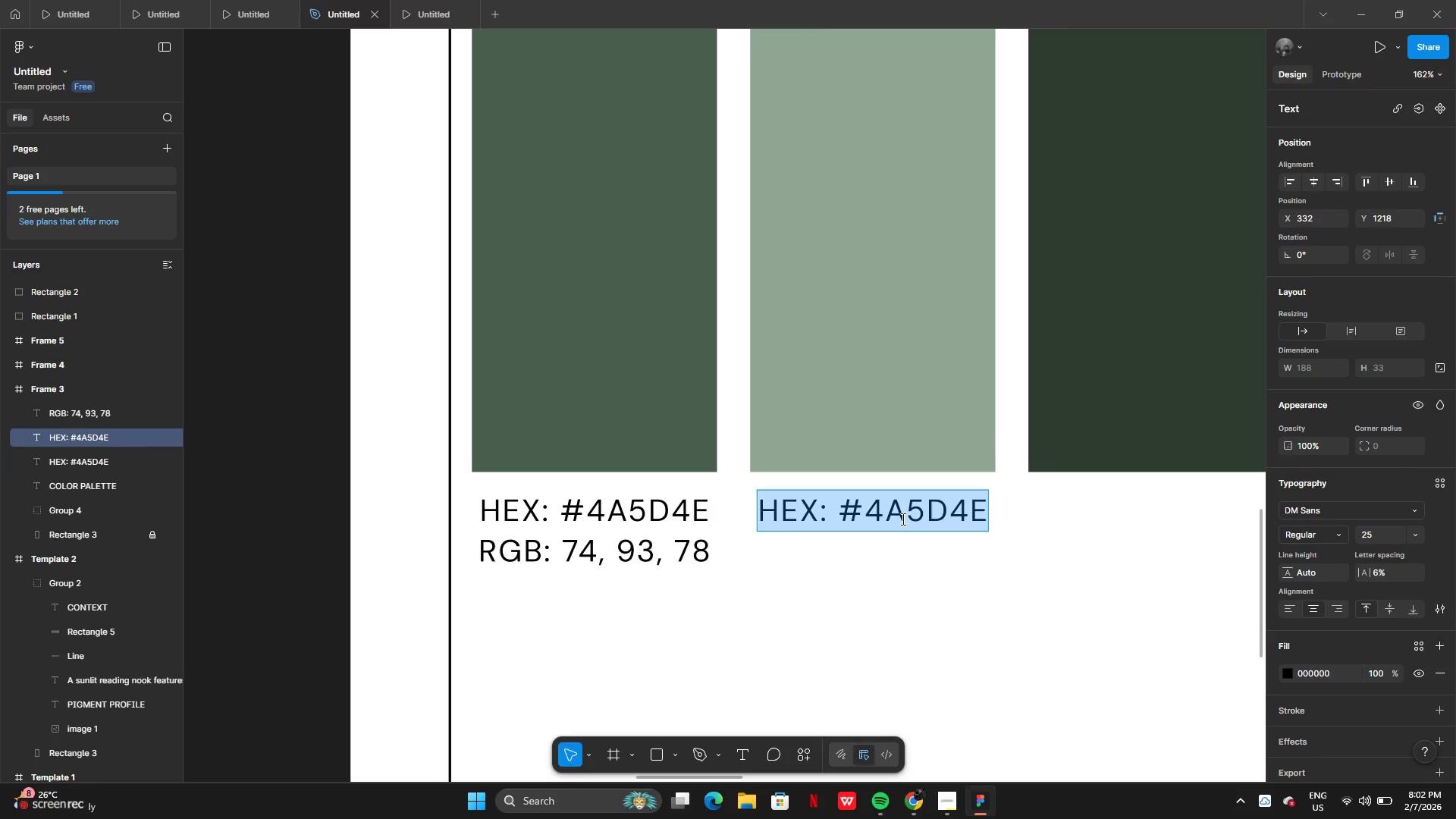 
key(Control+V)
 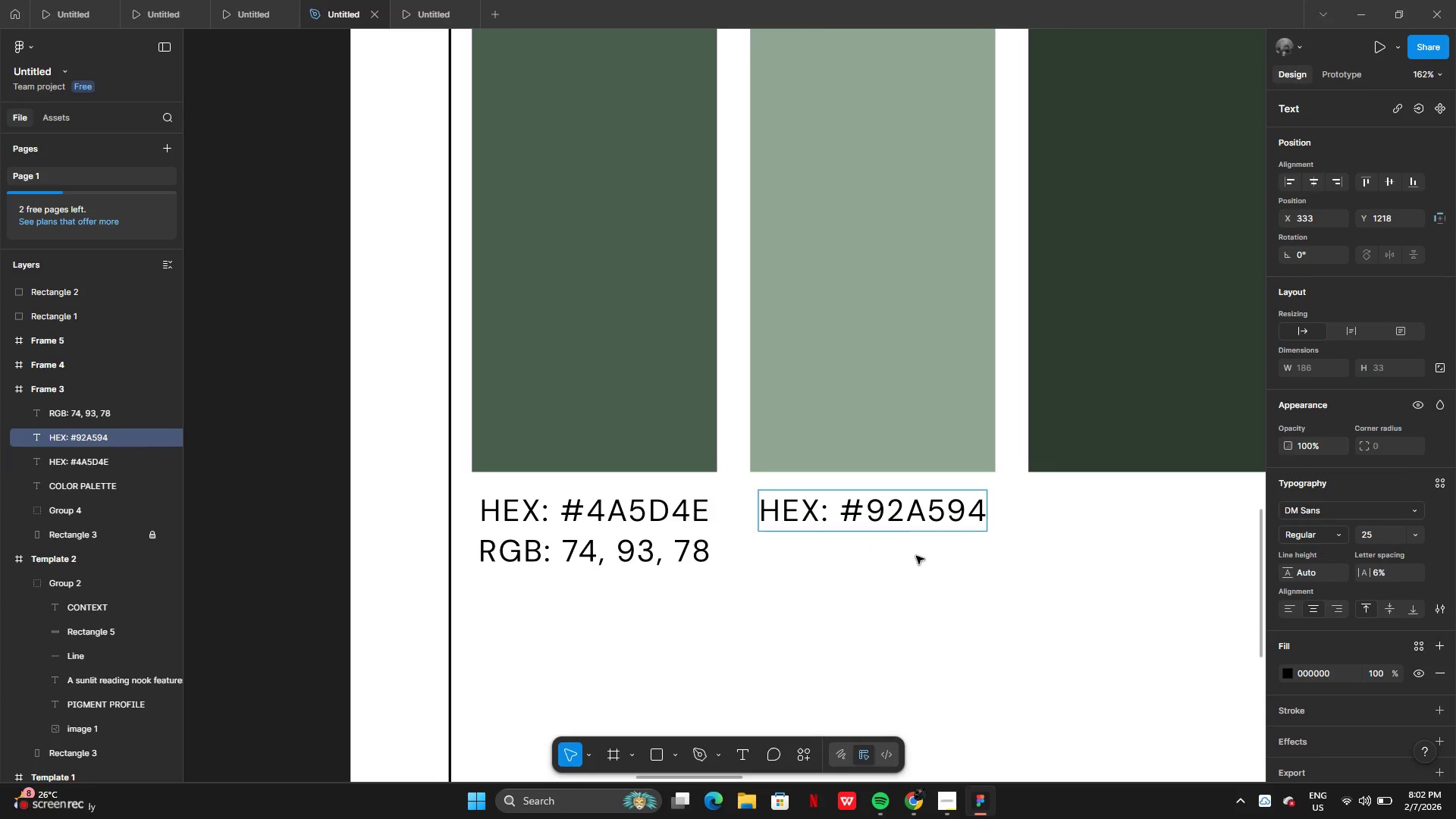 
left_click([918, 557])
 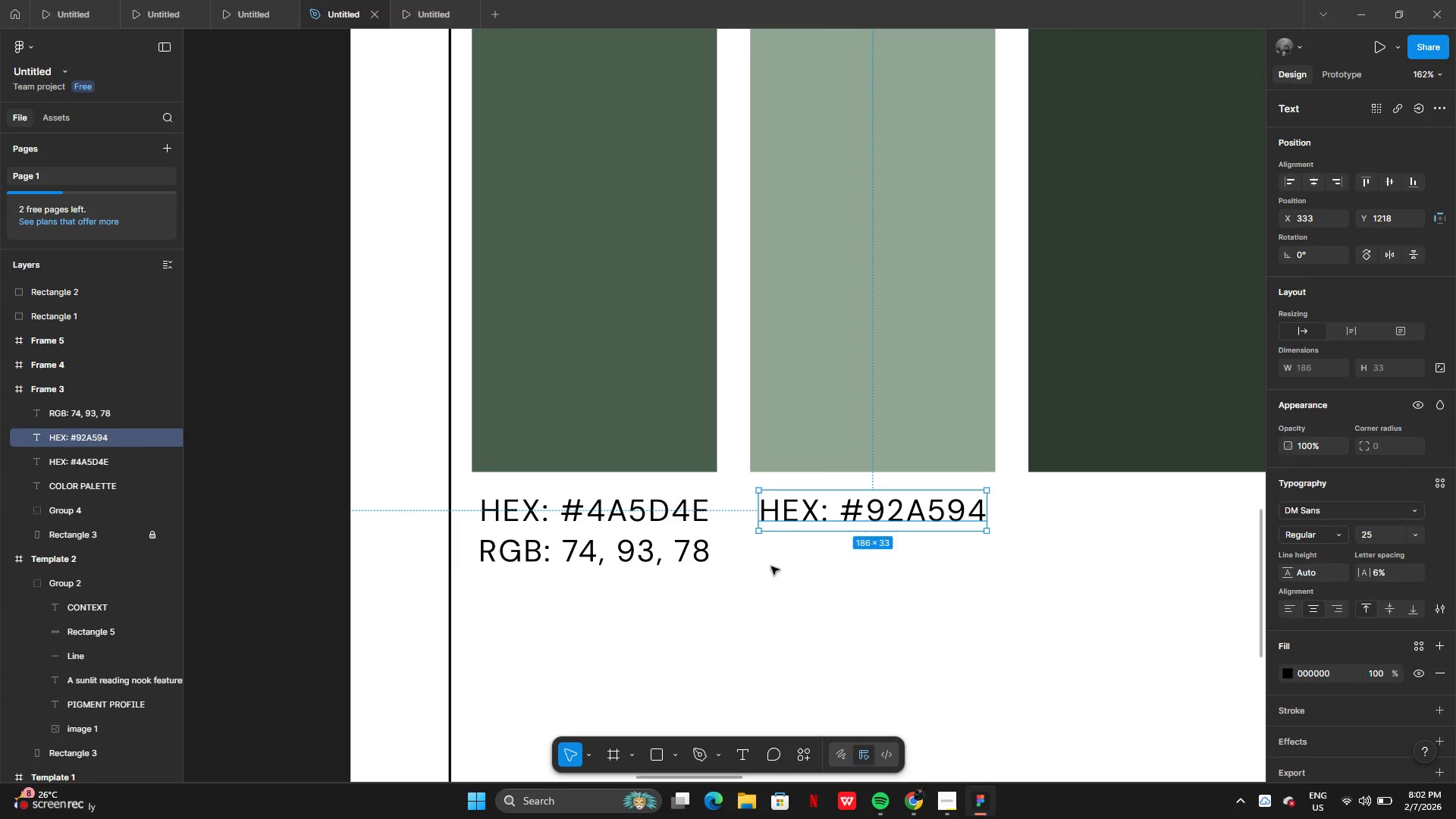 
left_click([770, 567])
 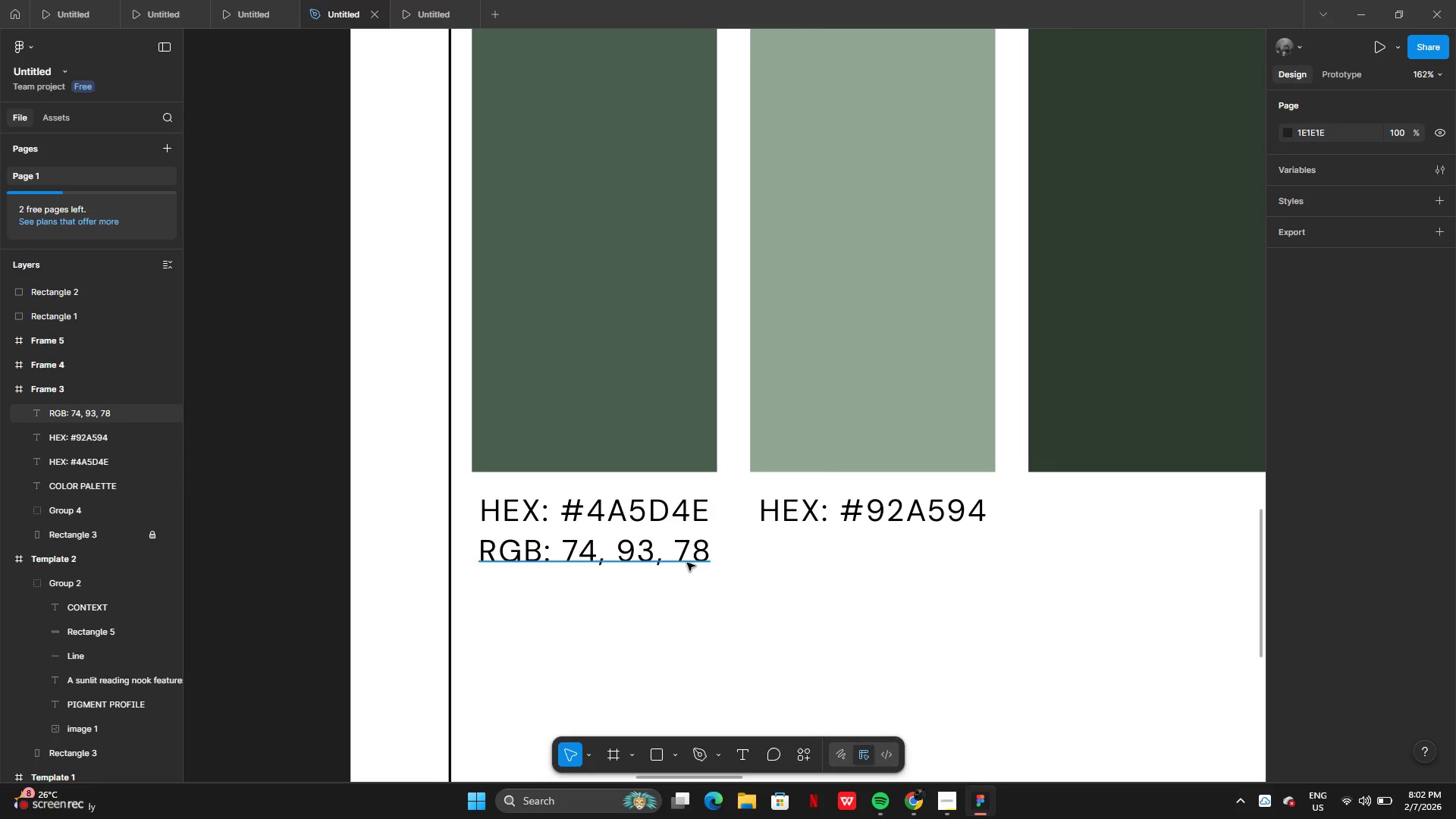 
left_click([687, 563])
 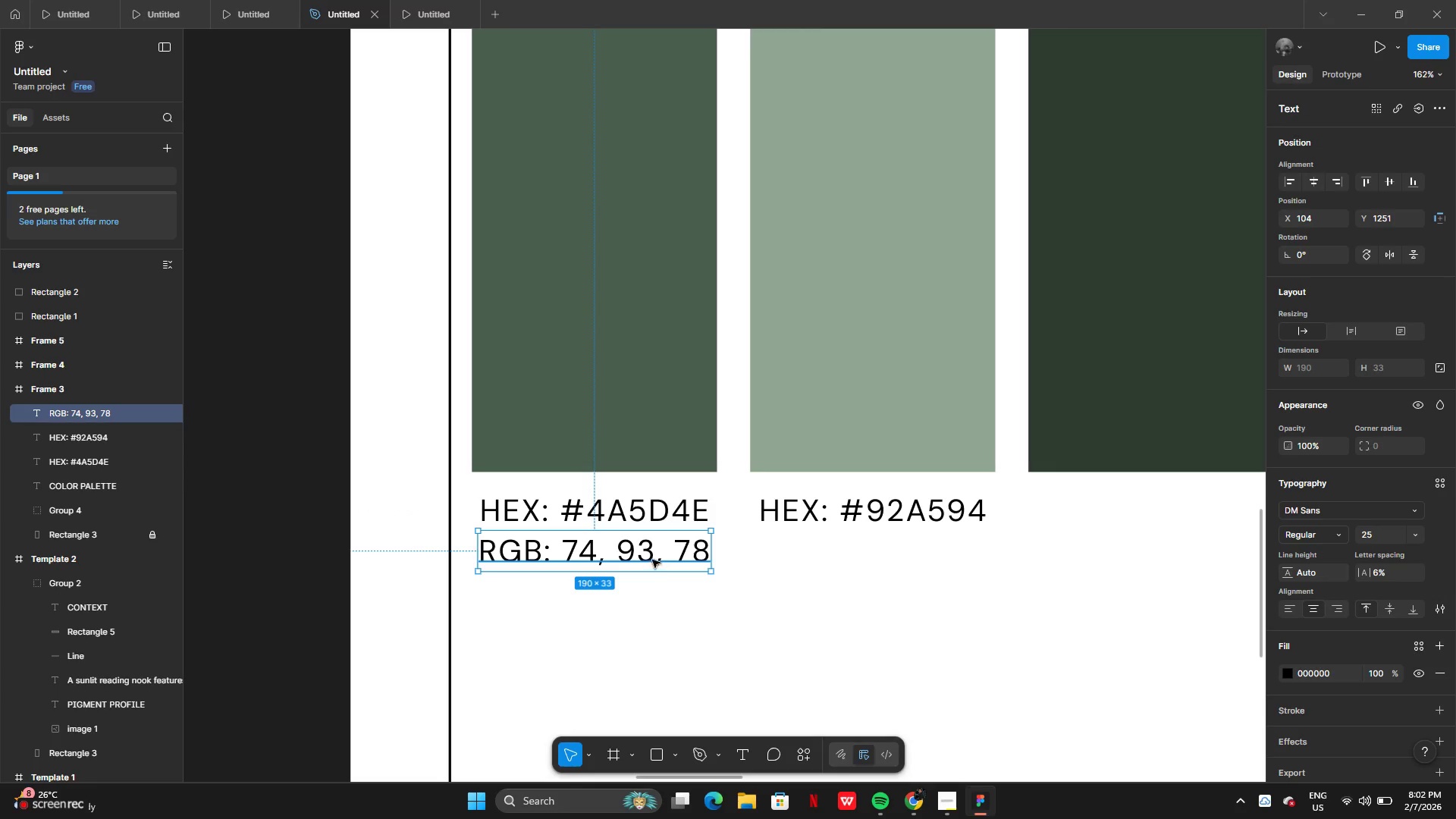 
hold_key(key=AltLeft, duration=0.42)
left_click_drag(start_coordinate=[642, 559], to_coordinate=[669, 561])
 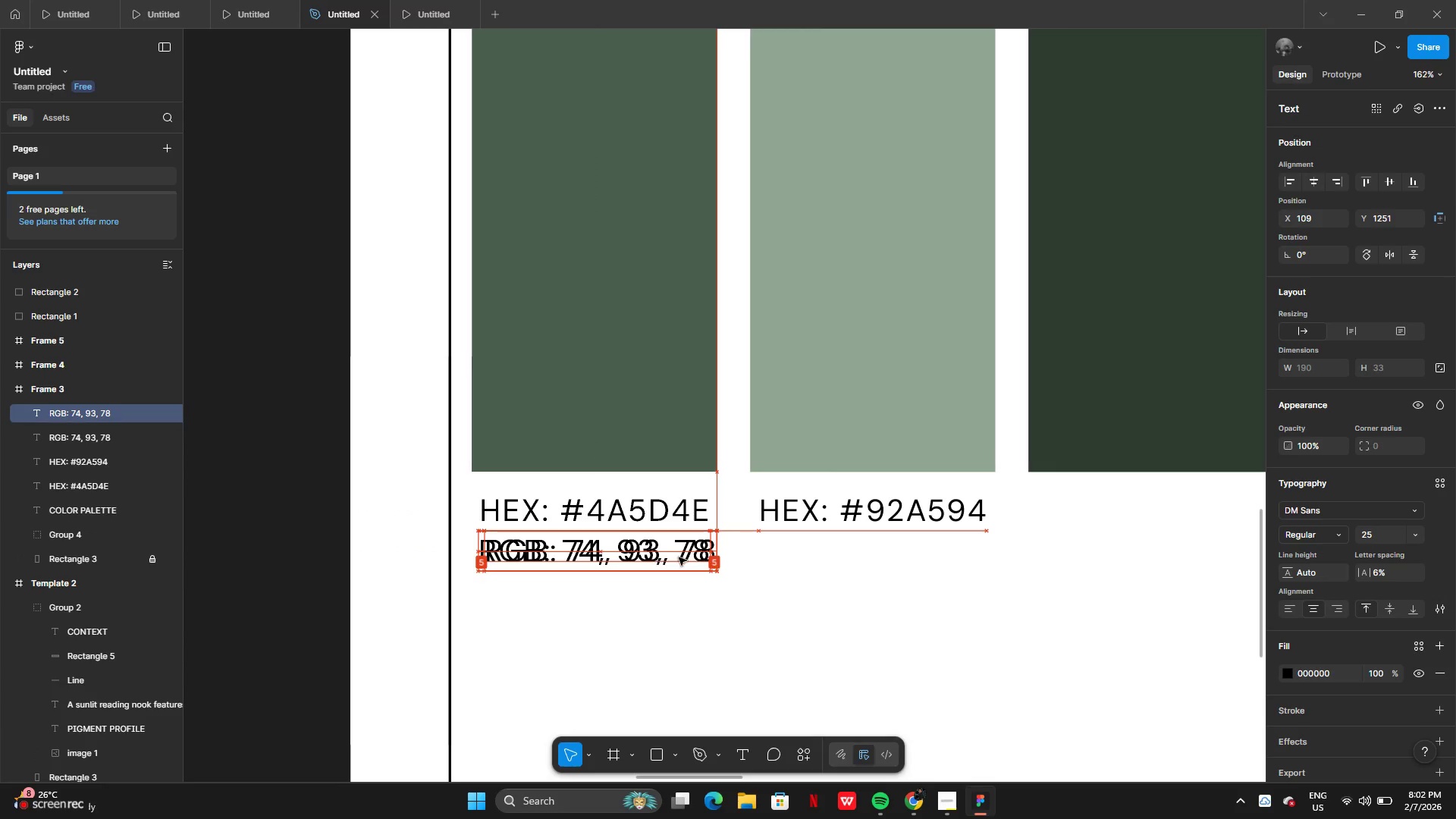 
left_click_drag(start_coordinate=[655, 560], to_coordinate=[861, 554])
 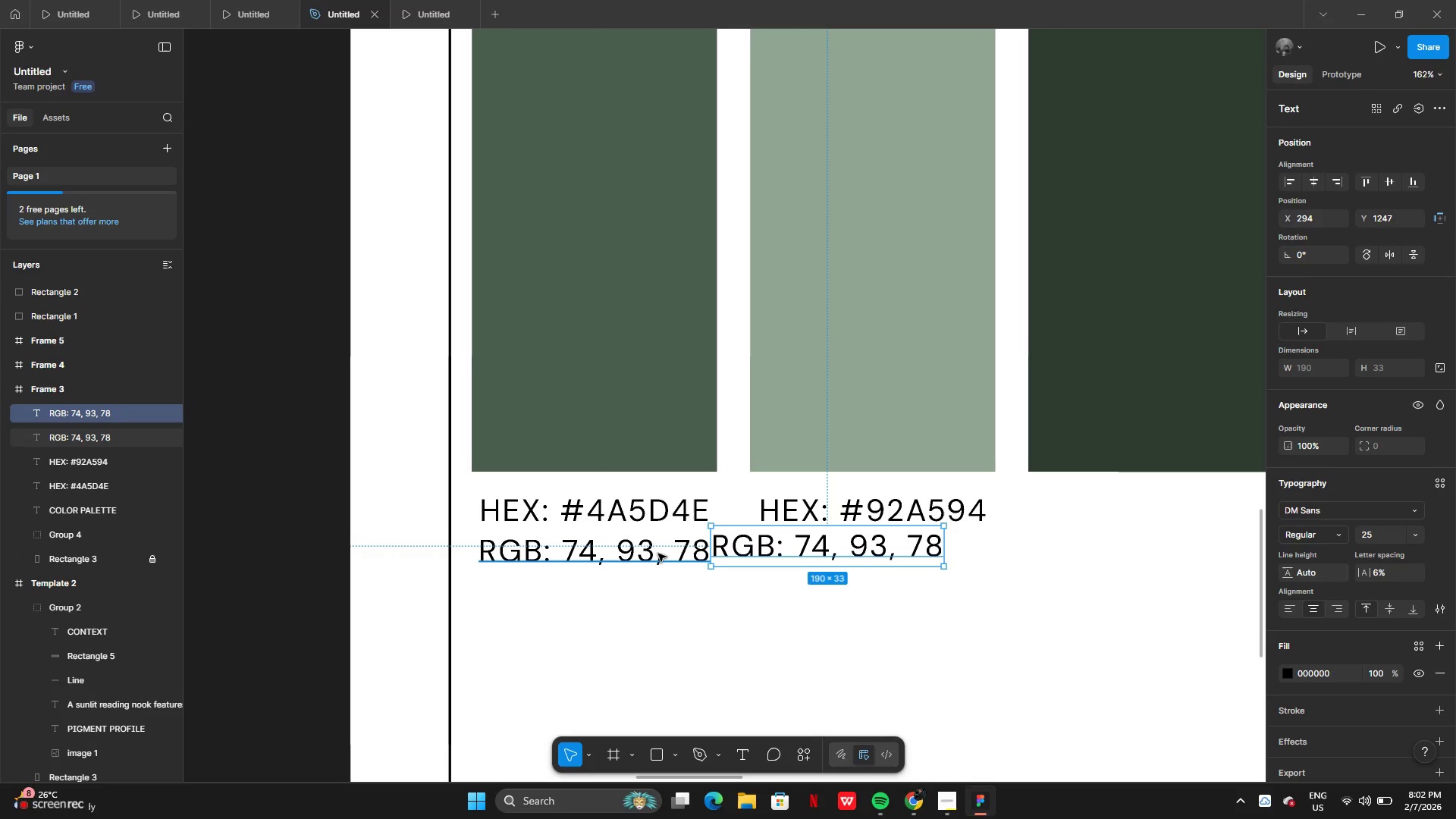 
left_click([658, 554])
 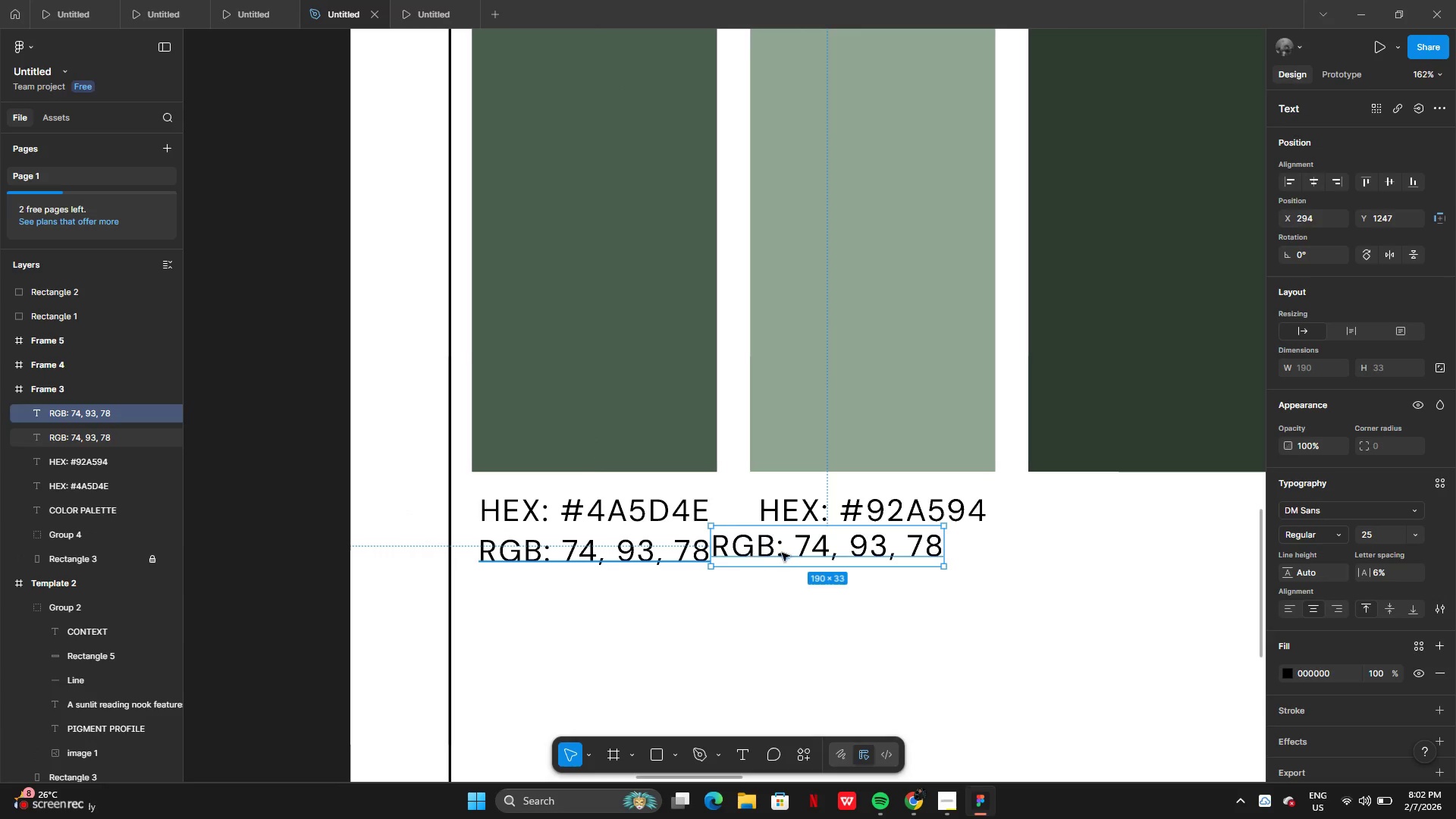 
left_click_drag(start_coordinate=[787, 552], to_coordinate=[818, 553])
 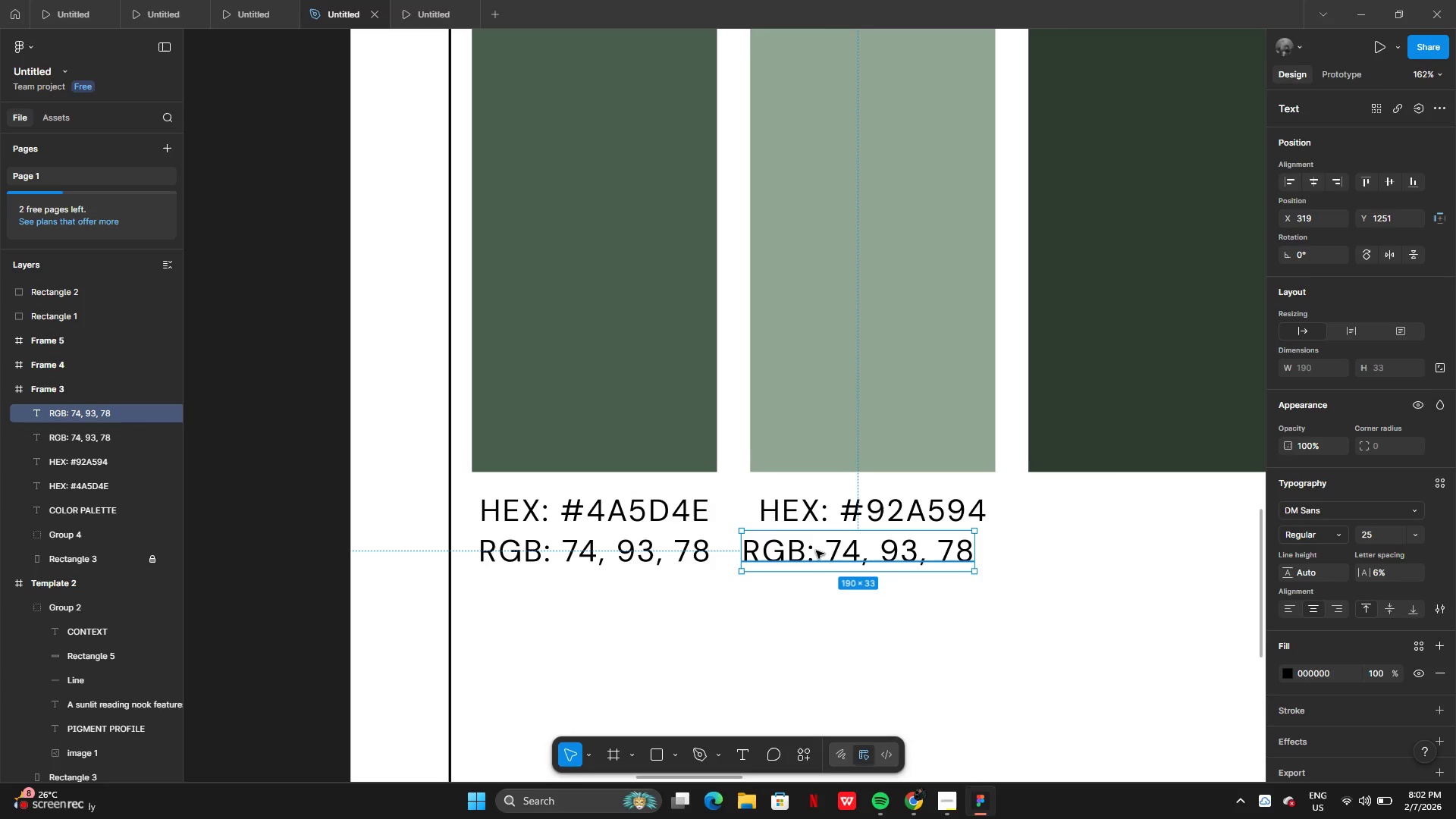 
left_click_drag(start_coordinate=[815, 551], to_coordinate=[831, 551])
 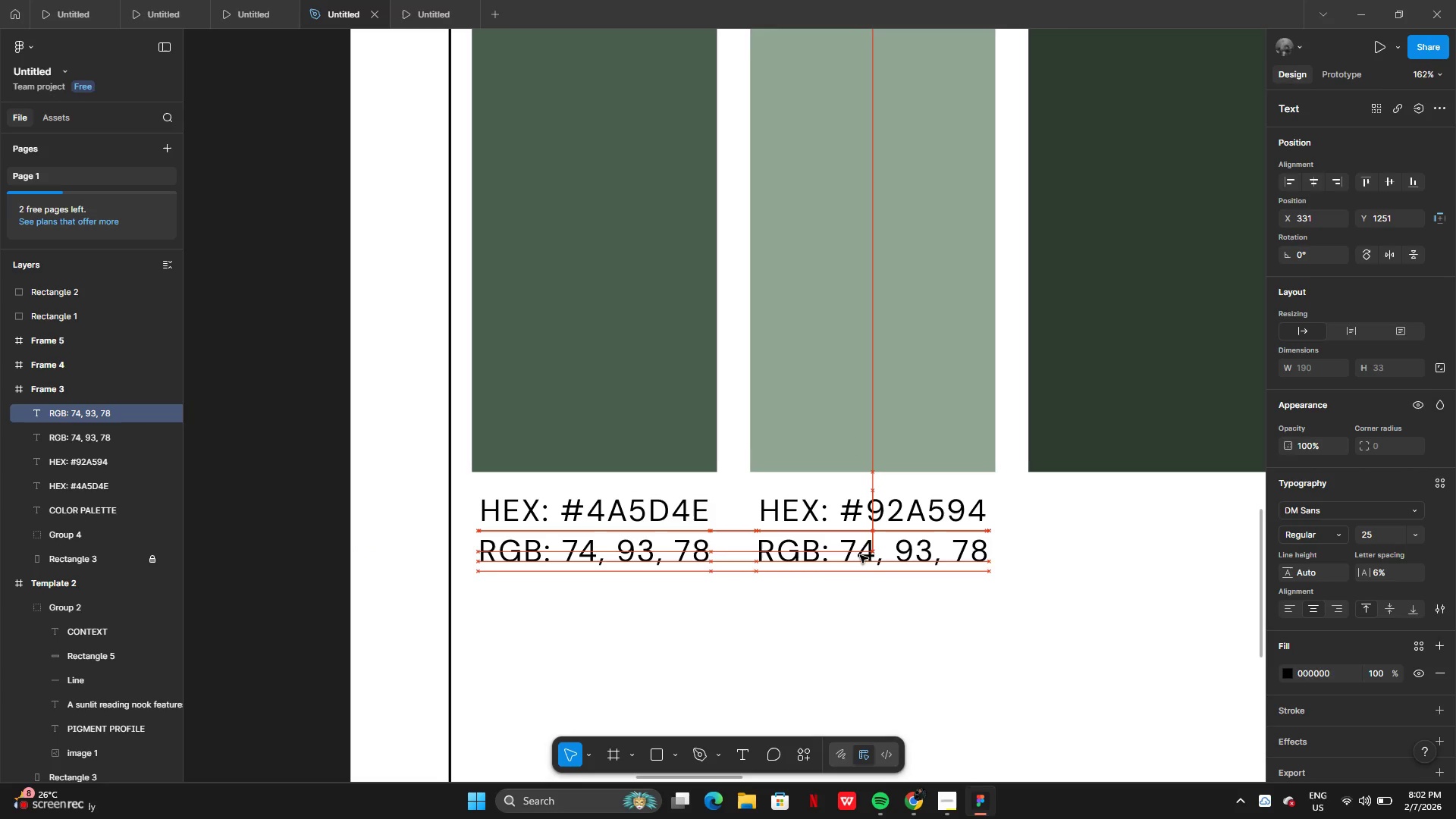 
wait(5.3)
 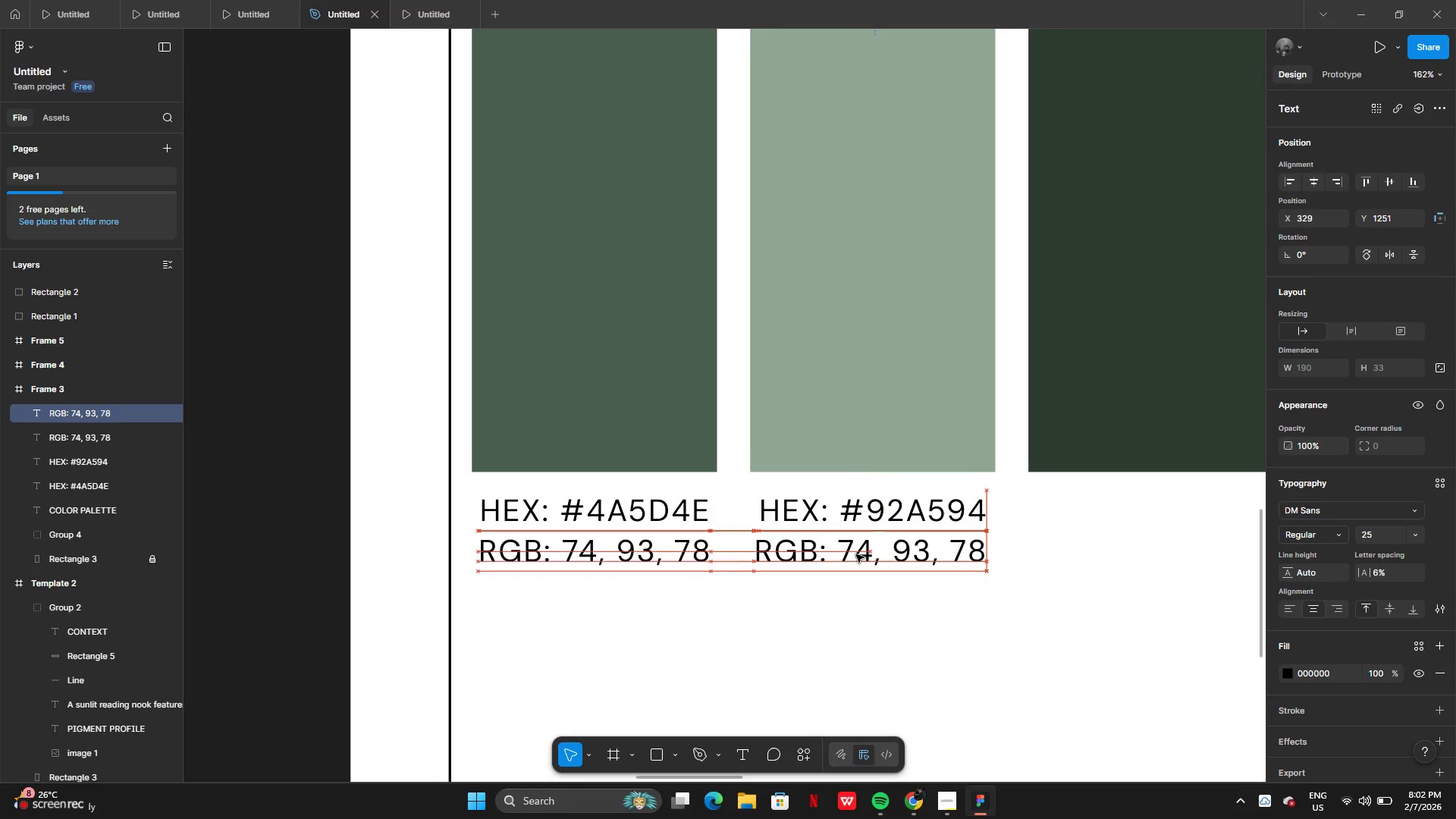 
left_click([901, 802])
 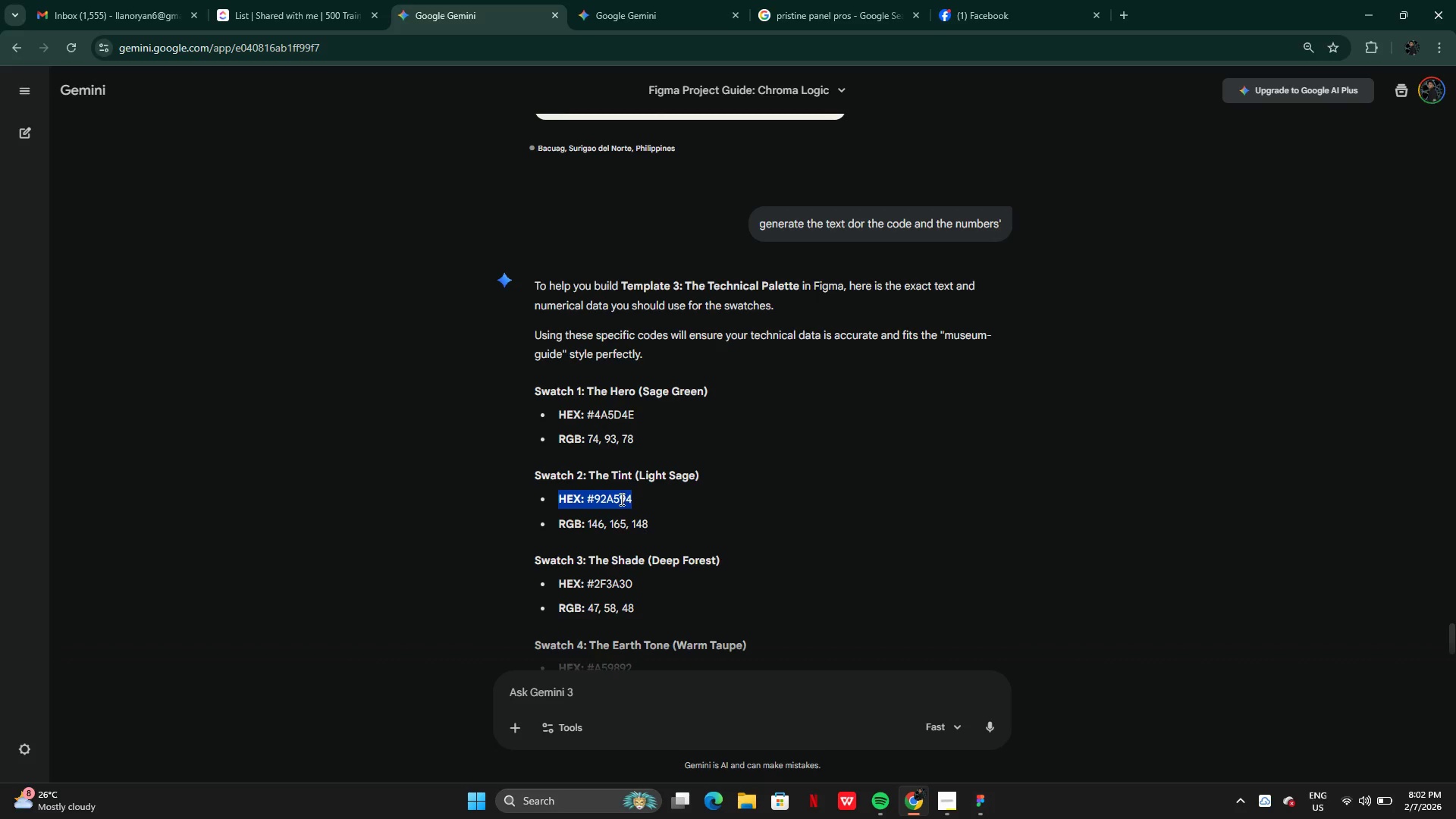 
left_click([610, 531])
 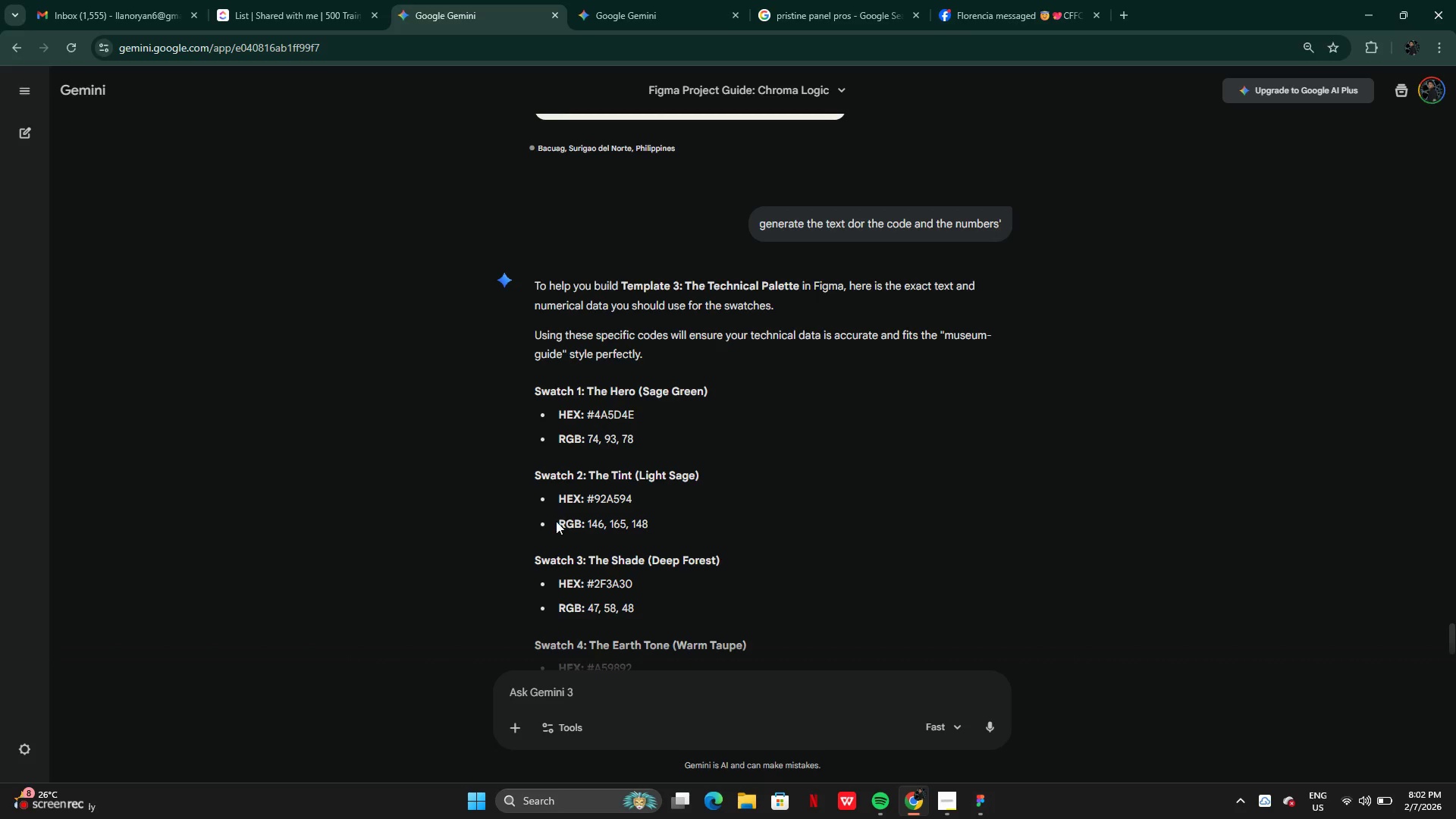 
left_click_drag(start_coordinate=[556, 522], to_coordinate=[715, 526])
 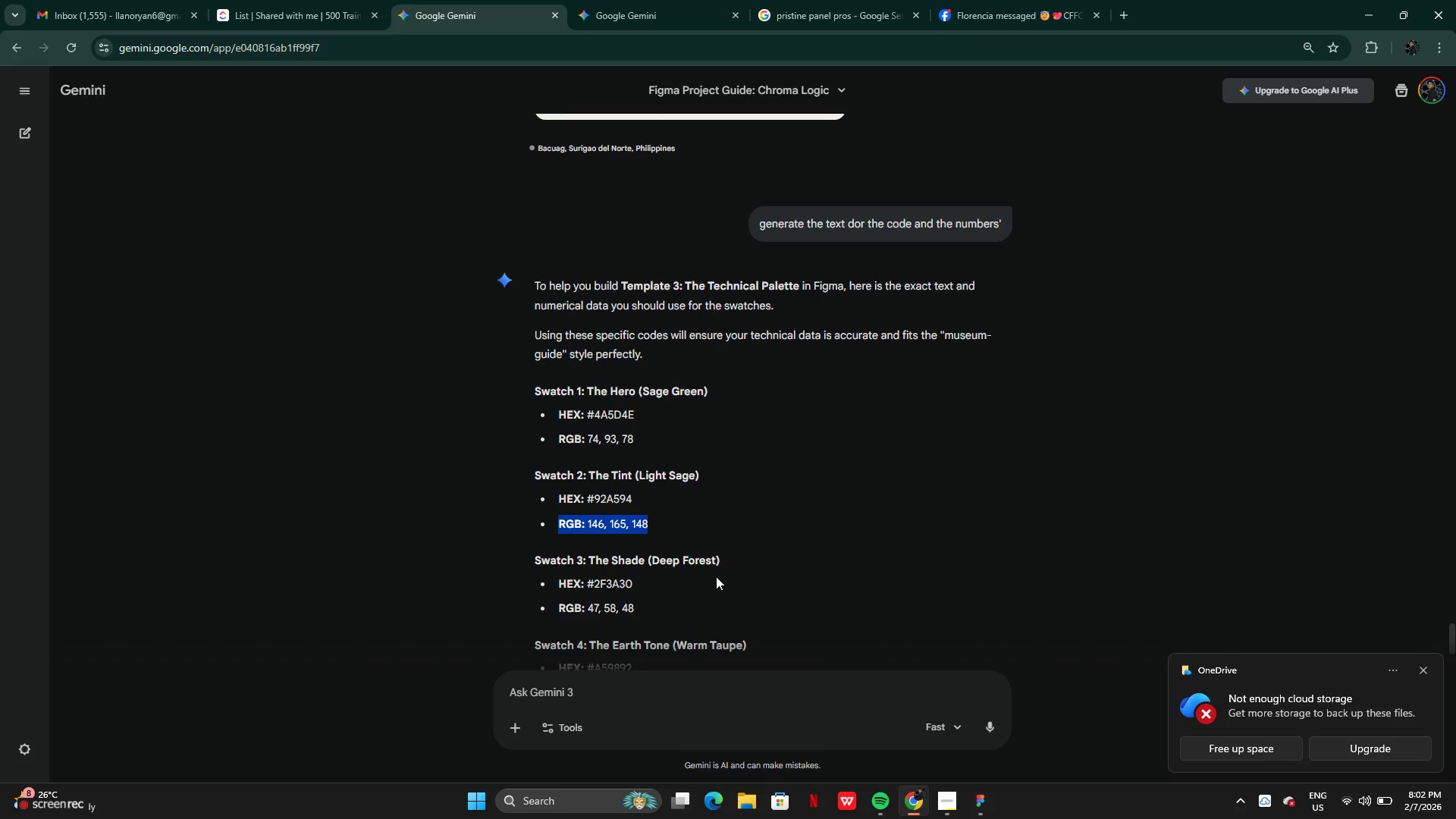 
key(Control+C)
 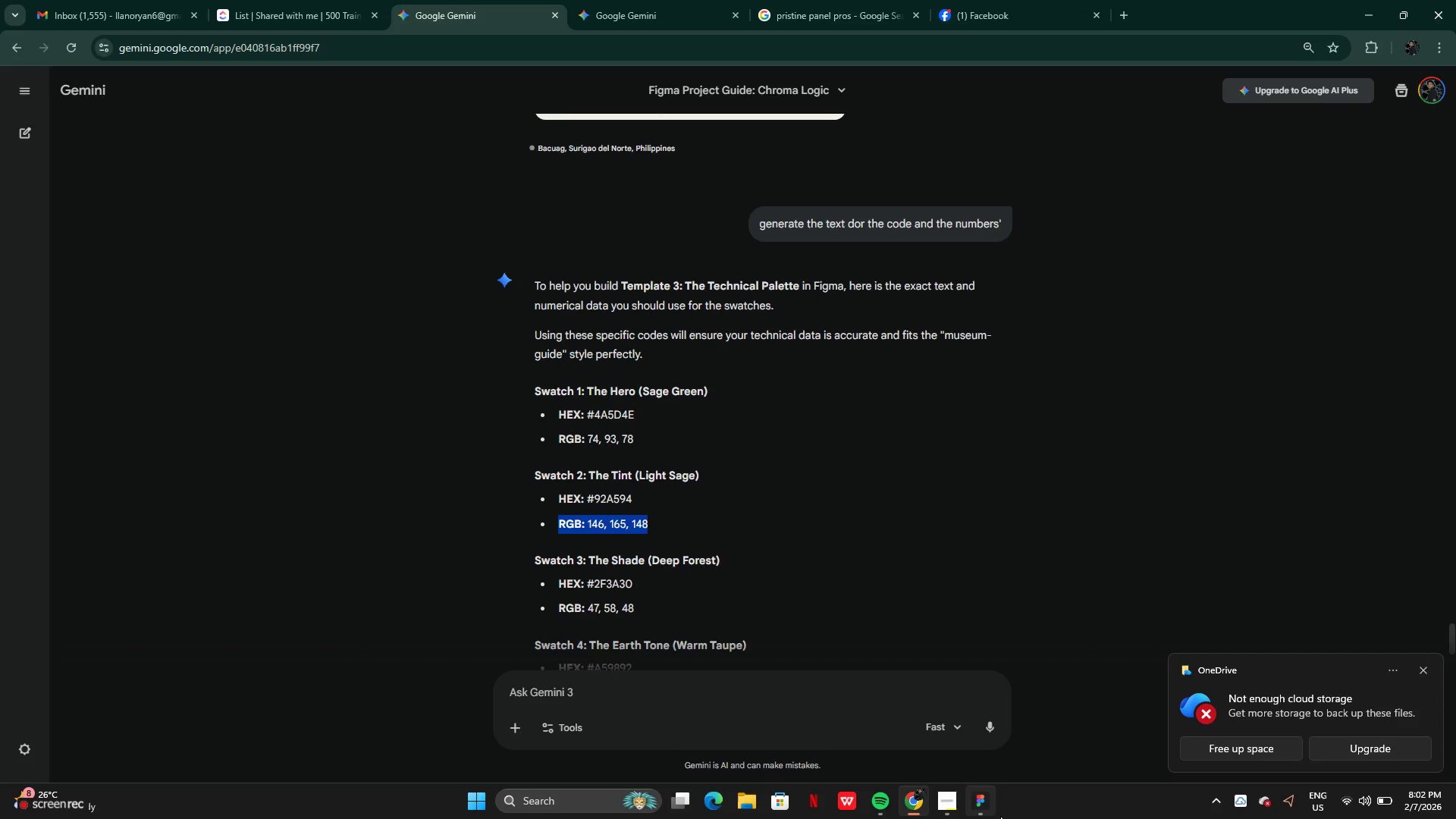 
left_click([990, 805])
 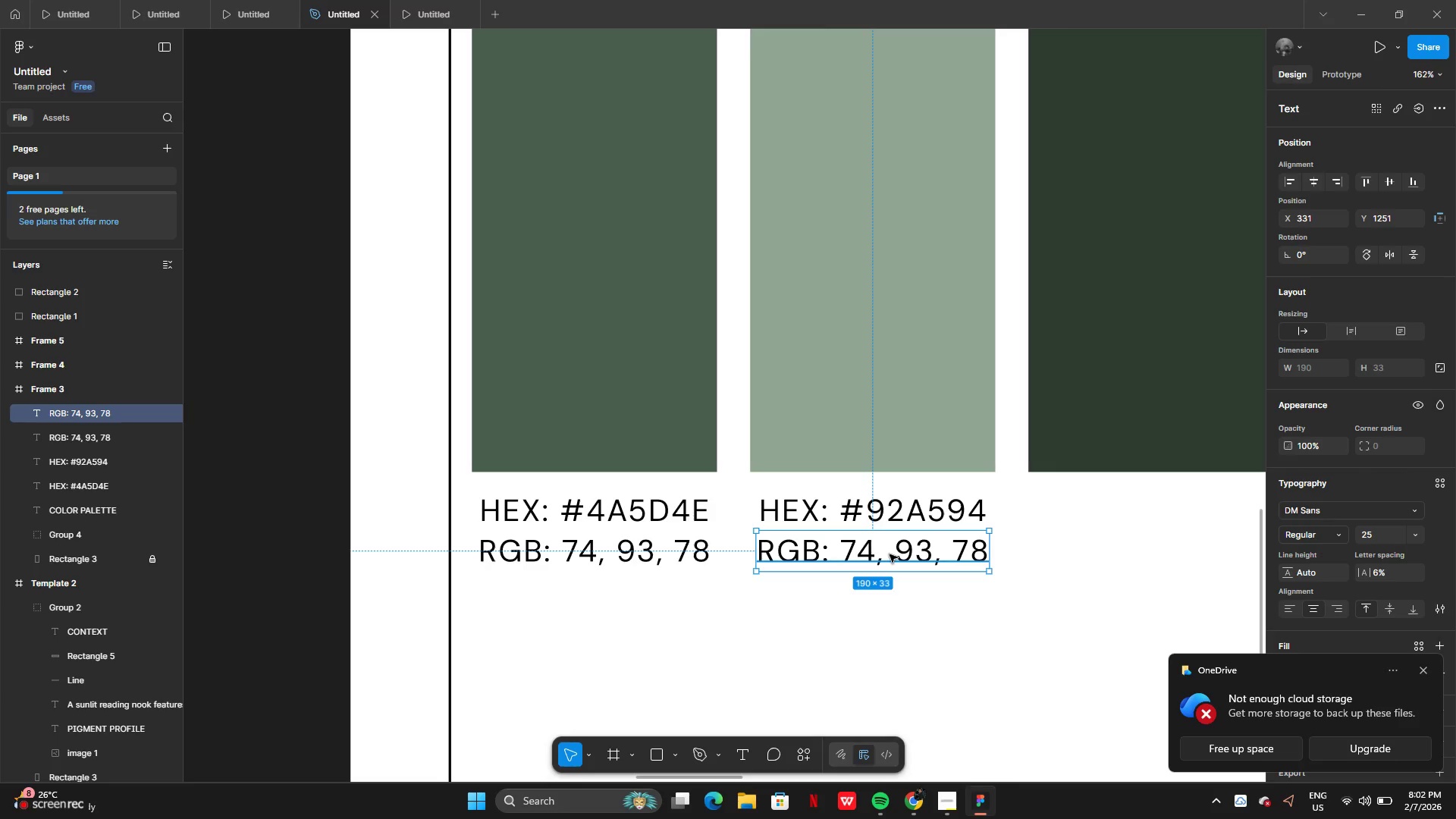 
double_click([890, 554])
 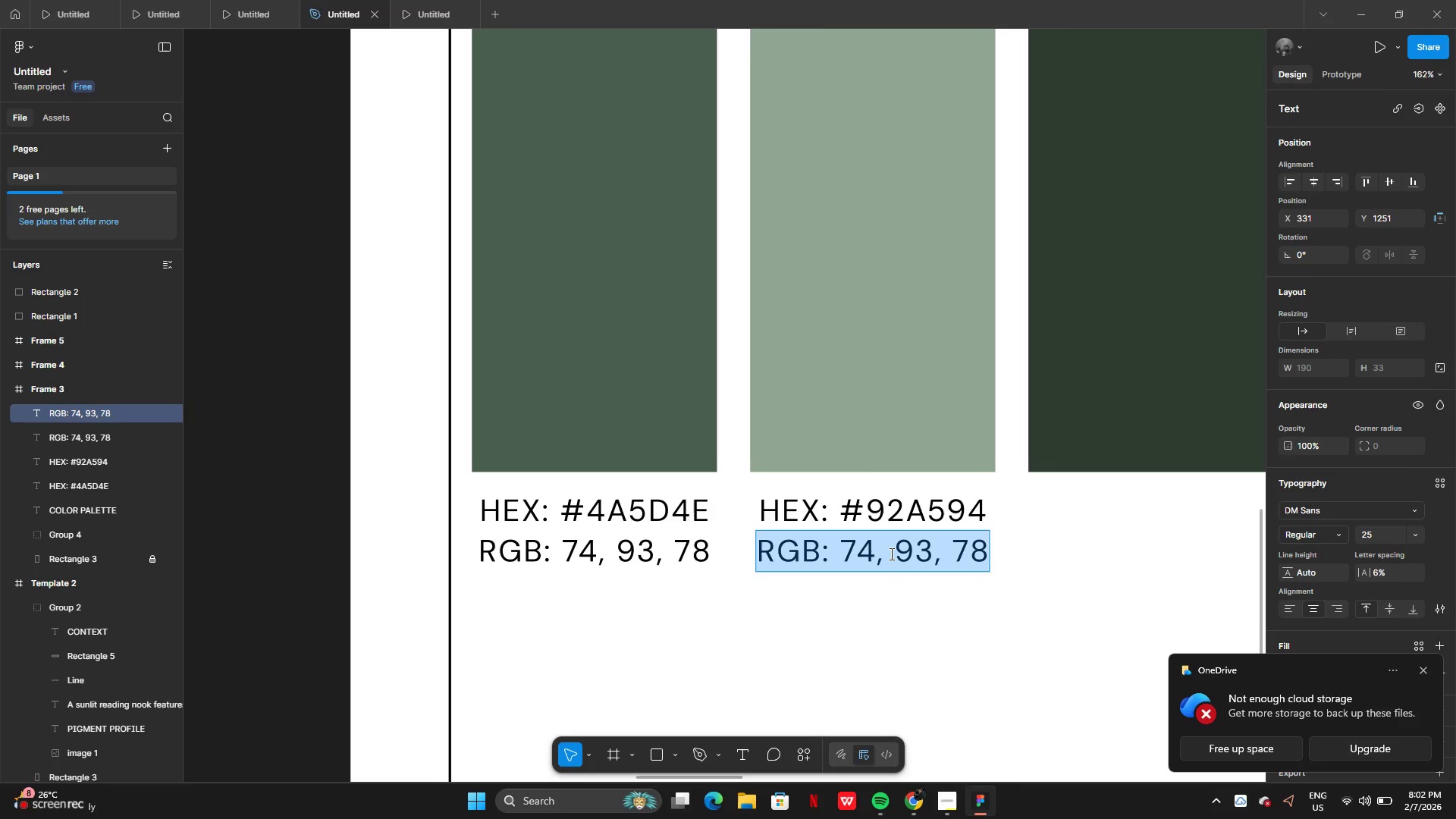 
key(Control+V)
 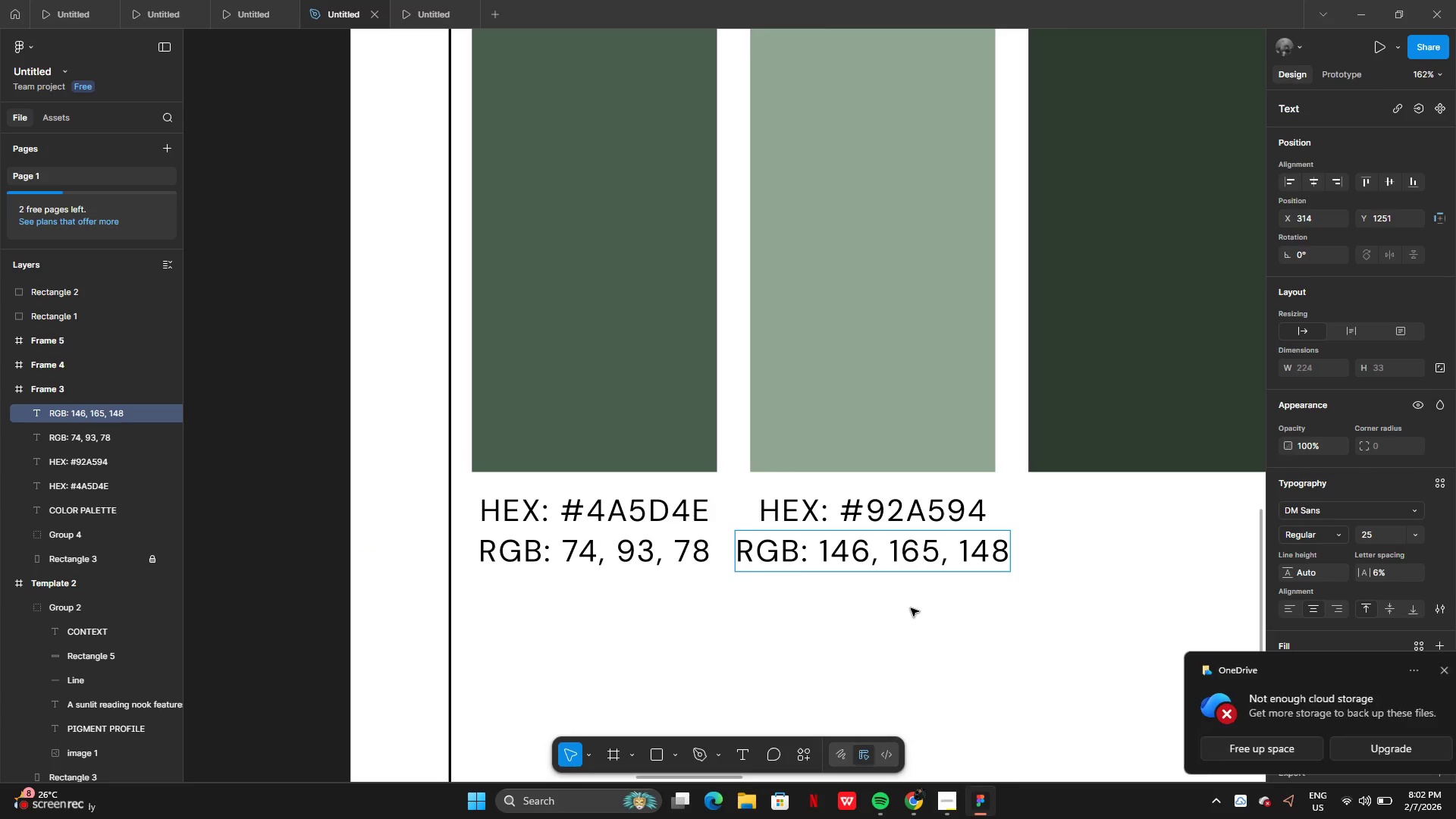 
left_click([912, 608])
 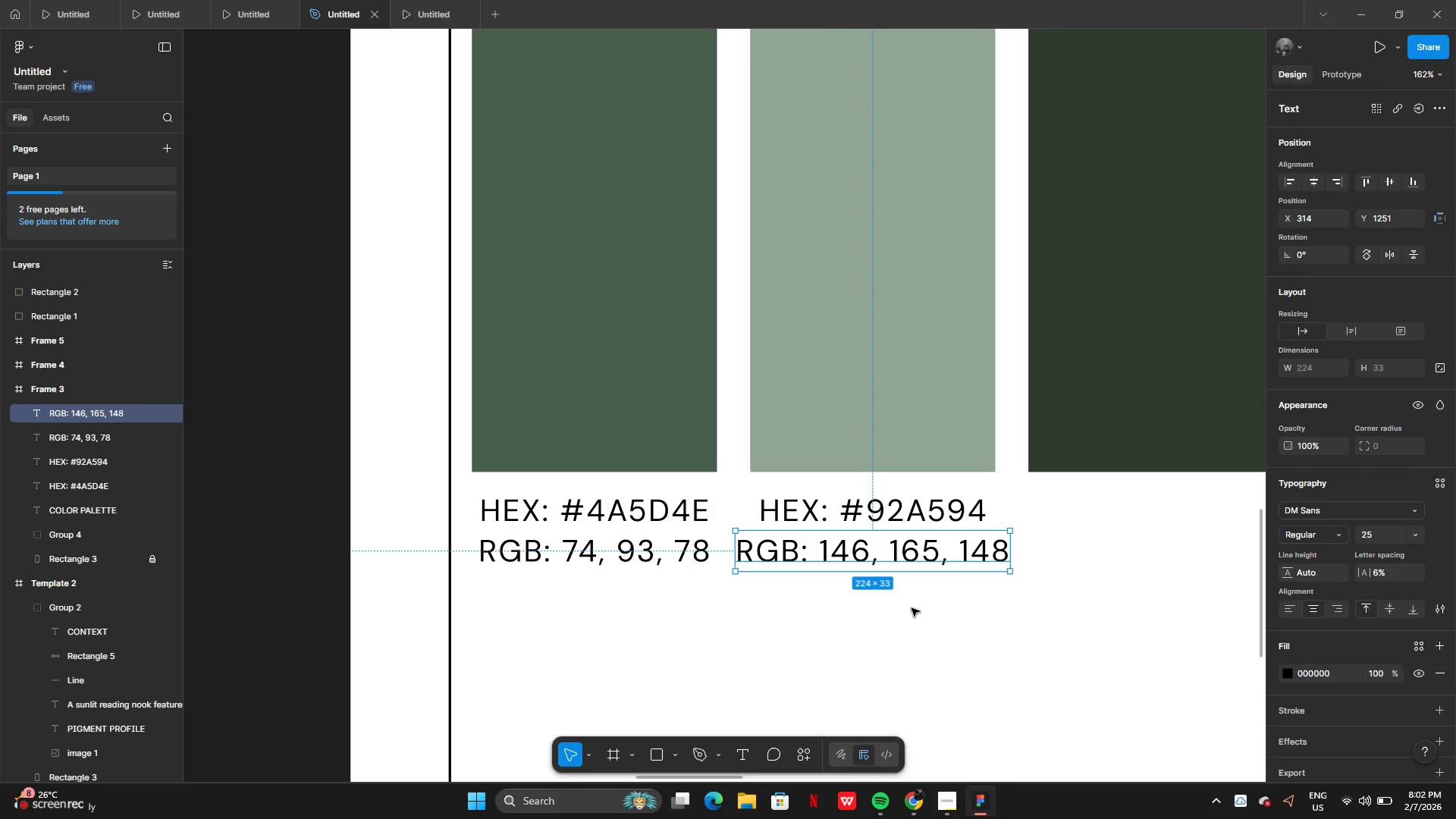 
left_click([912, 608])
 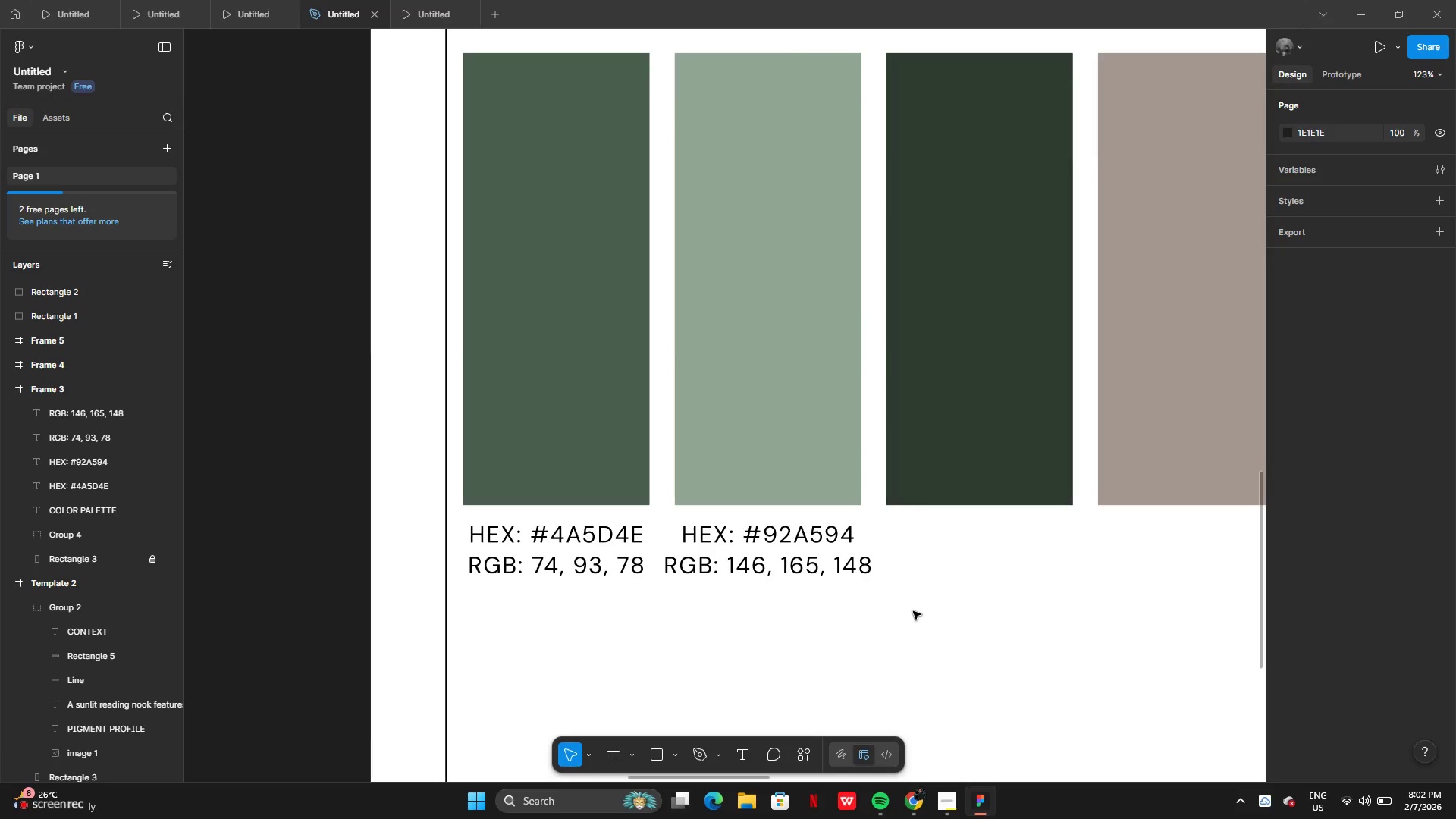 
wait(5.75)
 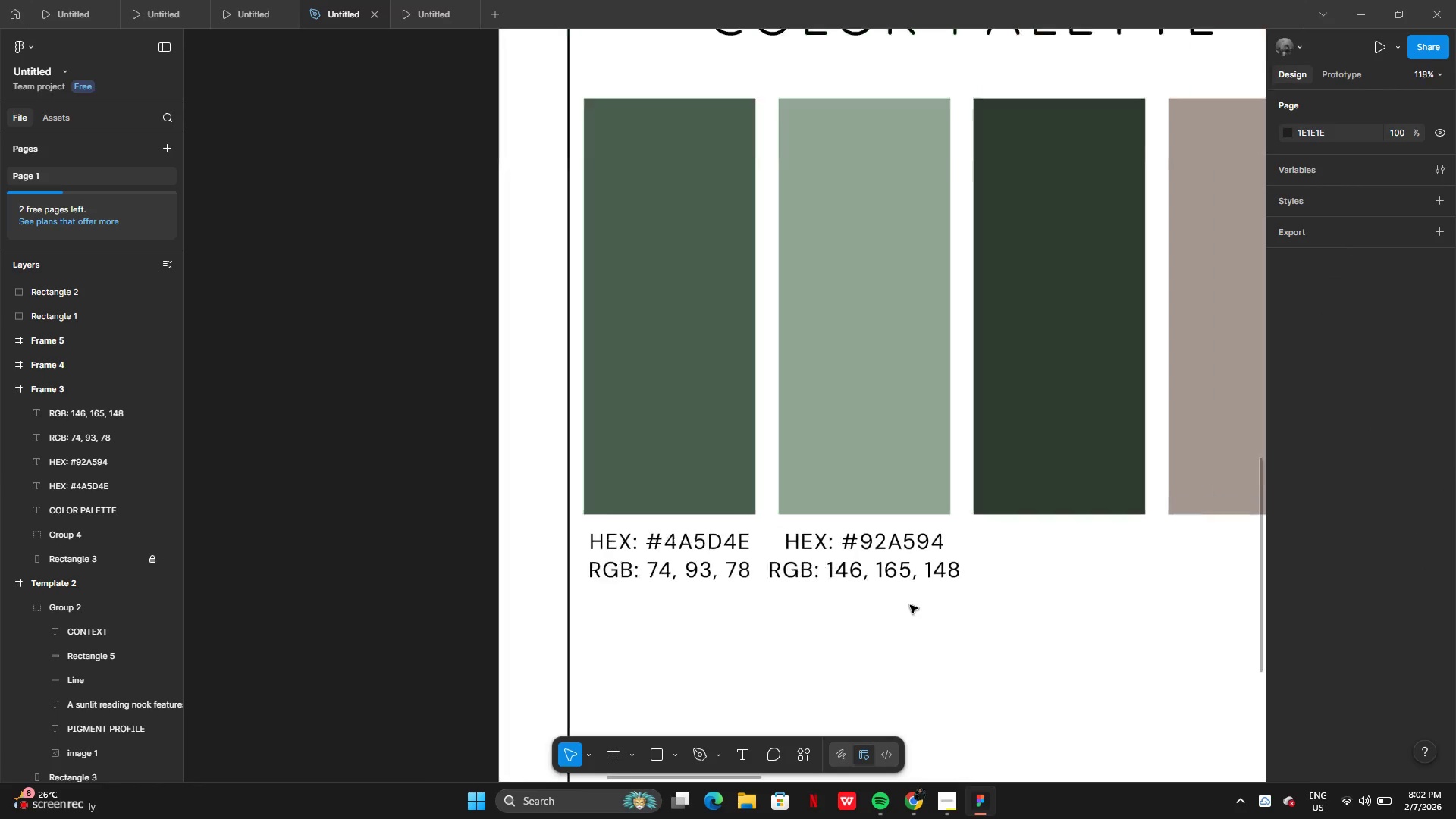 
left_click([822, 538])
 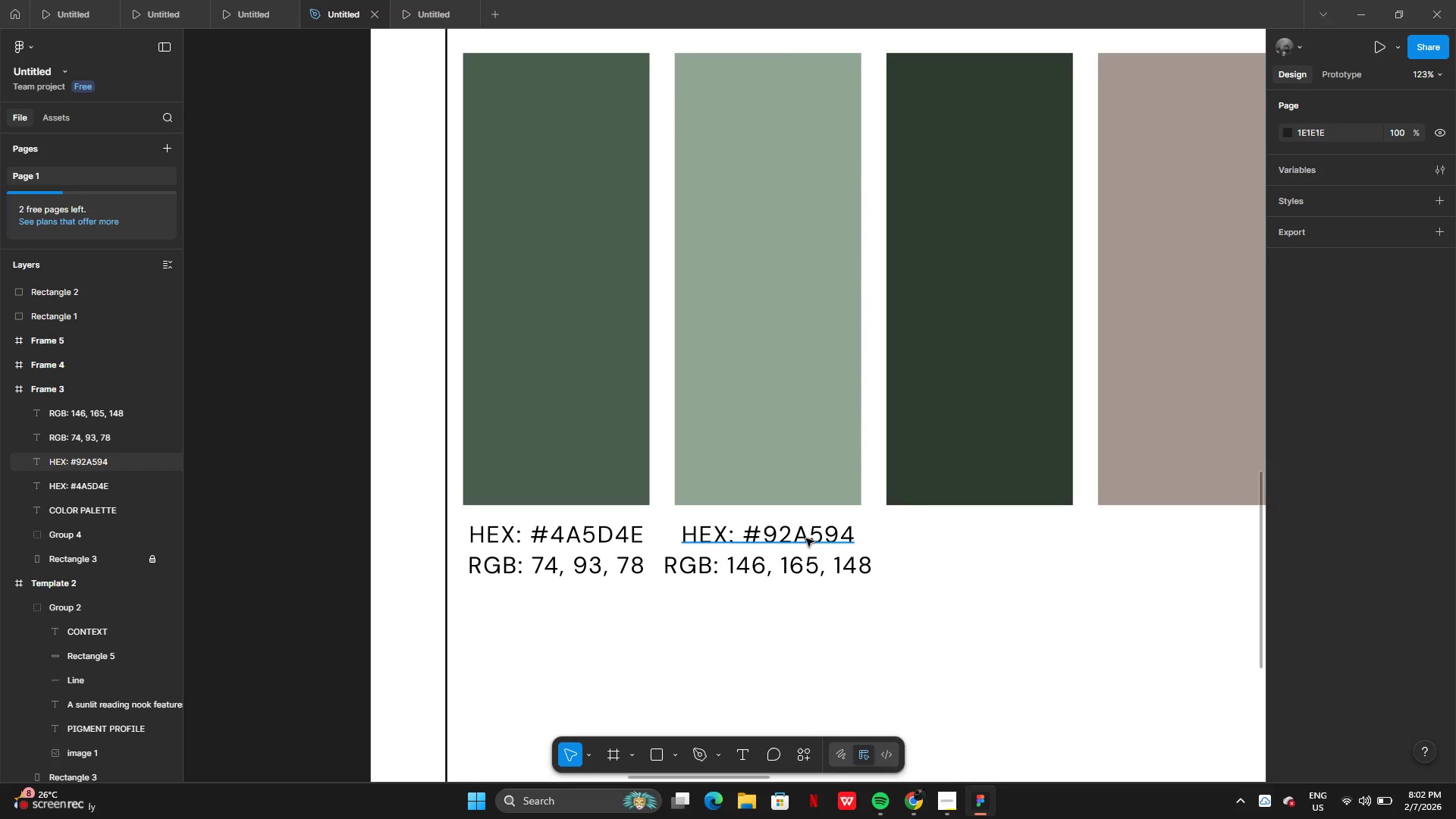 
hold_key(key=AltLeft, duration=0.62)
left_click_drag(start_coordinate=[804, 538], to_coordinate=[868, 538])
 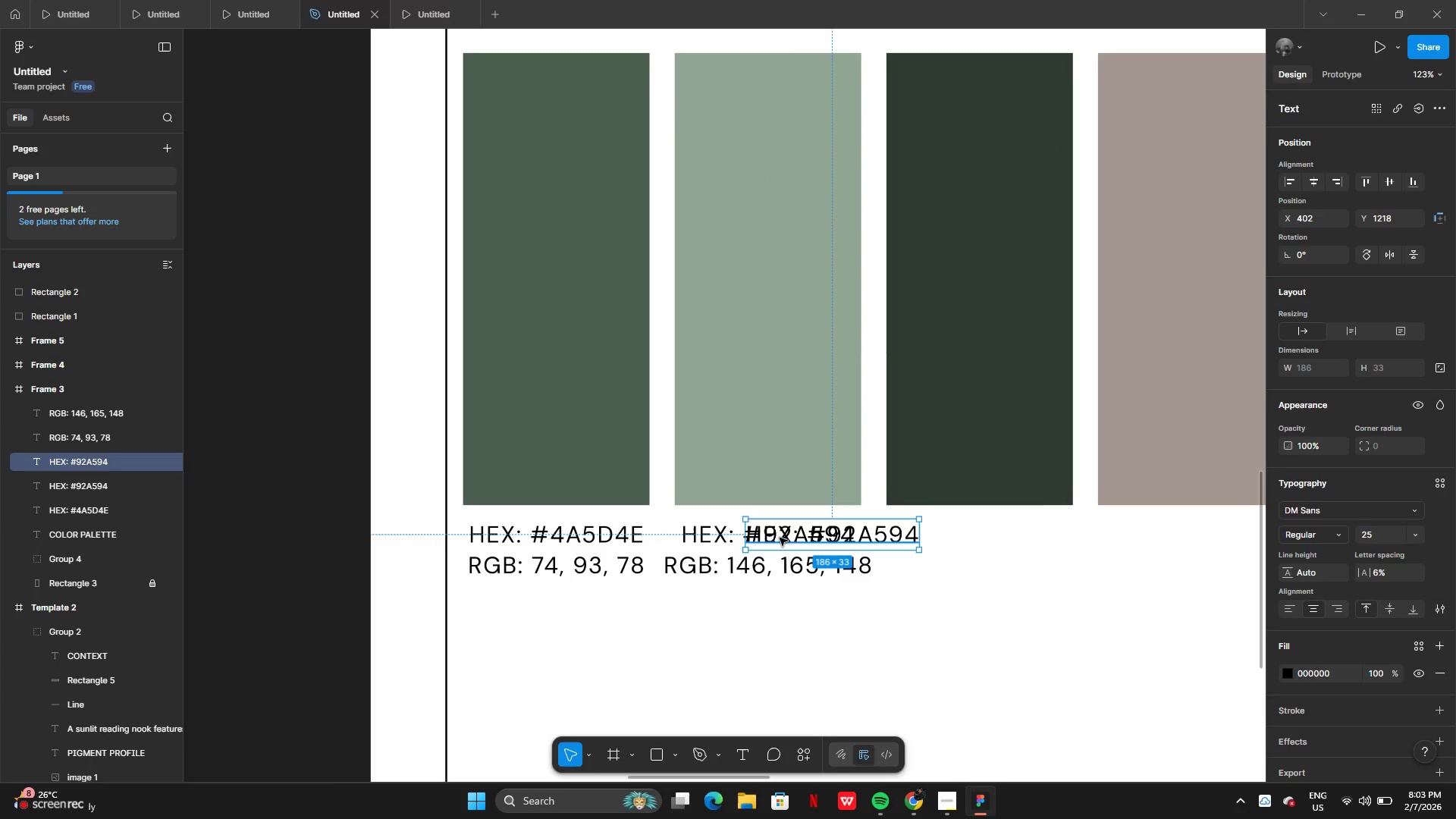 
left_click_drag(start_coordinate=[818, 534], to_coordinate=[968, 535])
 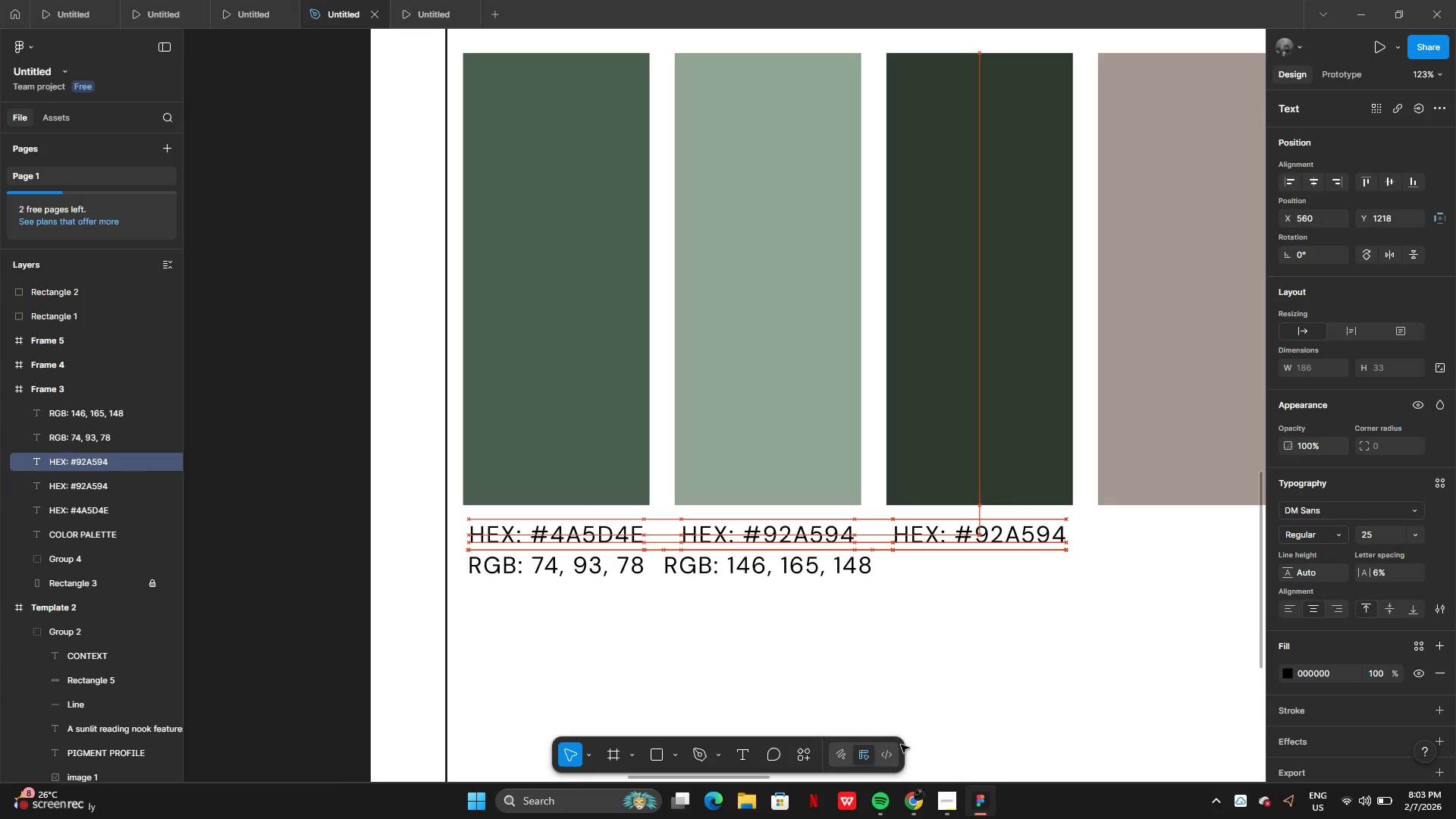 
left_click([909, 800])
 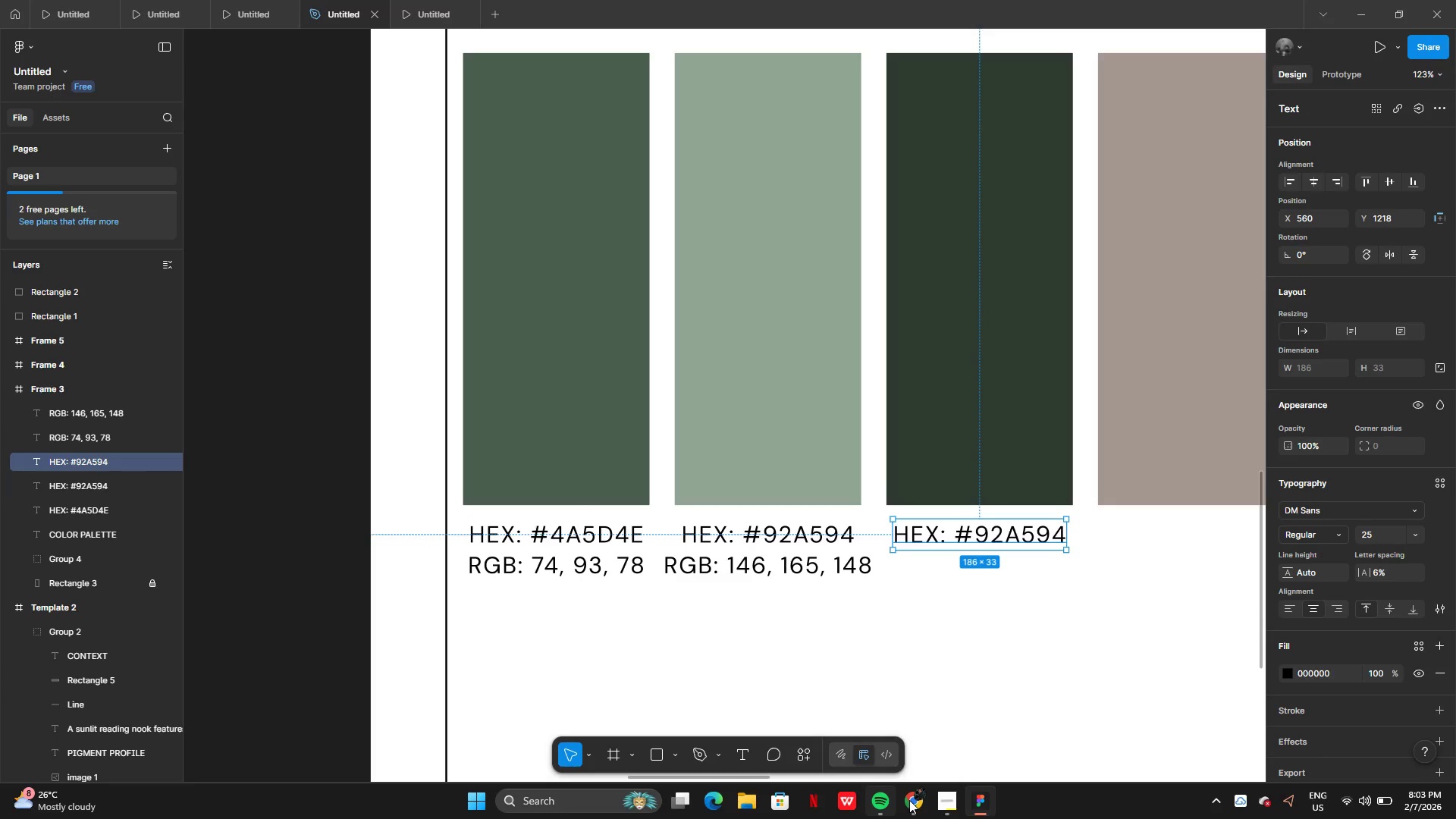 
scroll: coordinate [730, 584], scroll_direction: down, amount: 1.0
 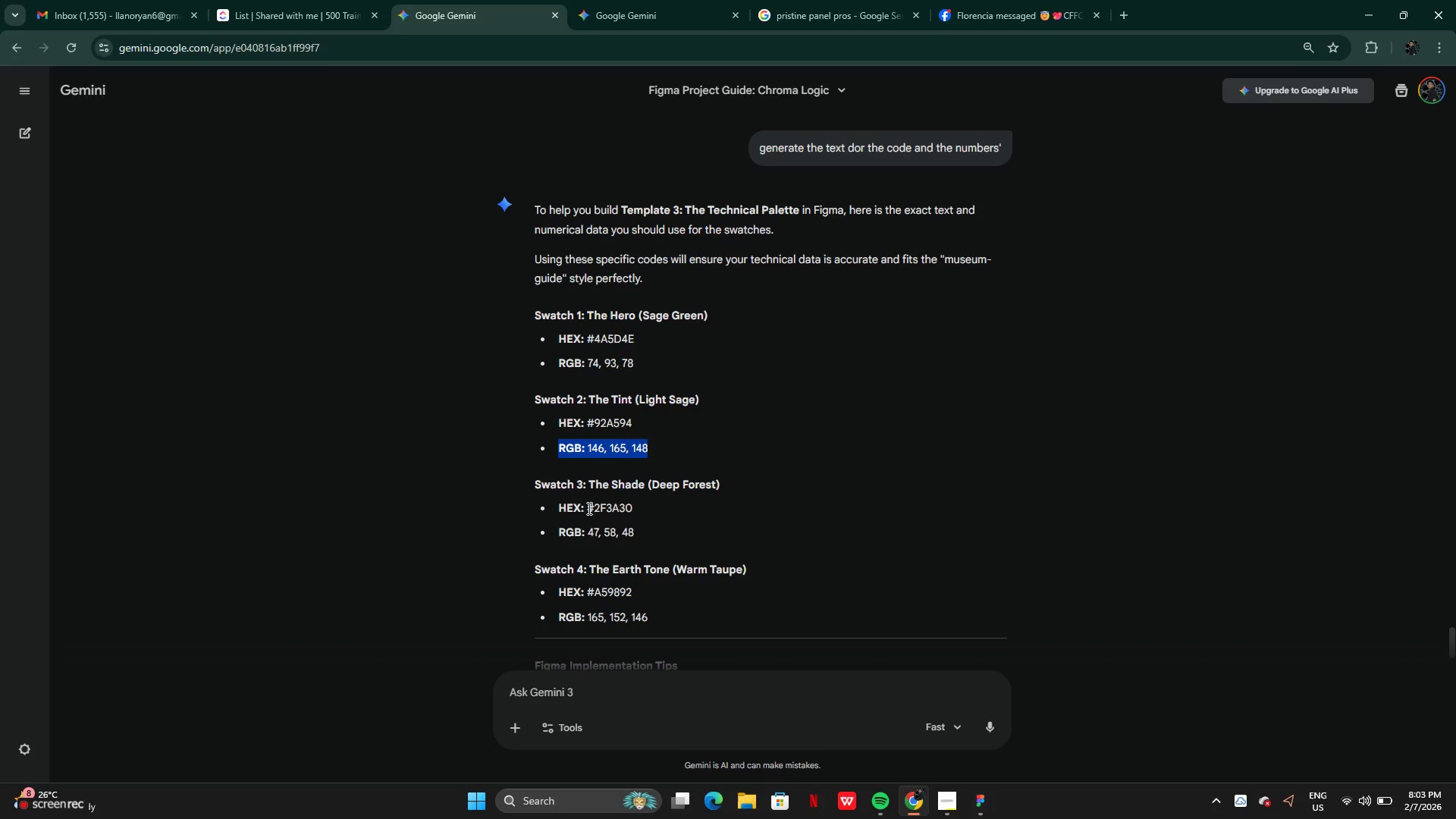 
left_click_drag(start_coordinate=[588, 508], to_coordinate=[664, 508])
 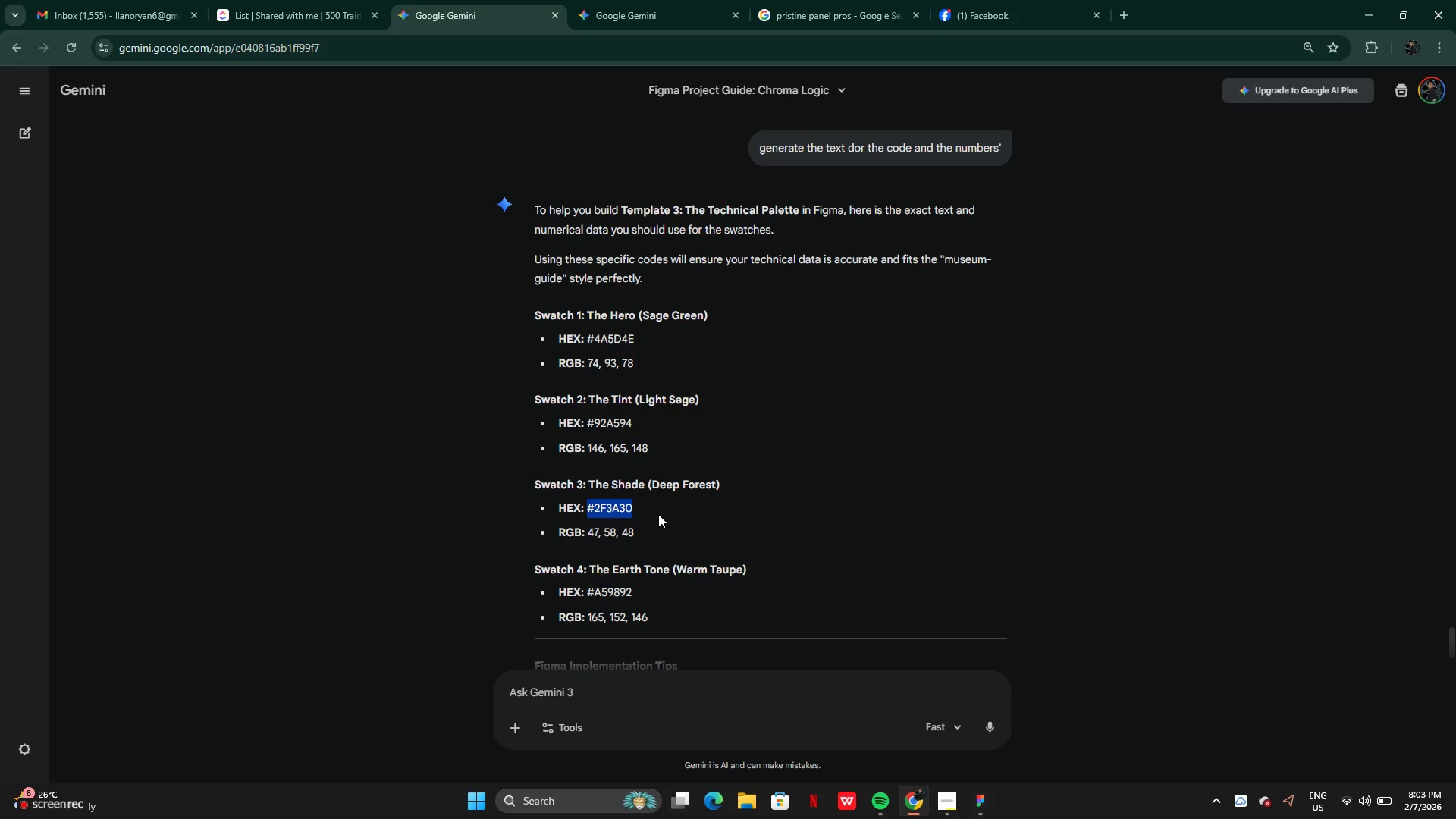 
key(Control+C)
 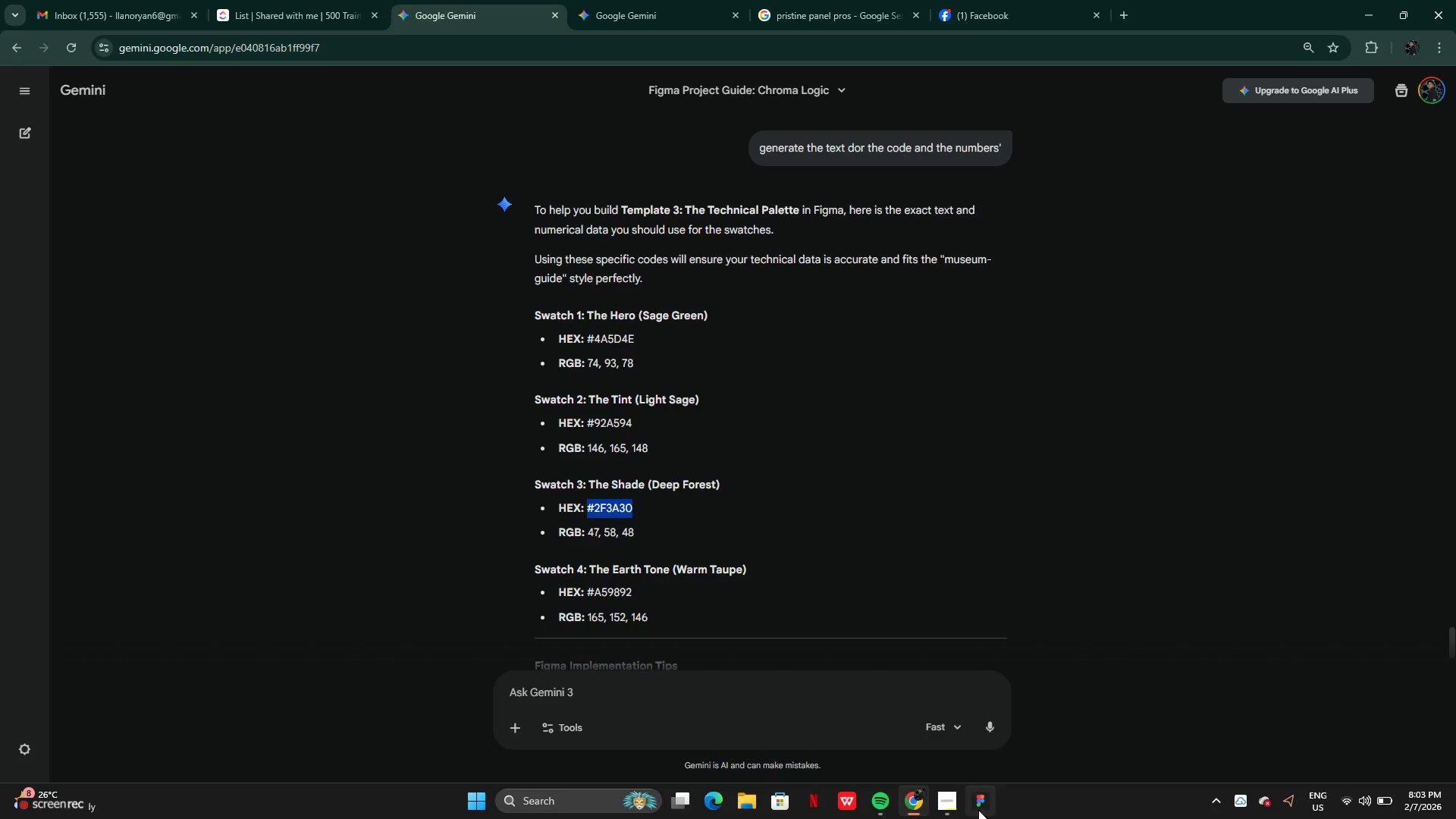 
left_click([977, 811])
 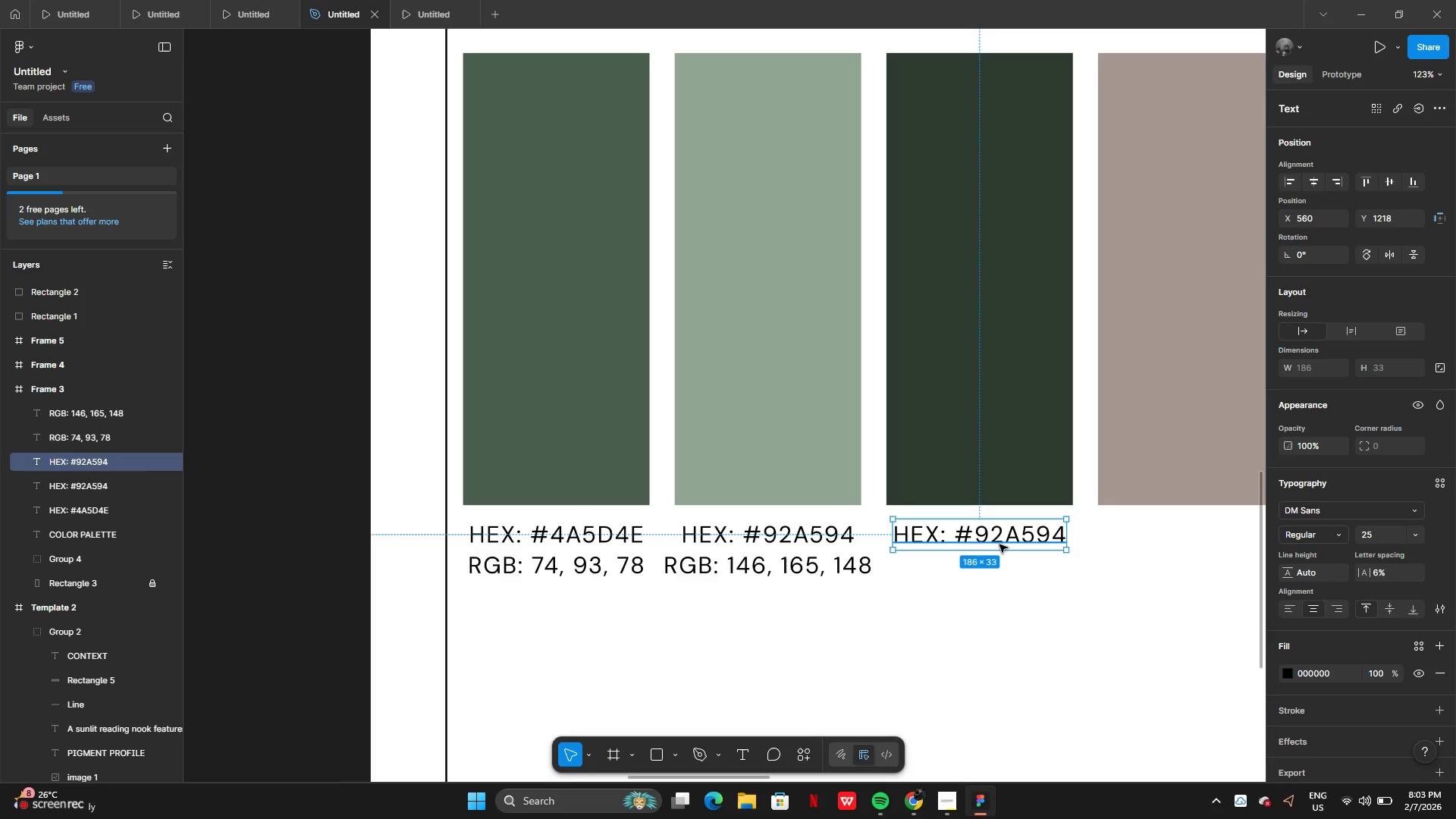 
left_click([1001, 544])
 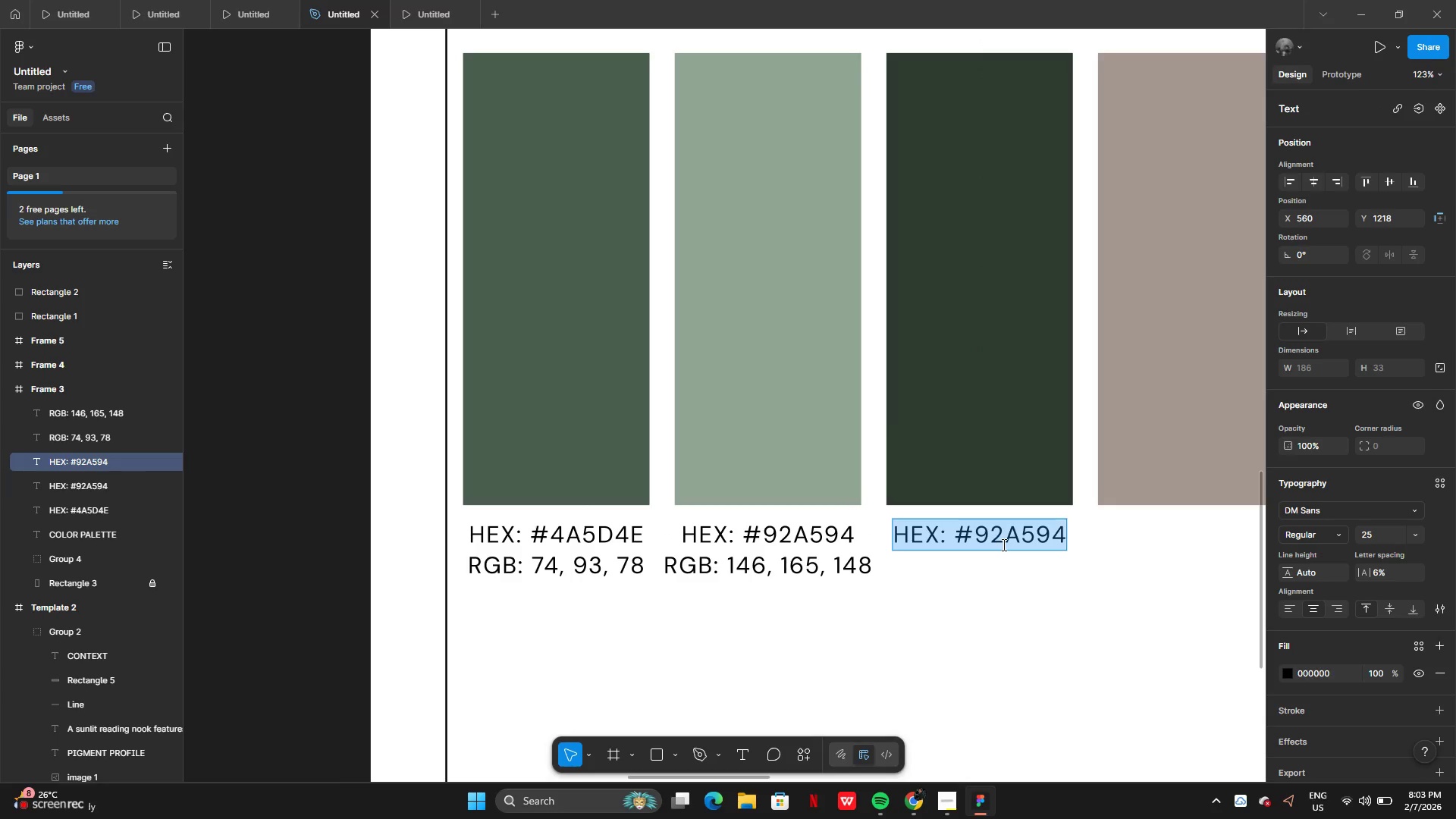 
key(Control+V)
 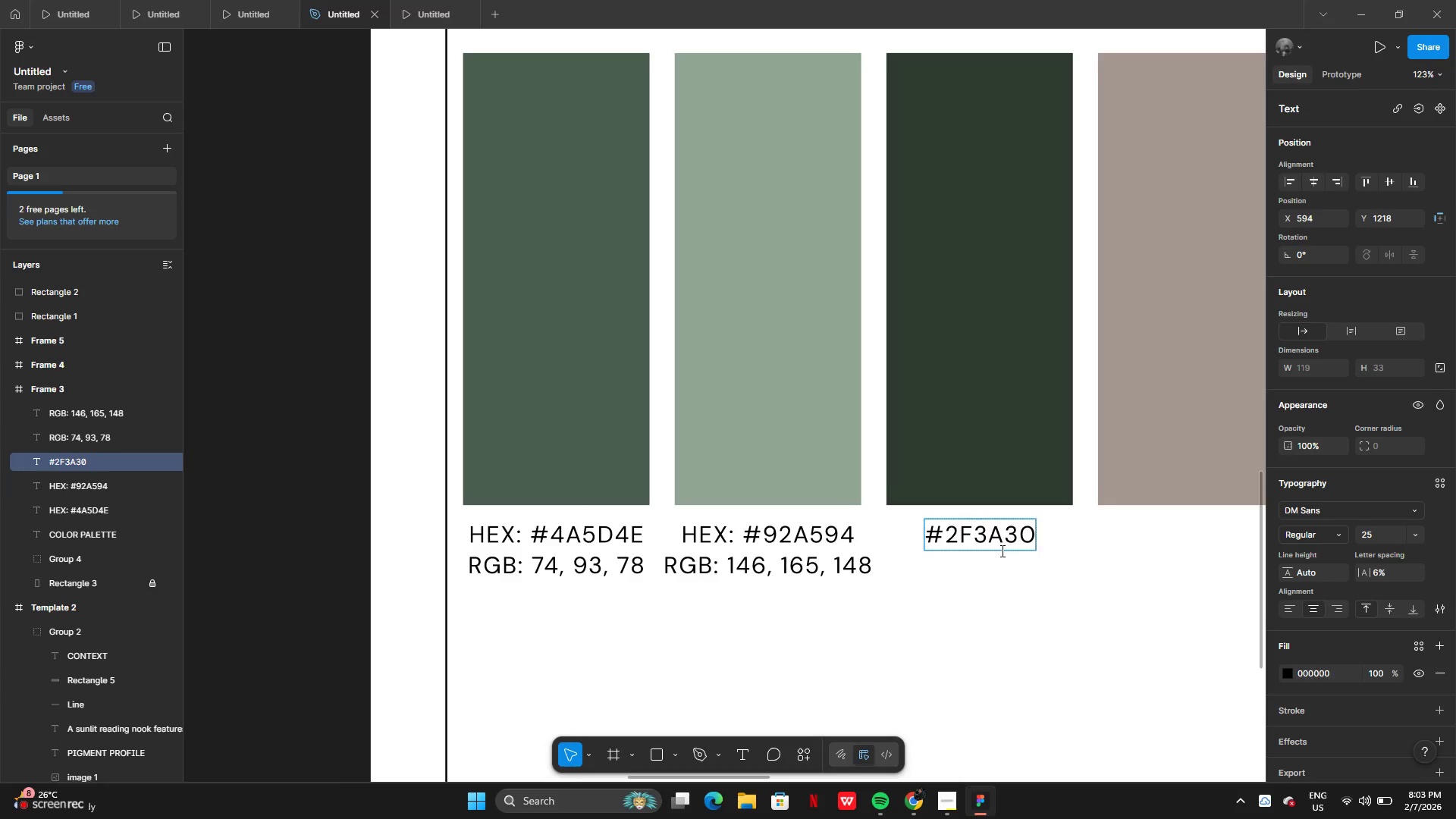 
key(Control+Z)
 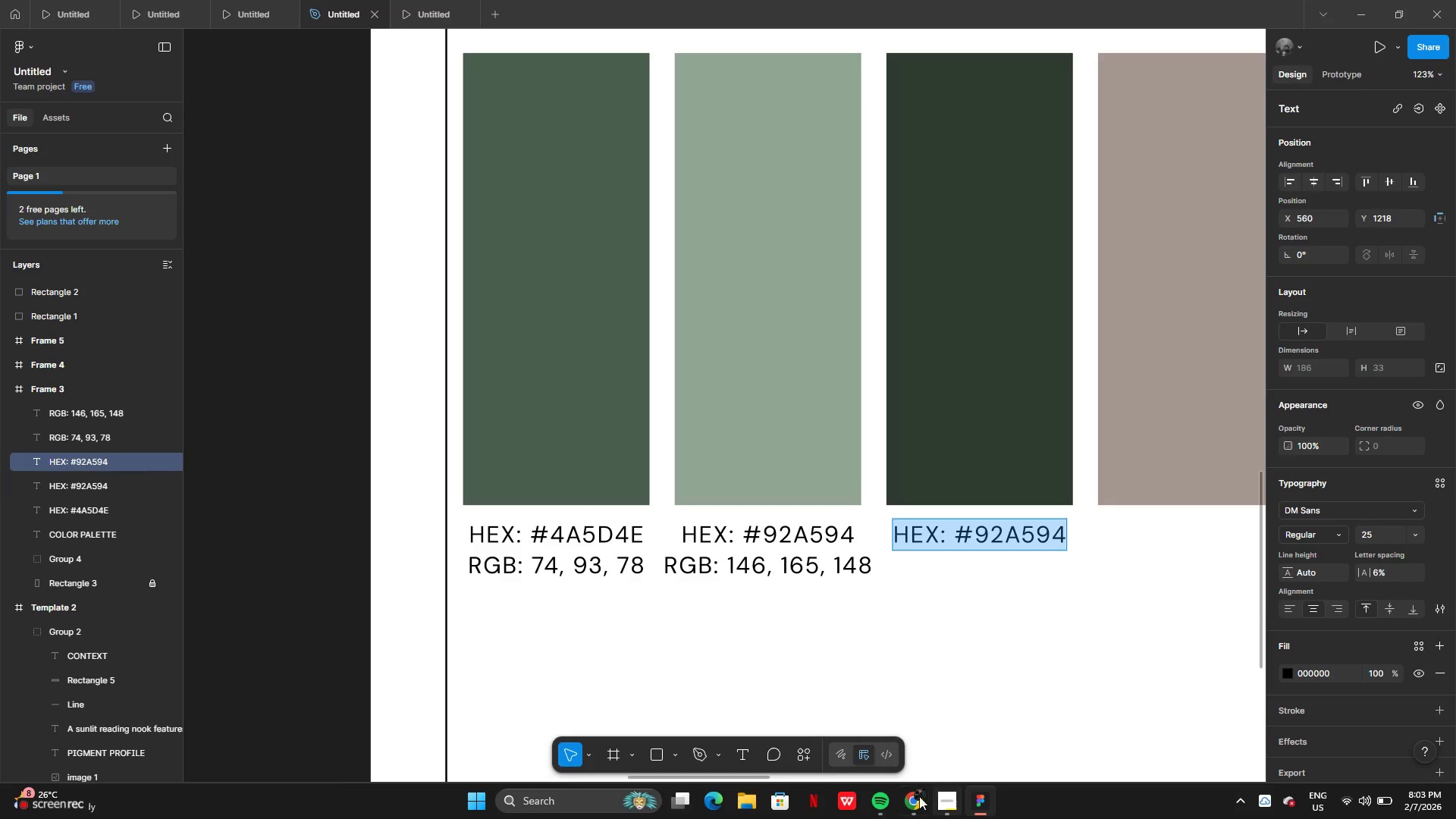 
left_click([902, 806])
 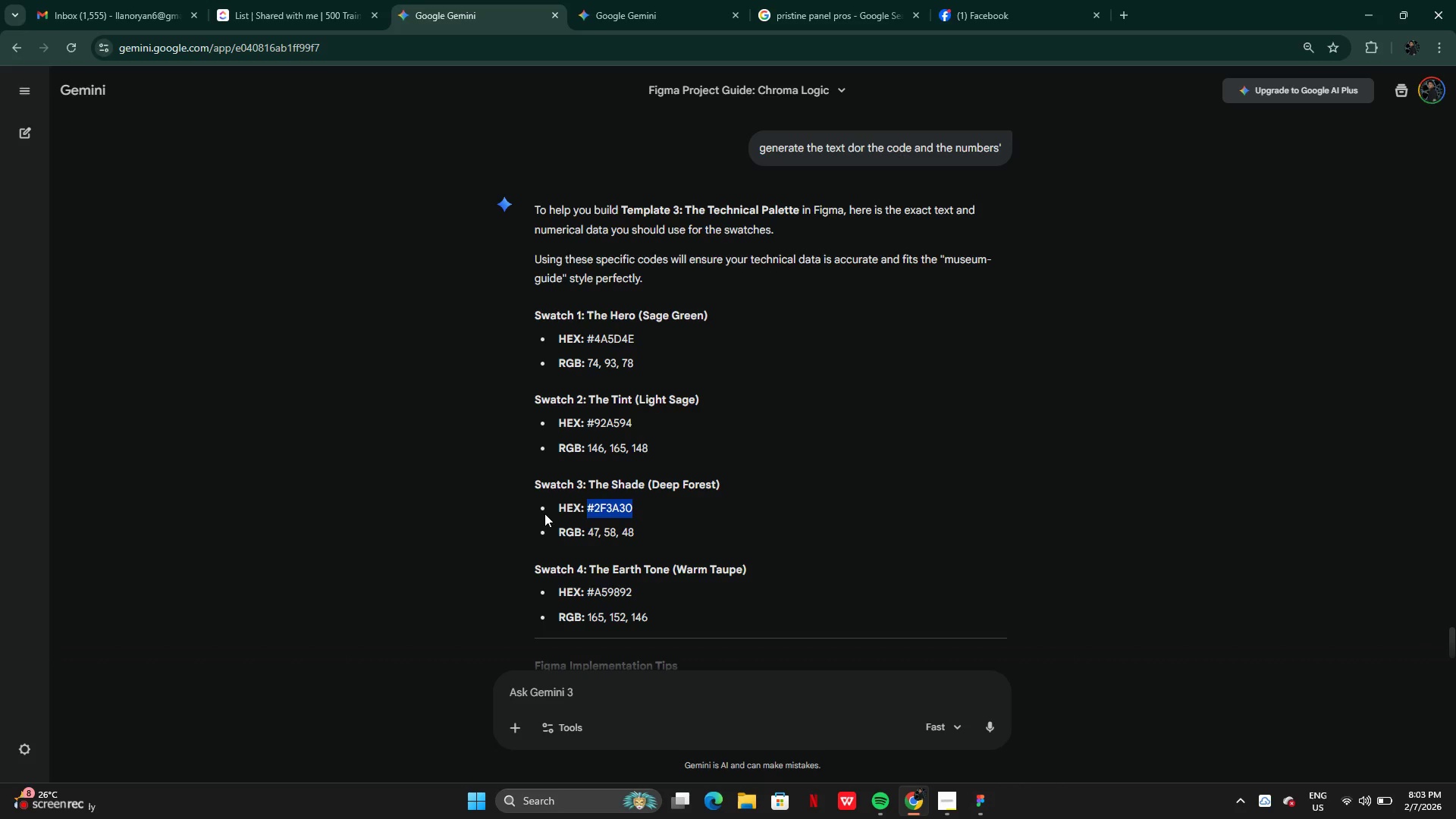 
left_click_drag(start_coordinate=[558, 506], to_coordinate=[640, 513])
 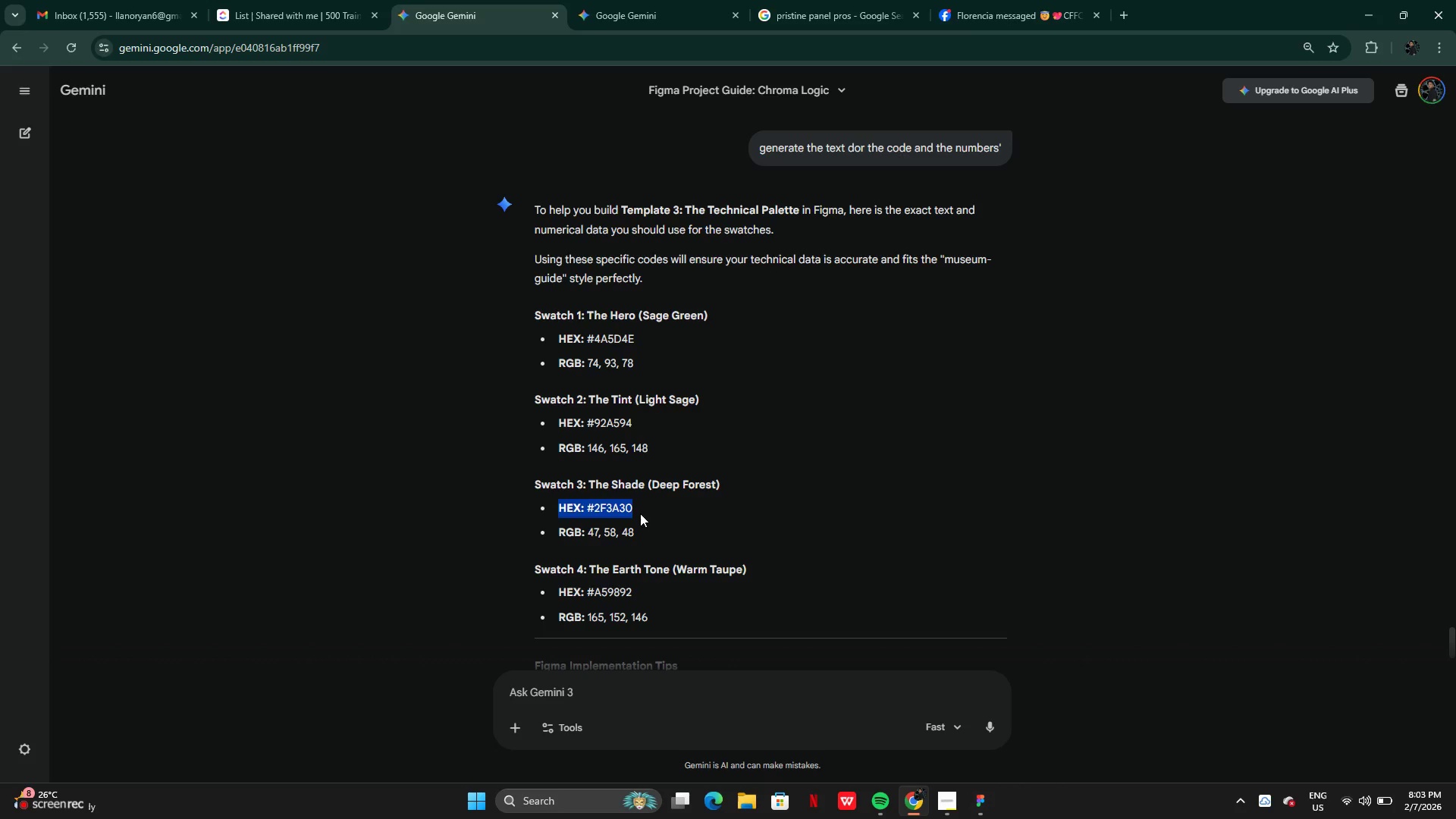 
key(Control+C)
 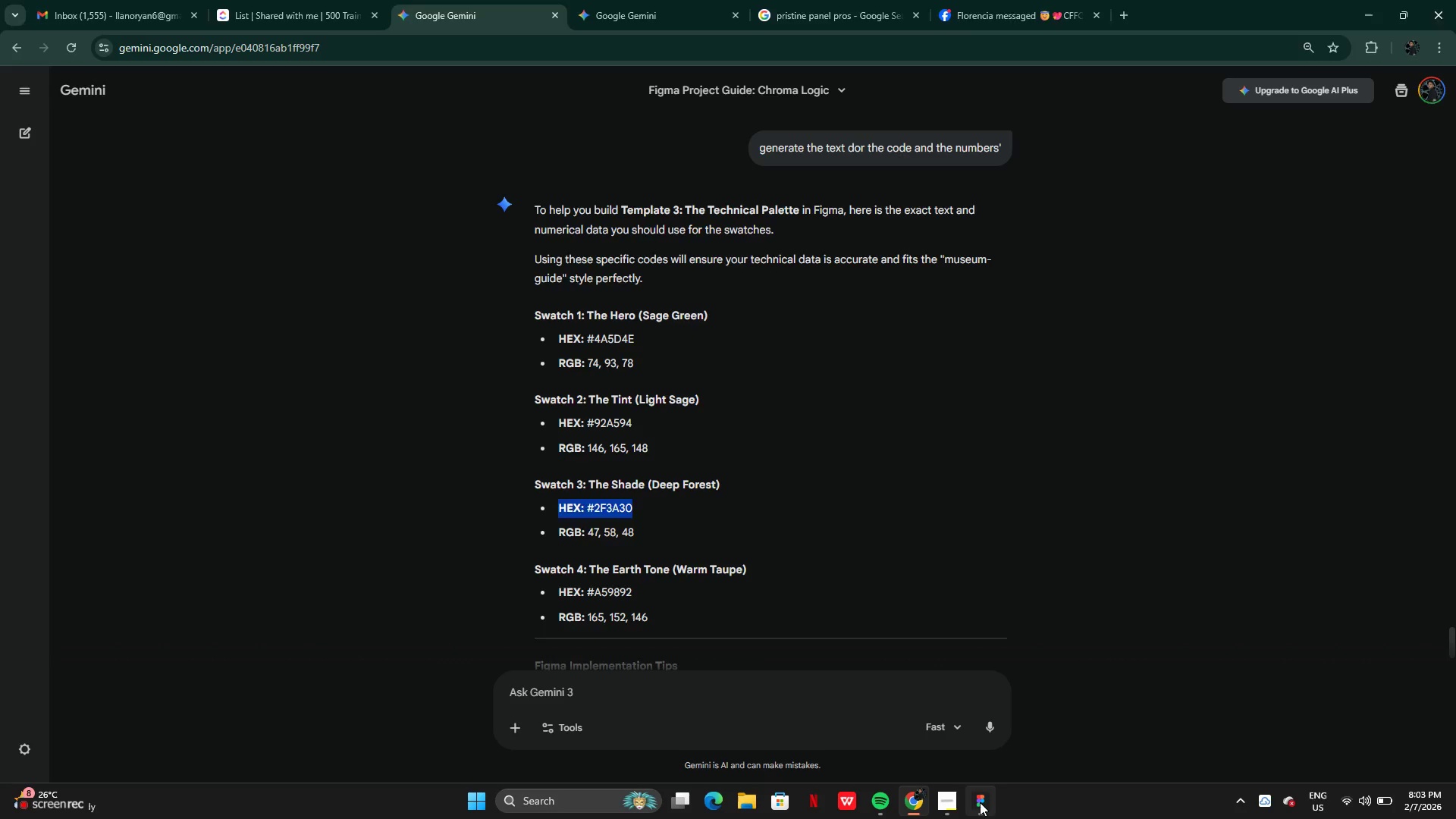 
left_click([980, 802])
 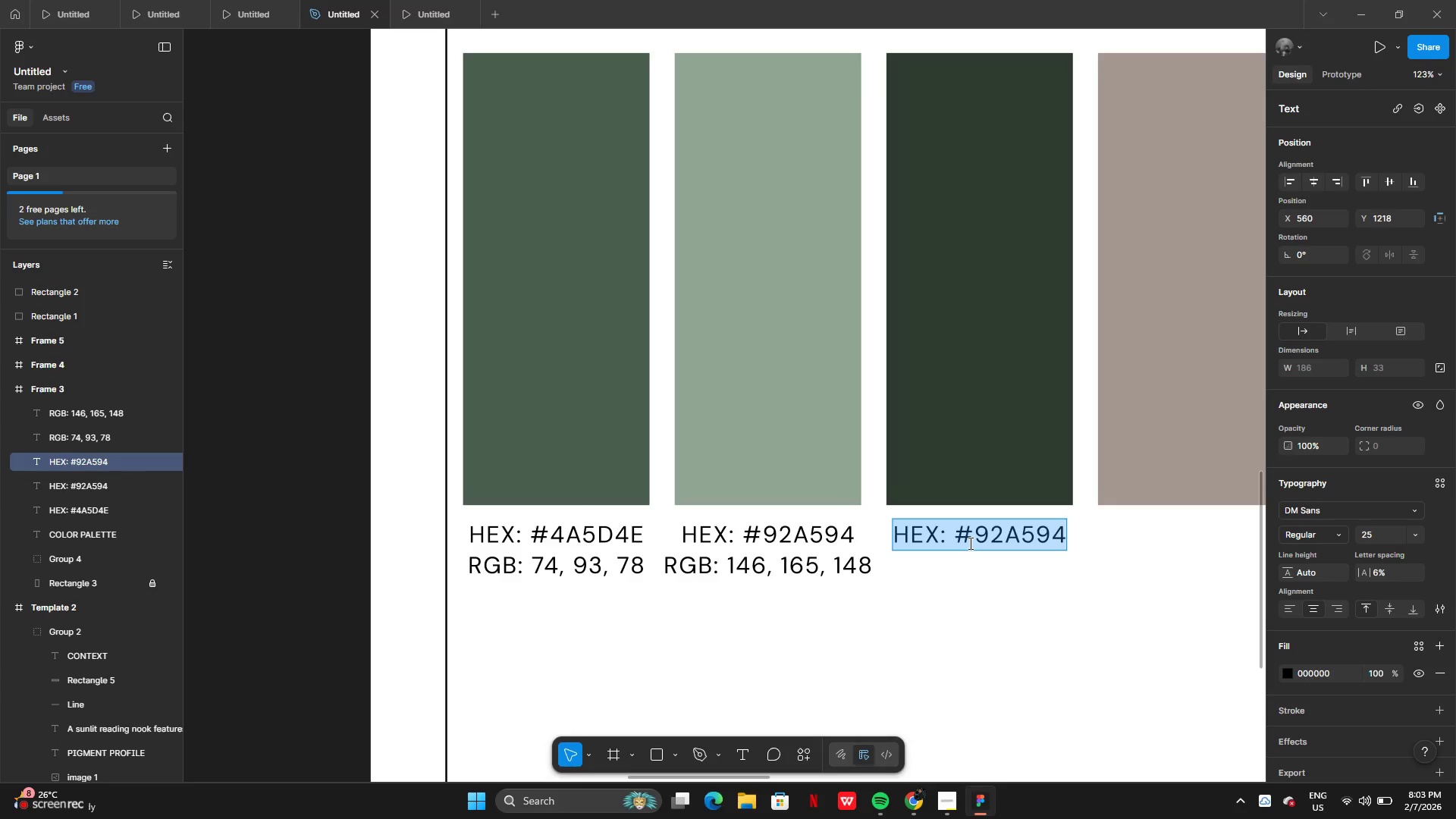 
double_click([969, 543])
 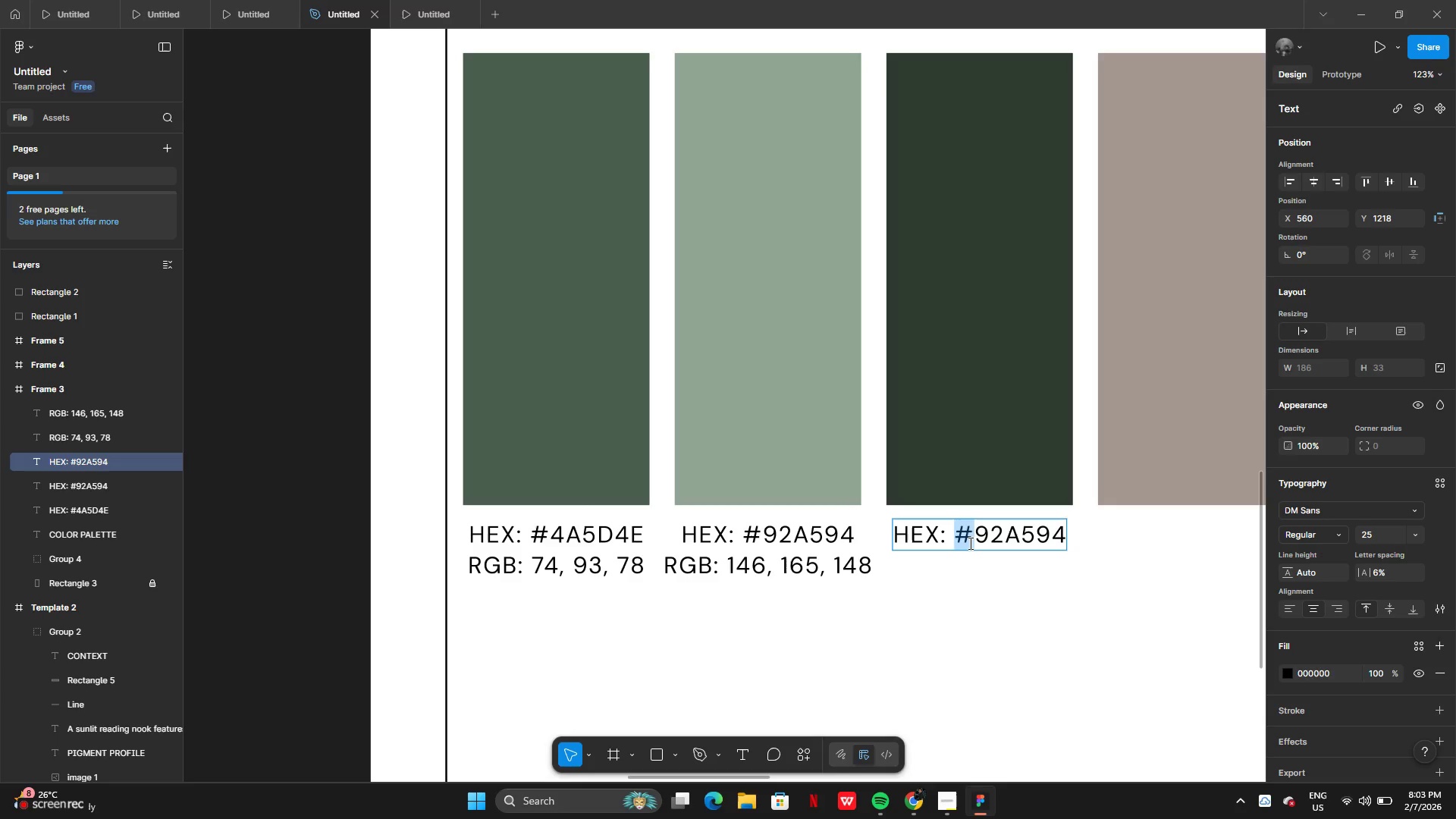 
key(Control+A)
 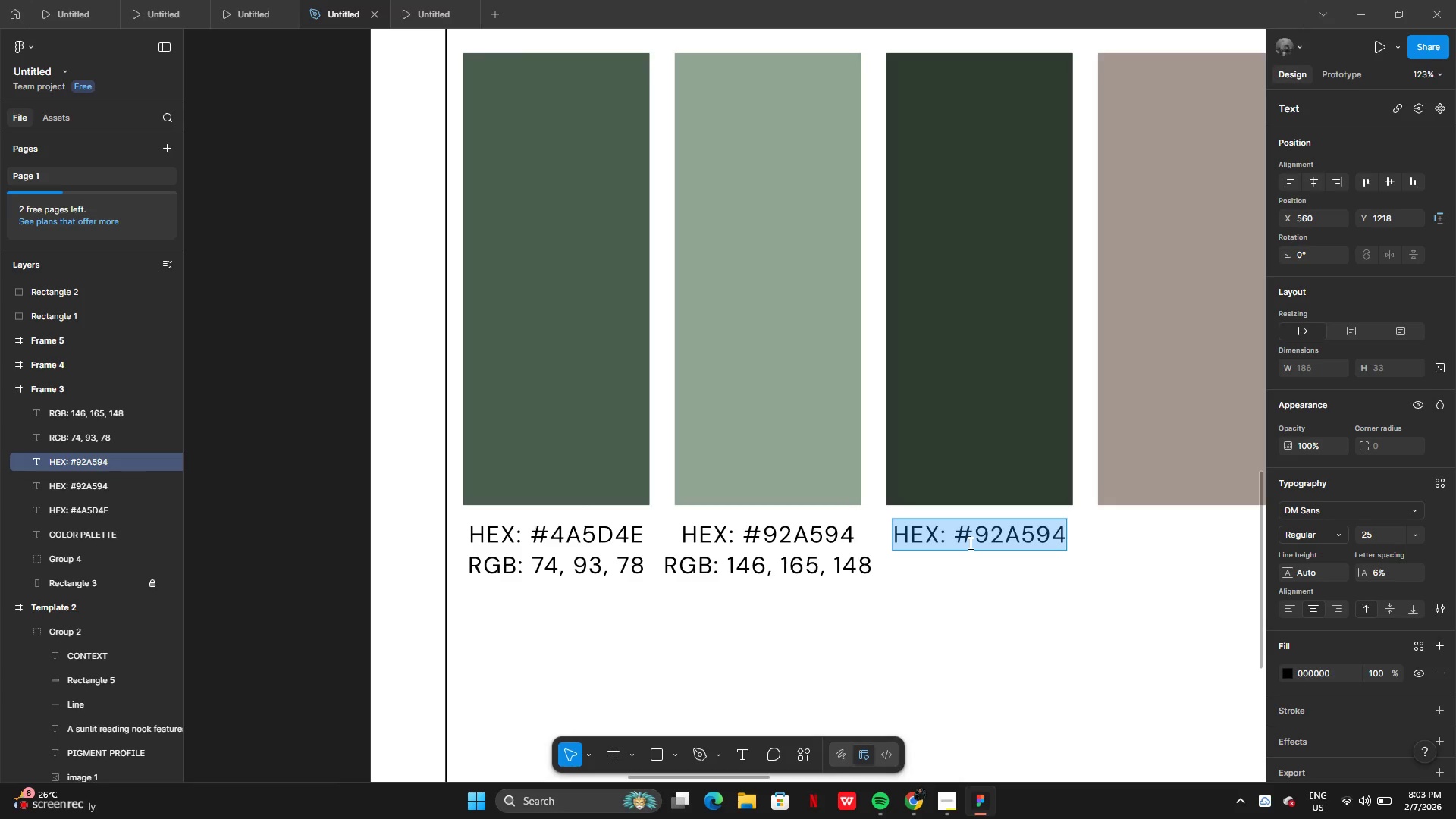 
key(Control+V)
 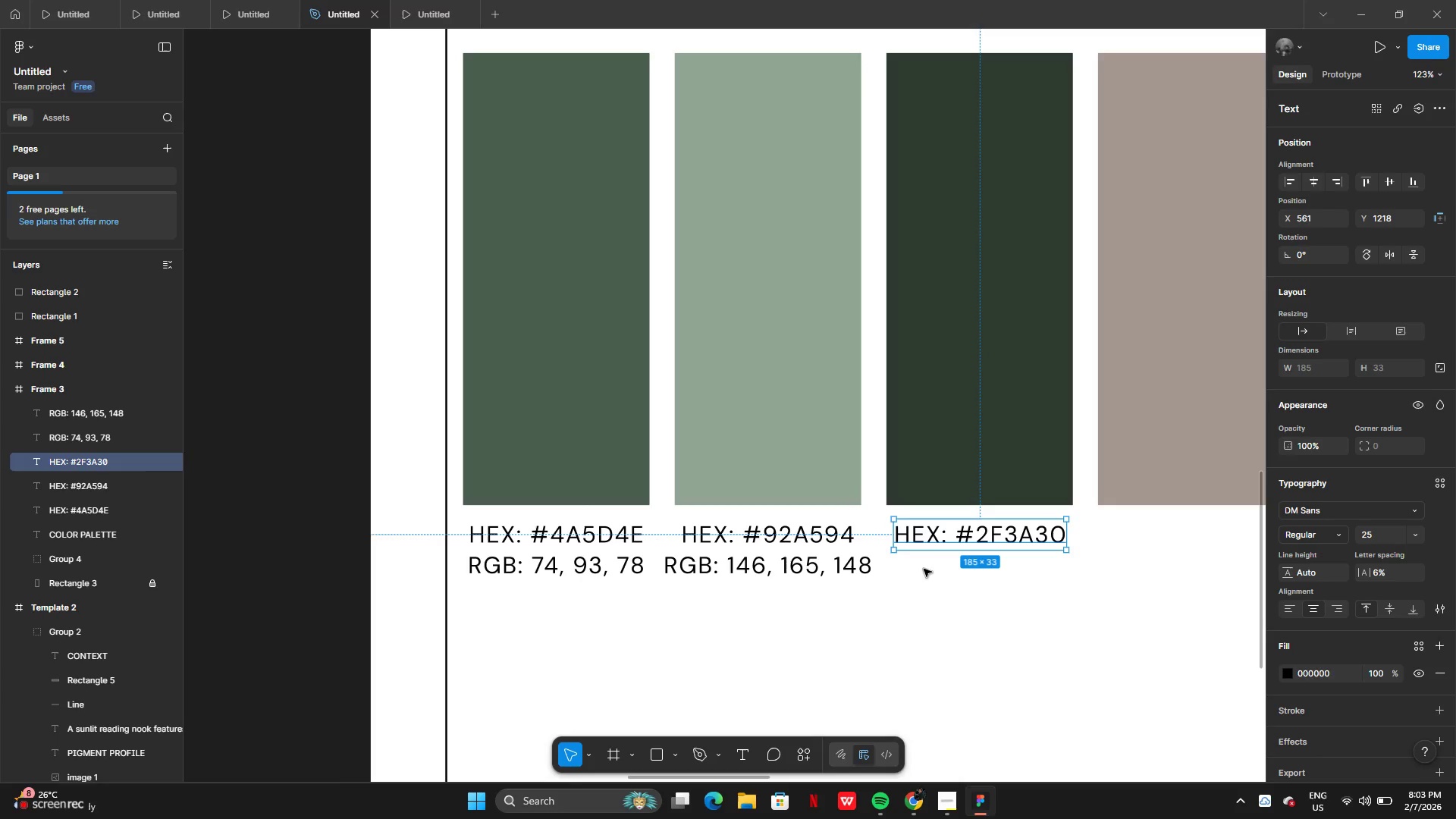 
left_click([946, 593])
 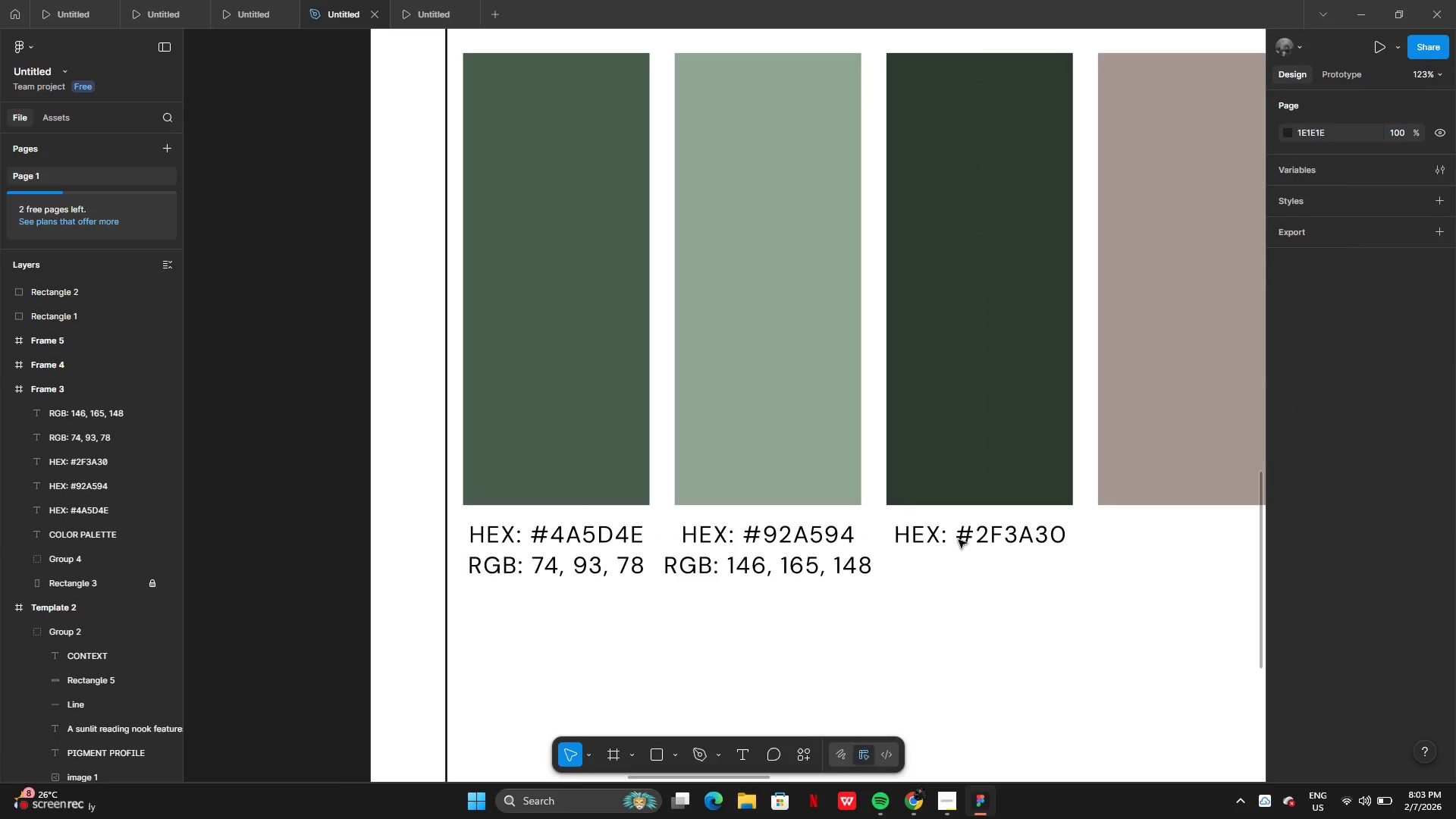 
hold_key(key=AltLeft, duration=0.72)
left_click_drag(start_coordinate=[959, 535], to_coordinate=[959, 557])
 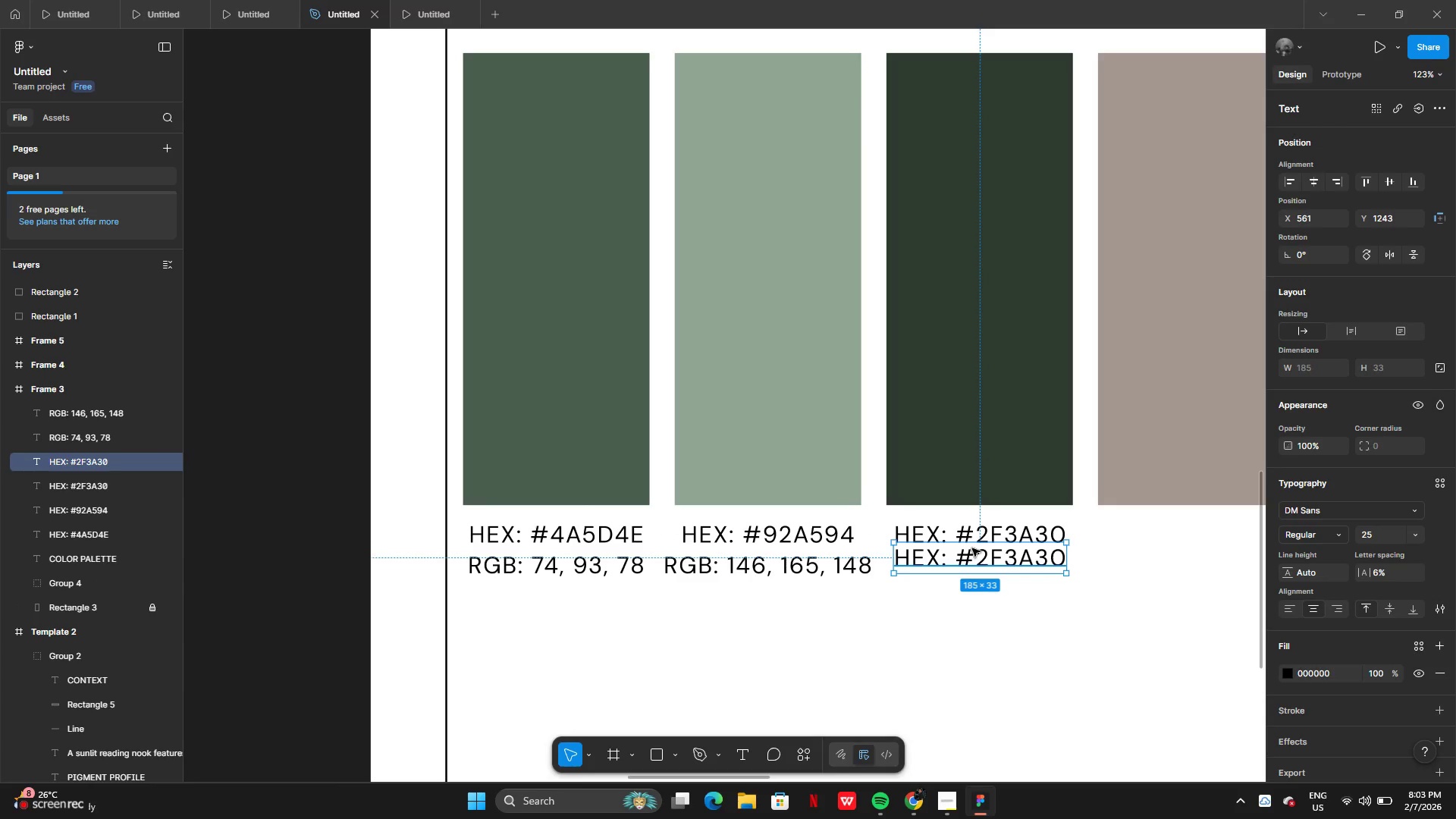 
left_click_drag(start_coordinate=[973, 560], to_coordinate=[973, 569])
 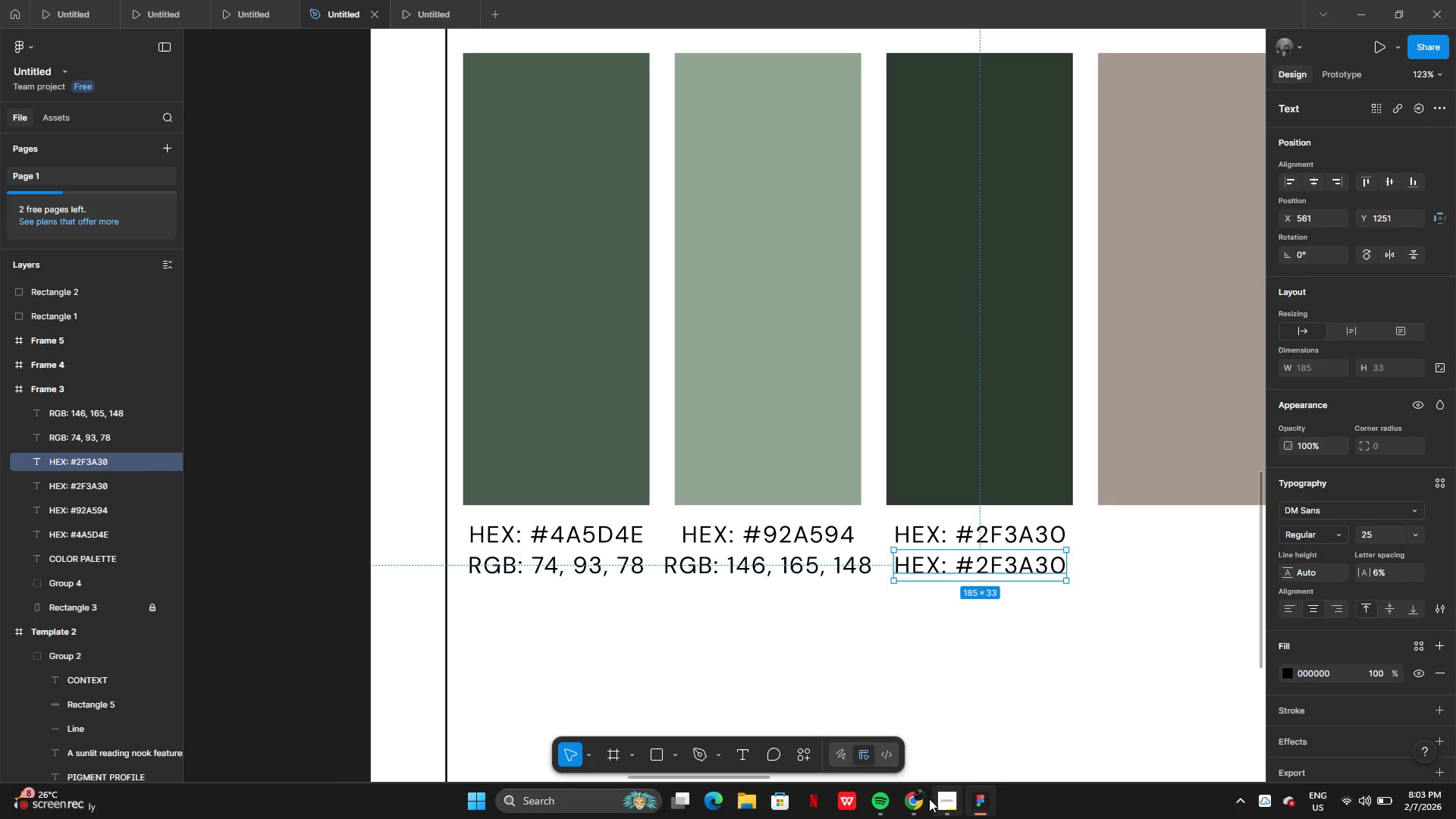 
left_click([917, 804])
 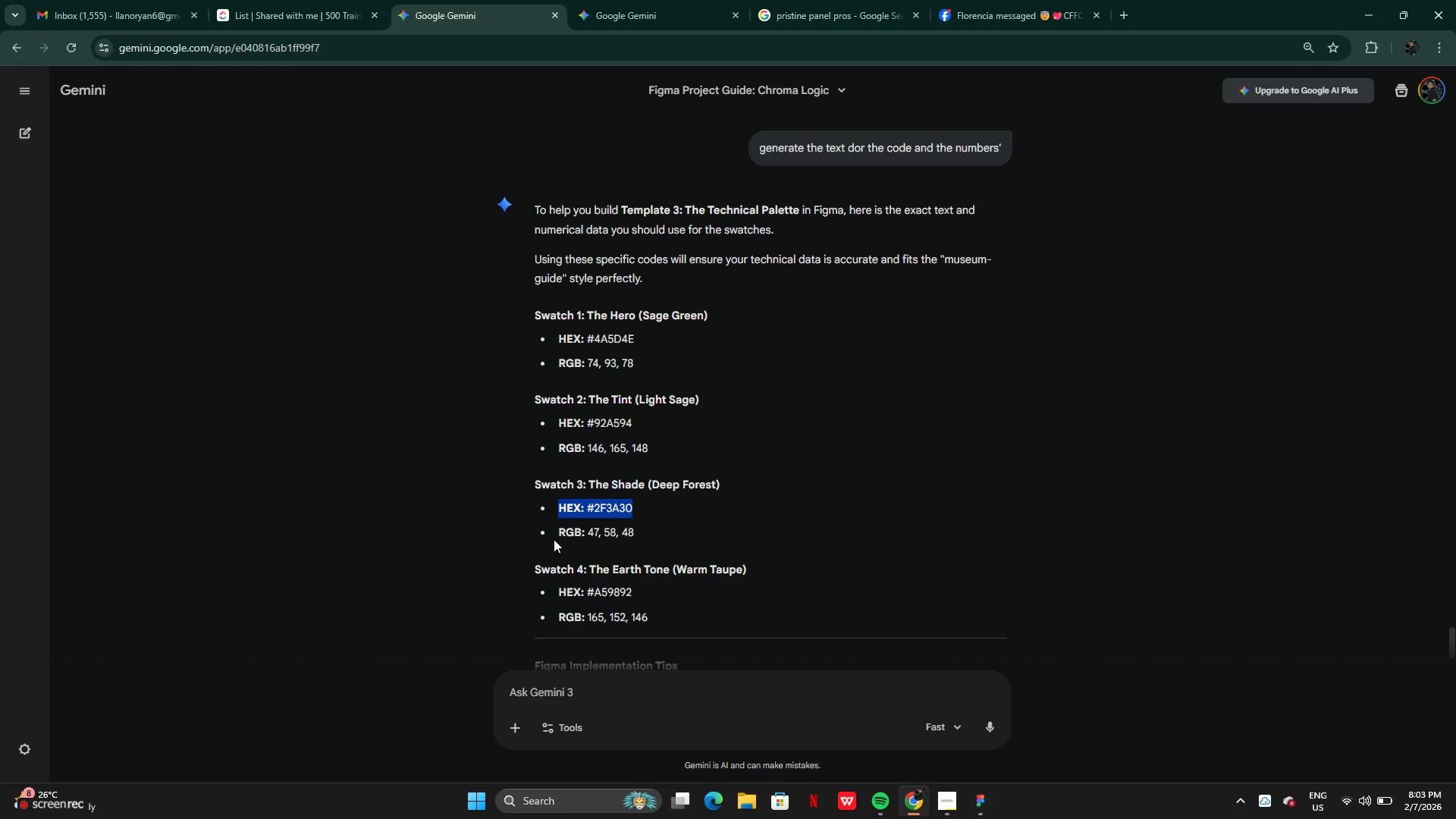 
left_click_drag(start_coordinate=[555, 538], to_coordinate=[652, 533])
 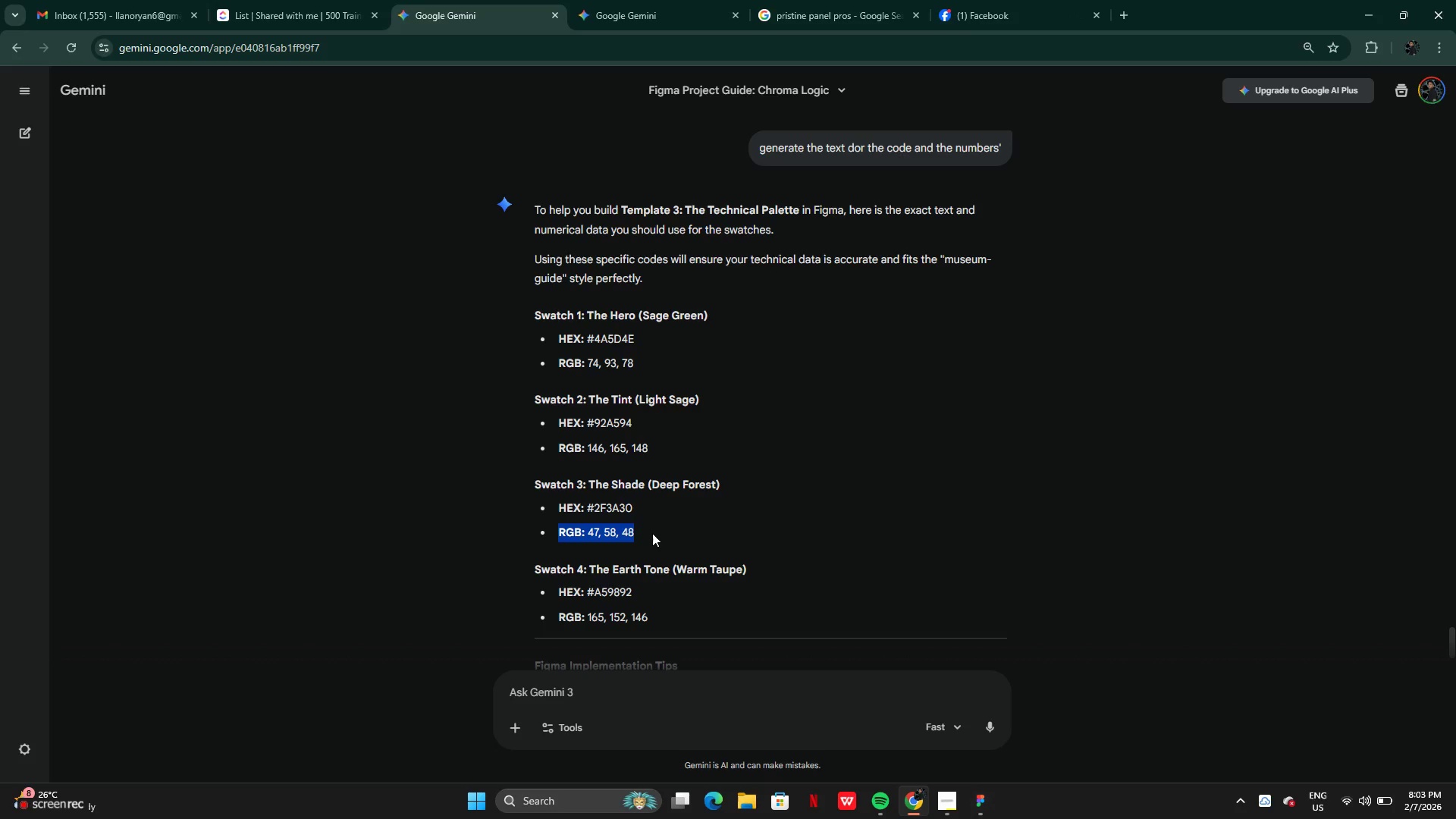 
key(Control+C)
 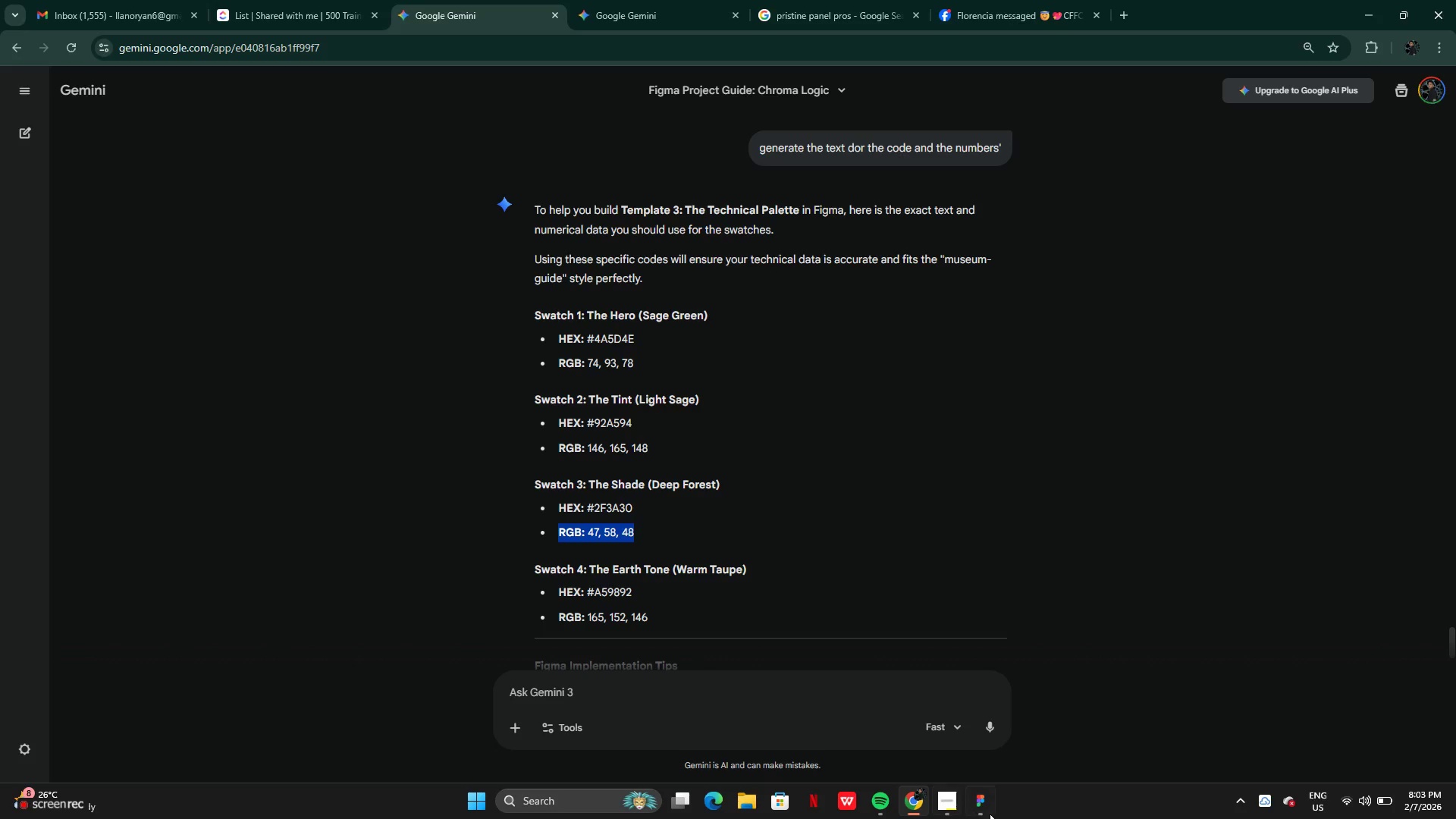 
left_click([976, 808])
 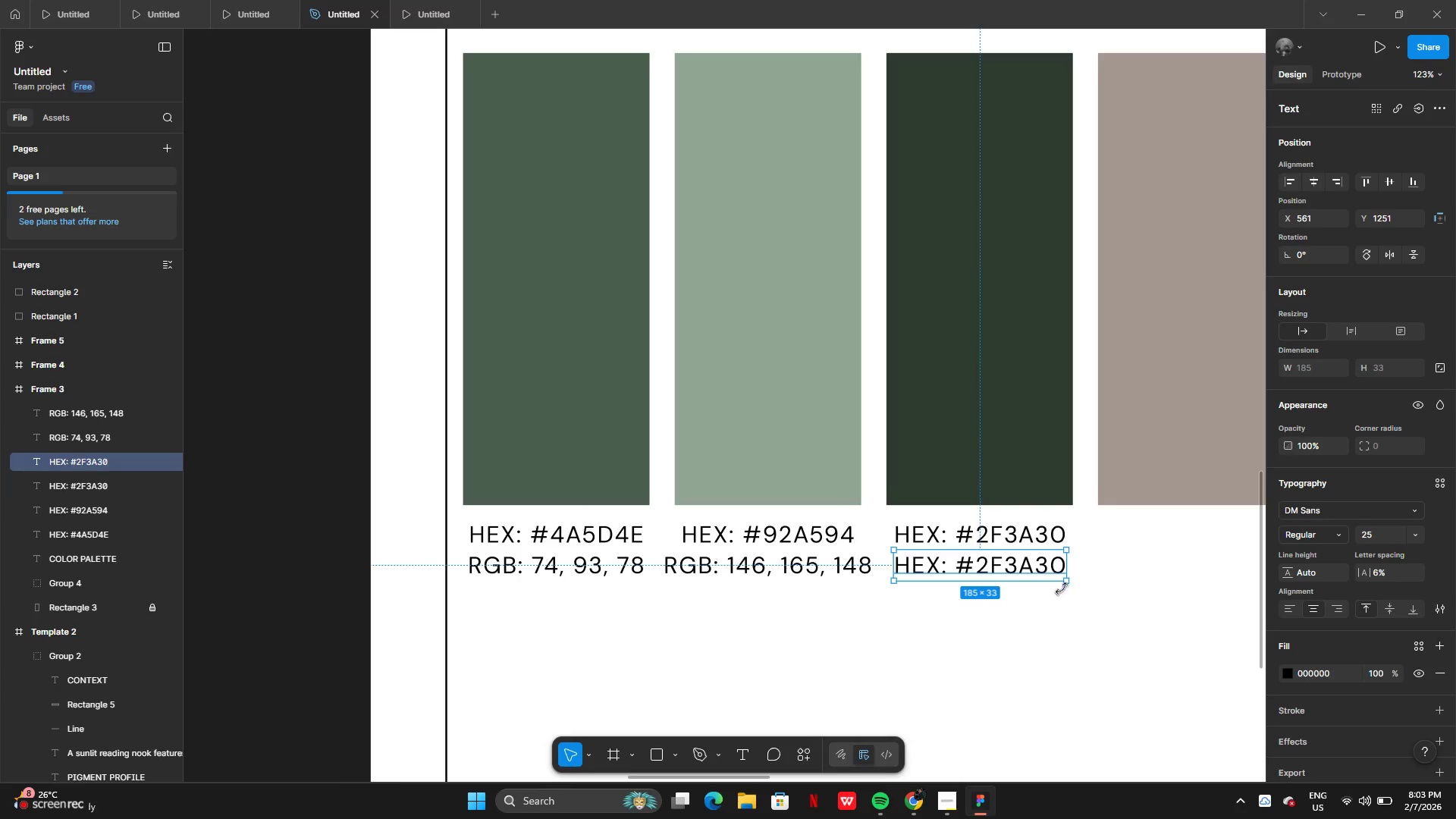 
wait(6.8)
 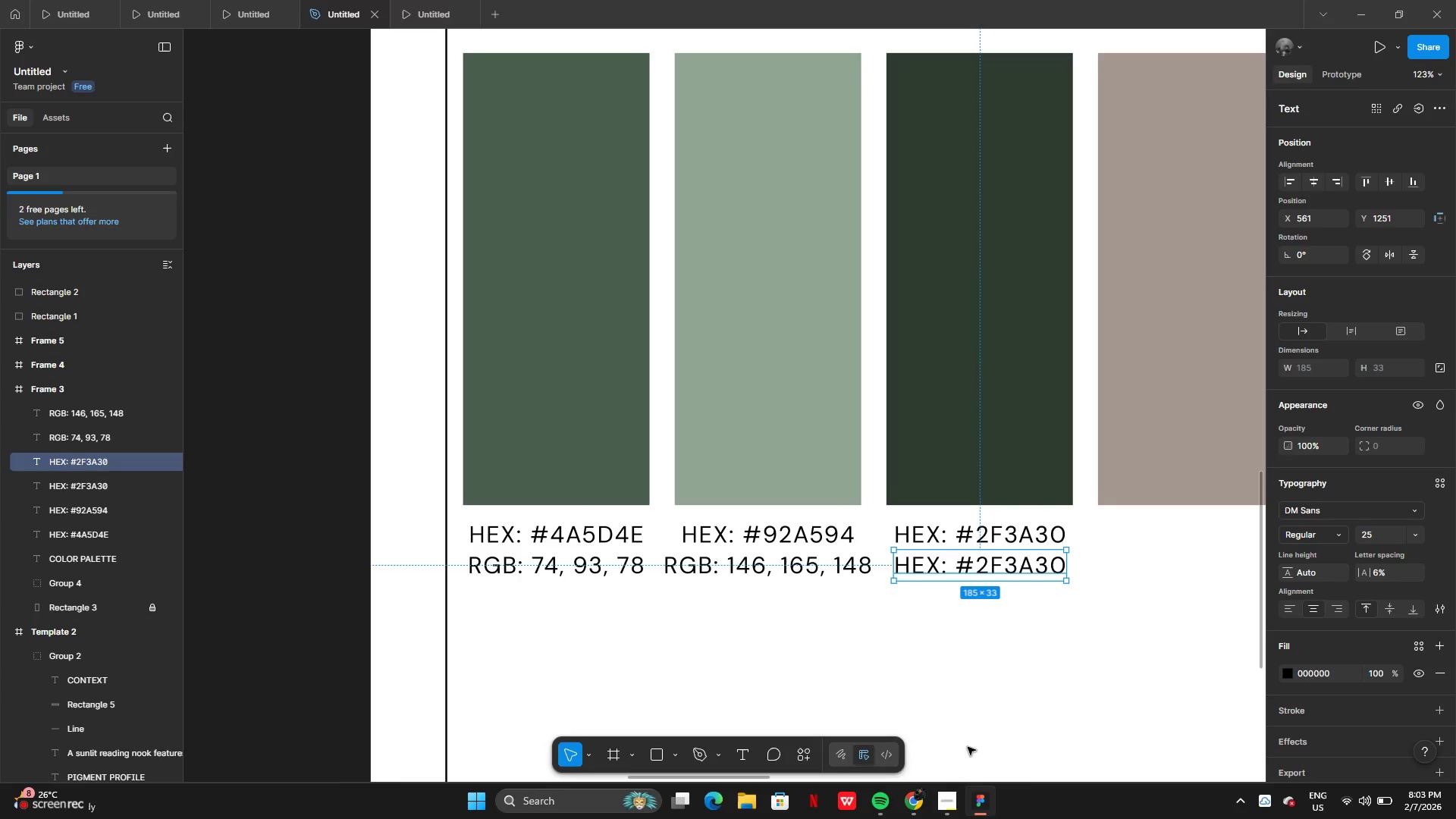 
left_click([913, 798])
 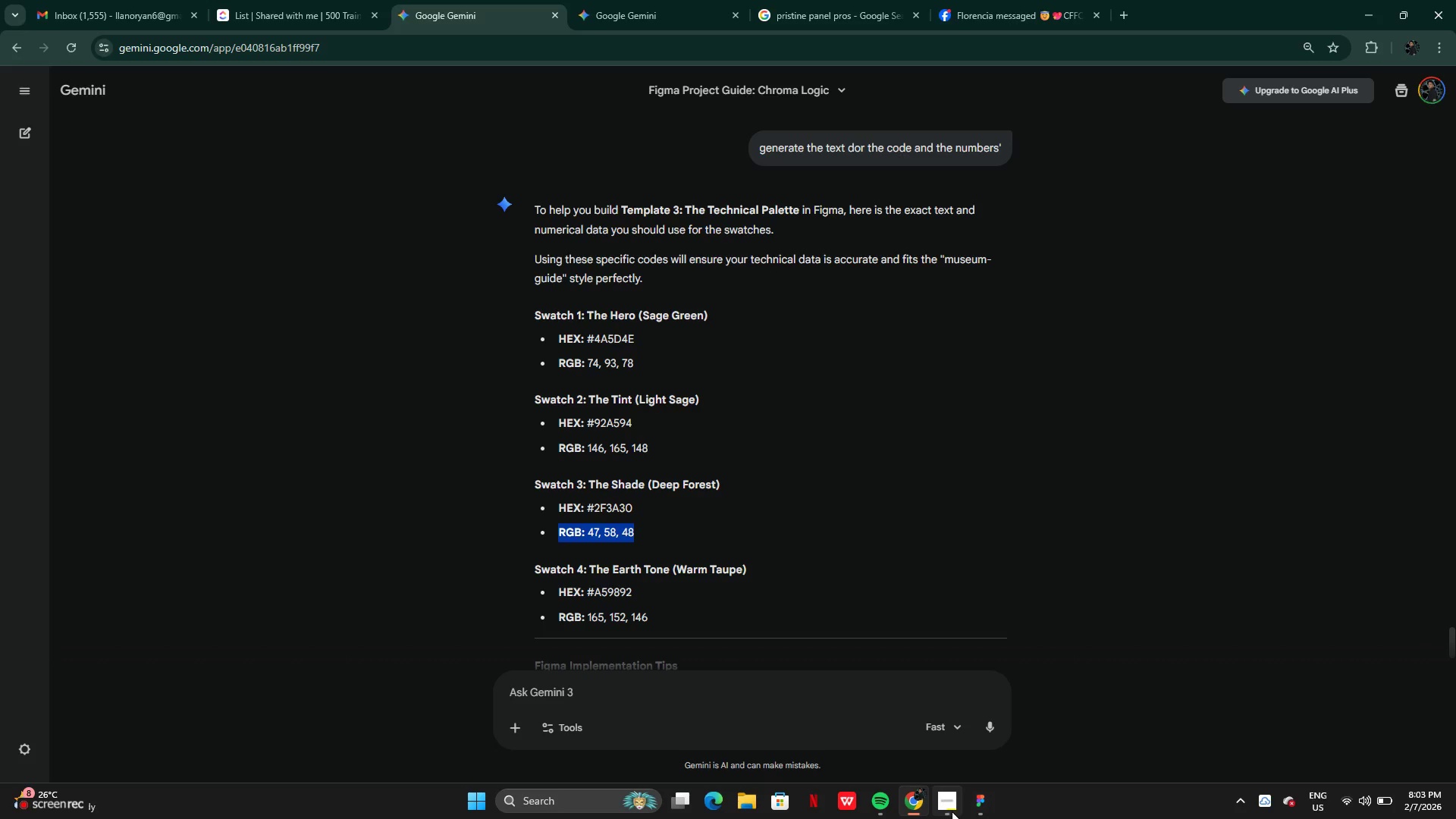 
left_click([976, 806])
 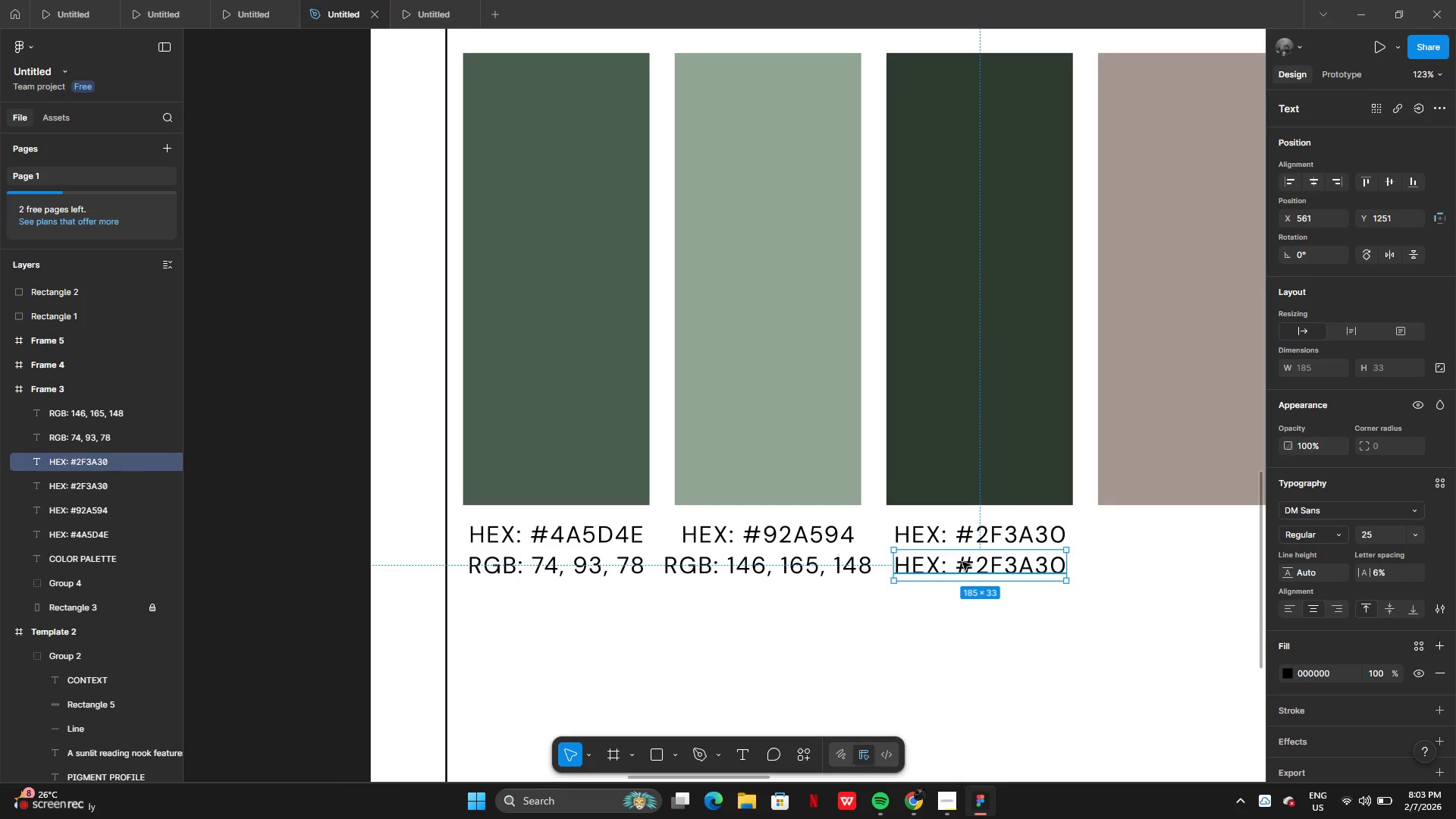 
double_click([962, 562])
 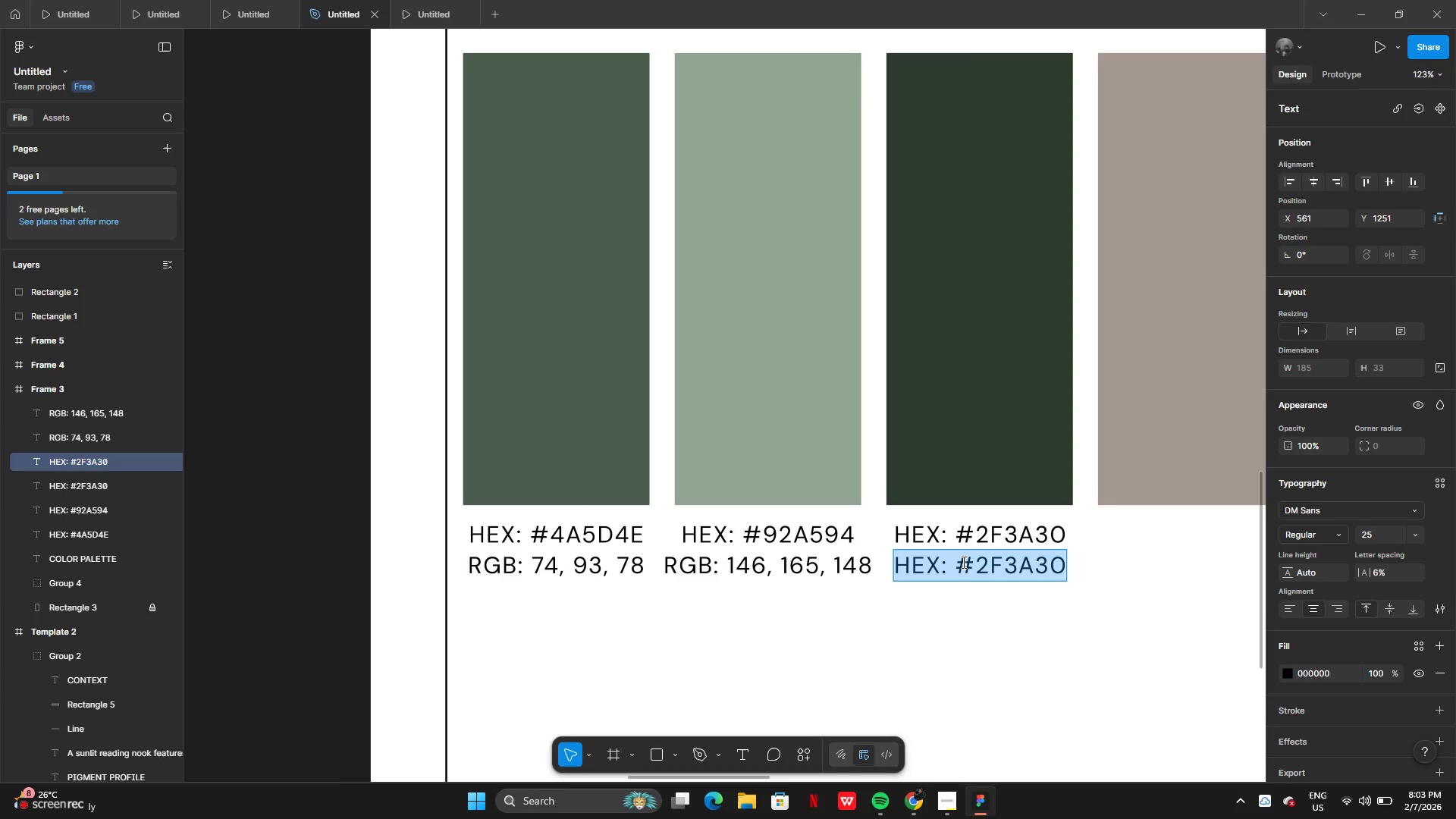 
key(Control+V)
 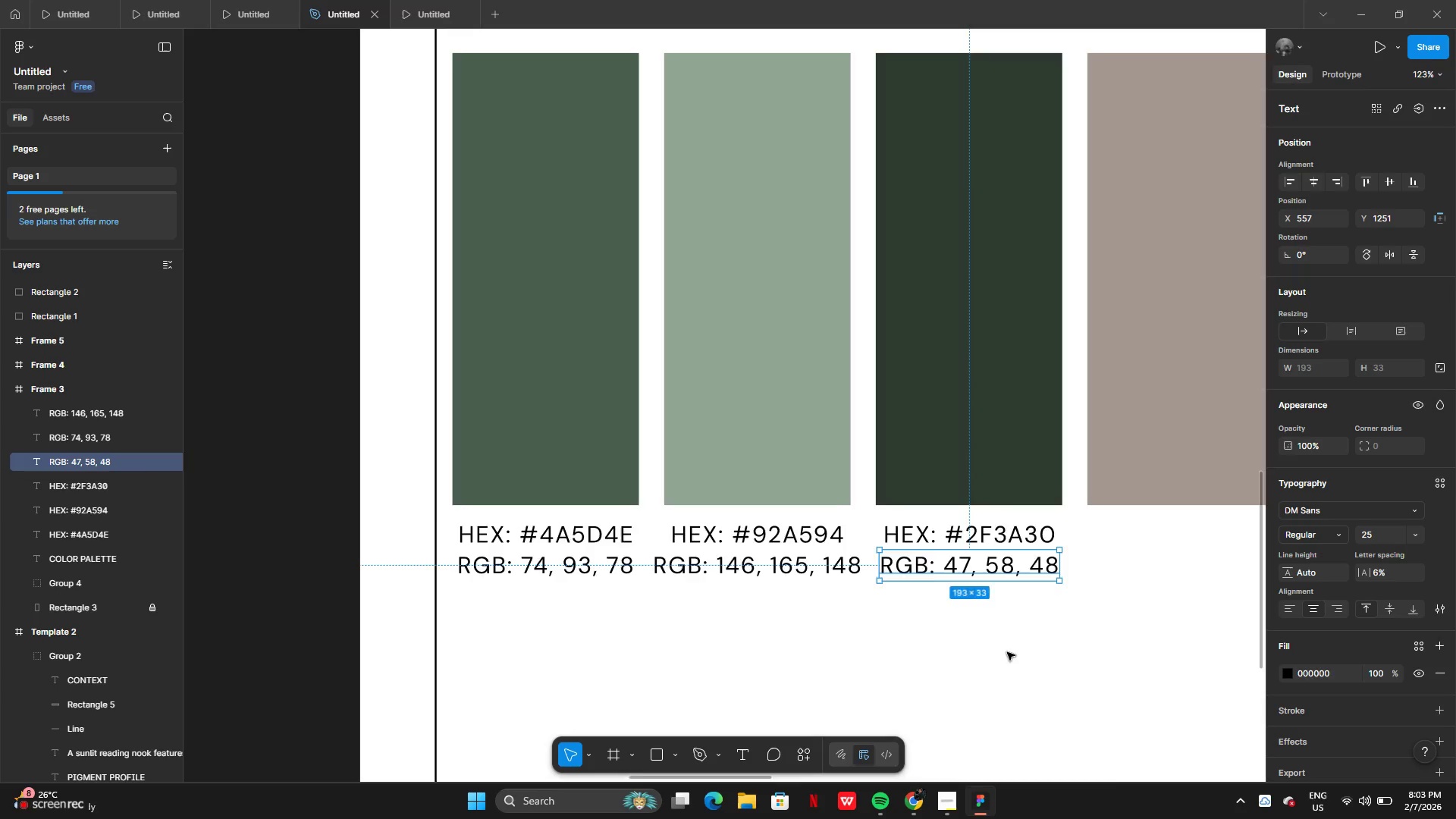 
left_click([1007, 651])
 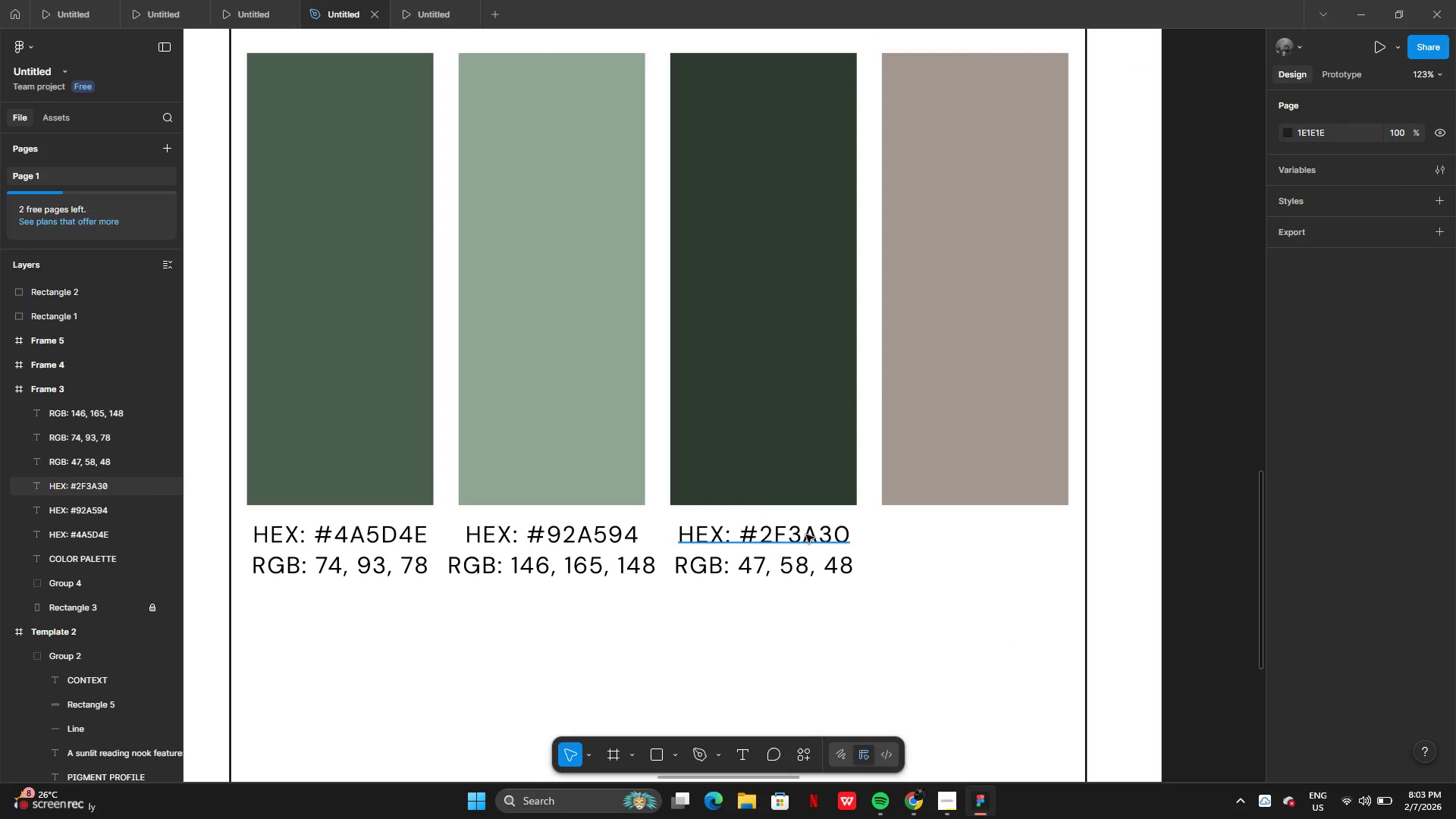 
hold_key(key=AltLeft, duration=0.56)
left_click_drag(start_coordinate=[805, 535], to_coordinate=[861, 538])
 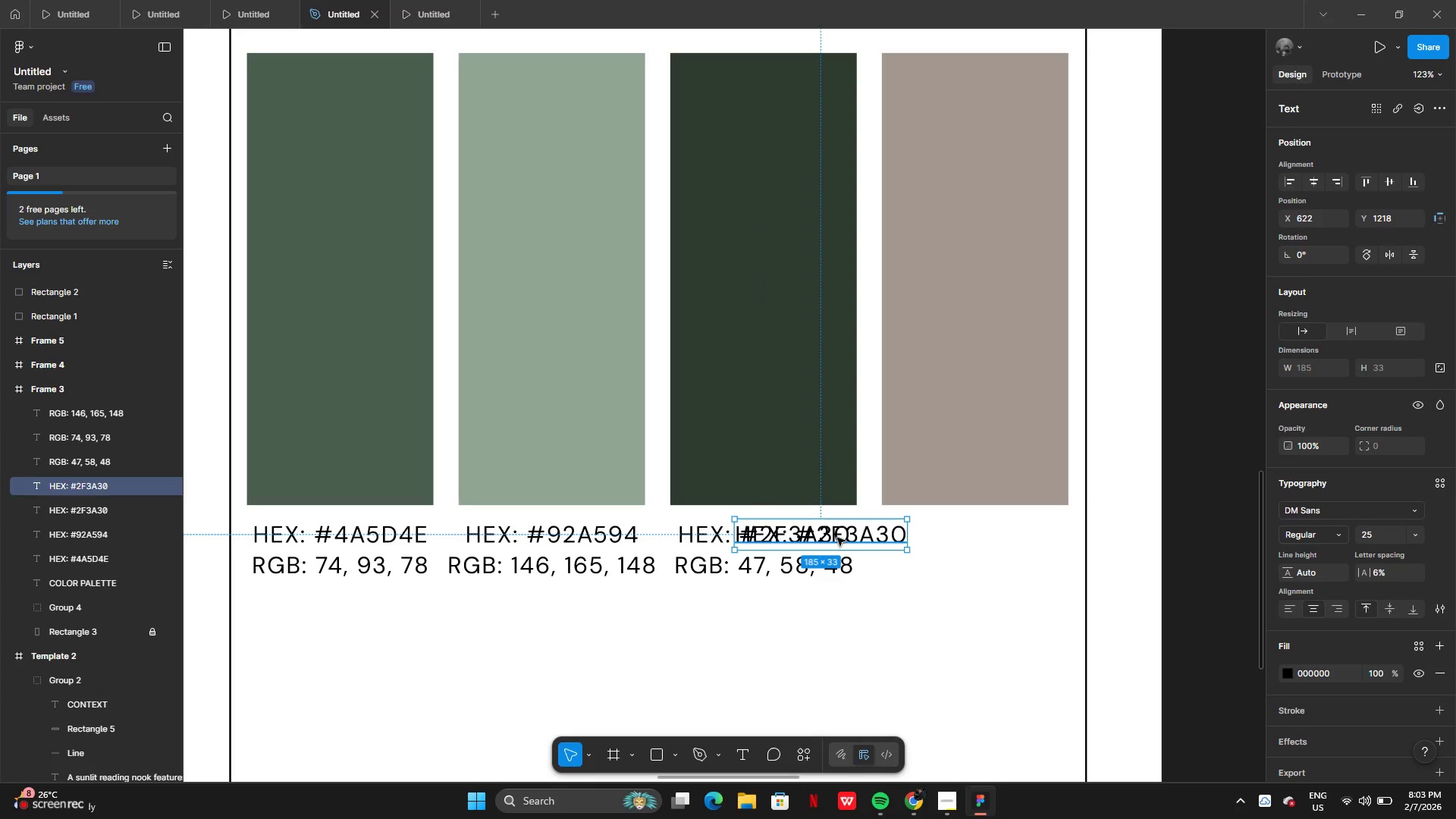 
left_click_drag(start_coordinate=[837, 538], to_coordinate=[989, 536])
 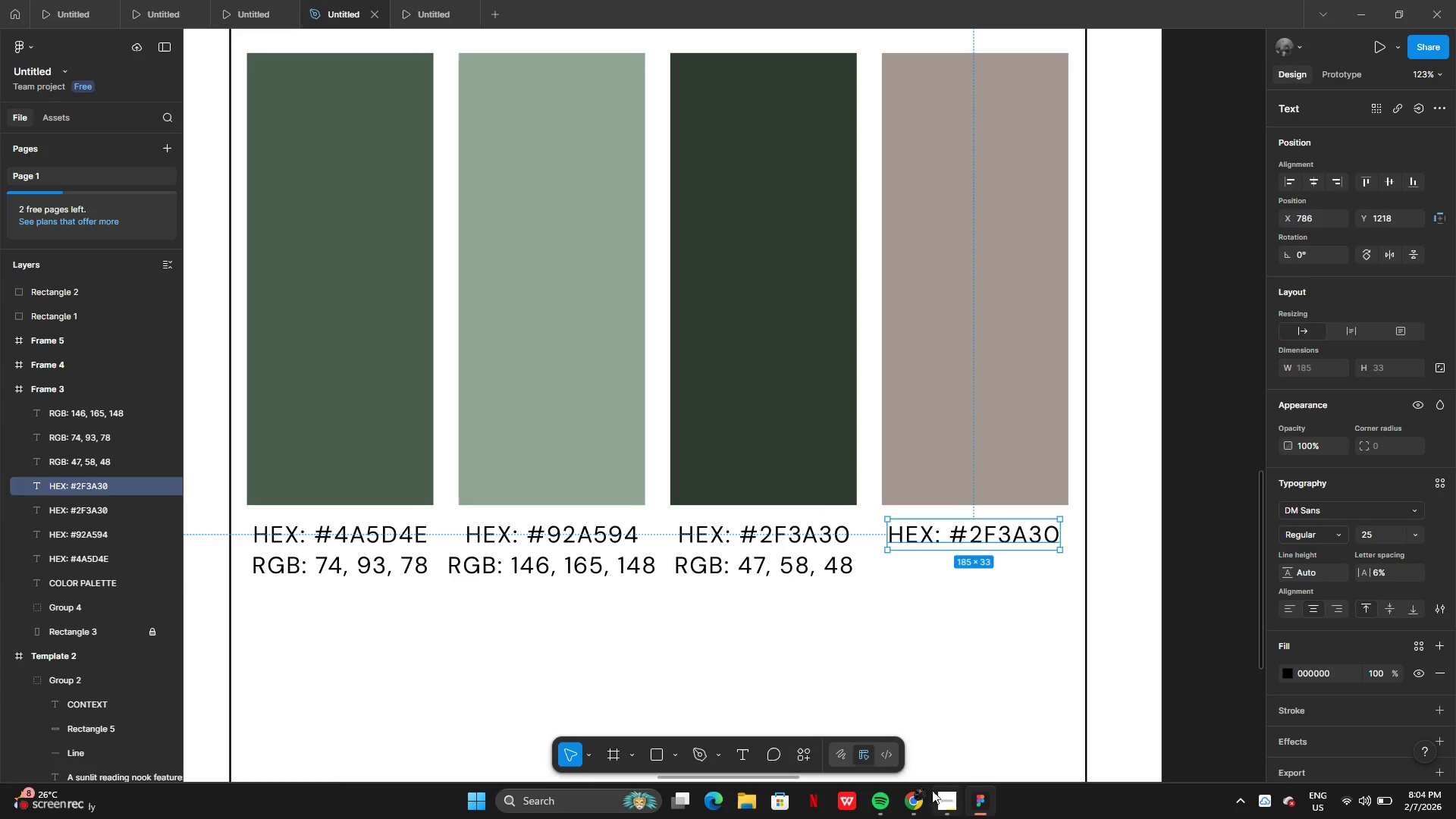 
left_click([920, 805])
 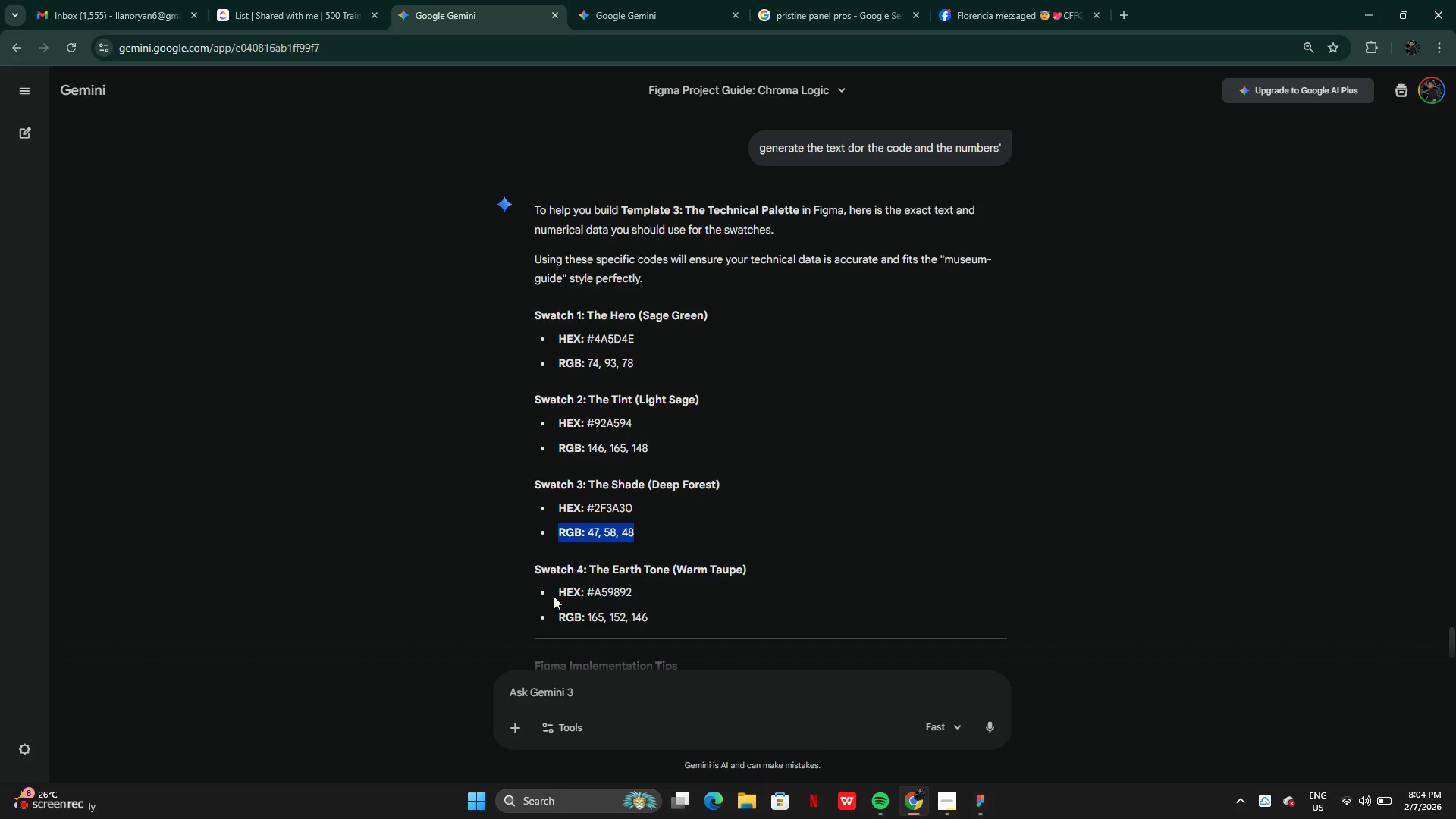 
left_click_drag(start_coordinate=[554, 595], to_coordinate=[660, 598])
 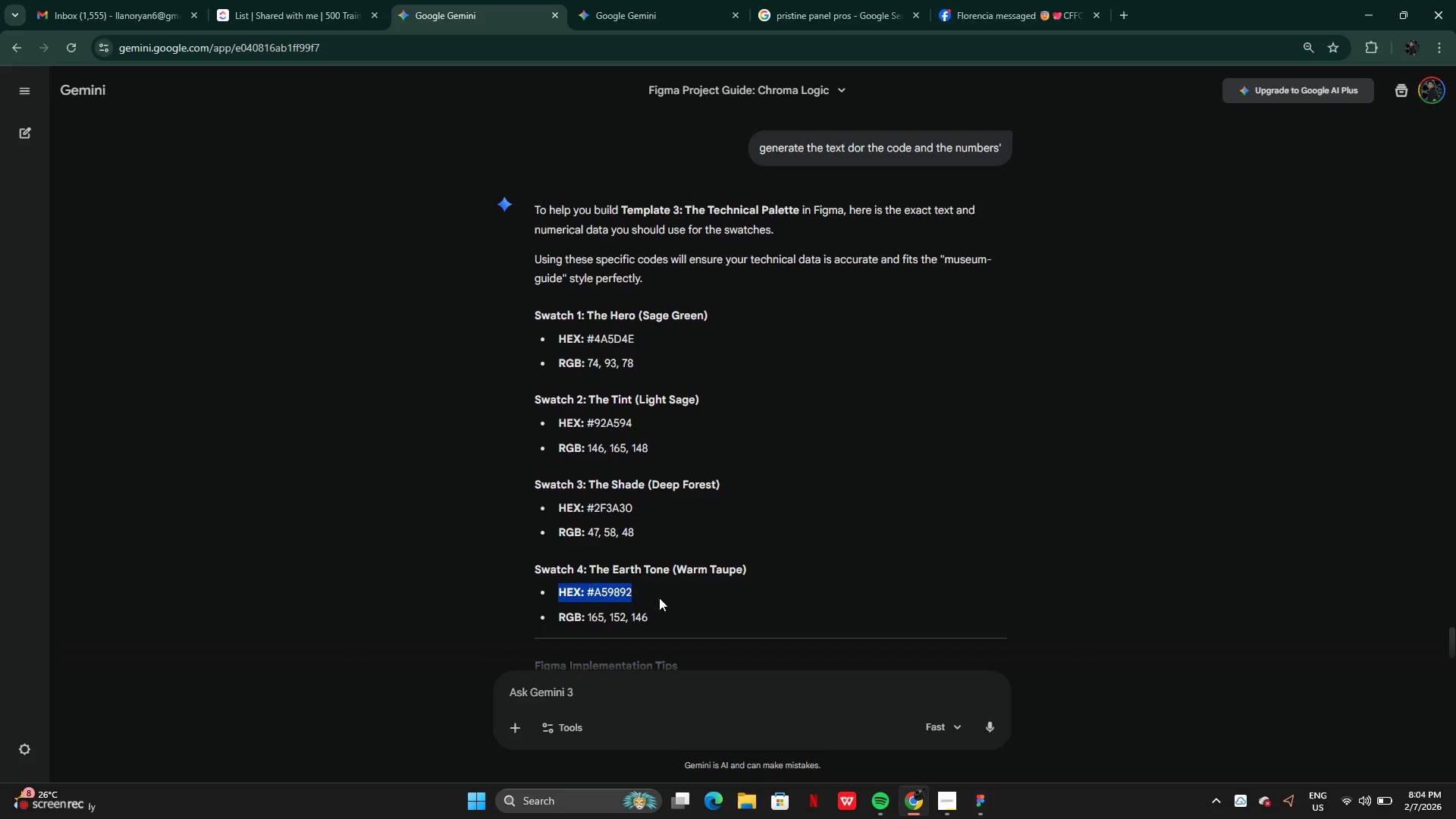 
key(Control+C)
 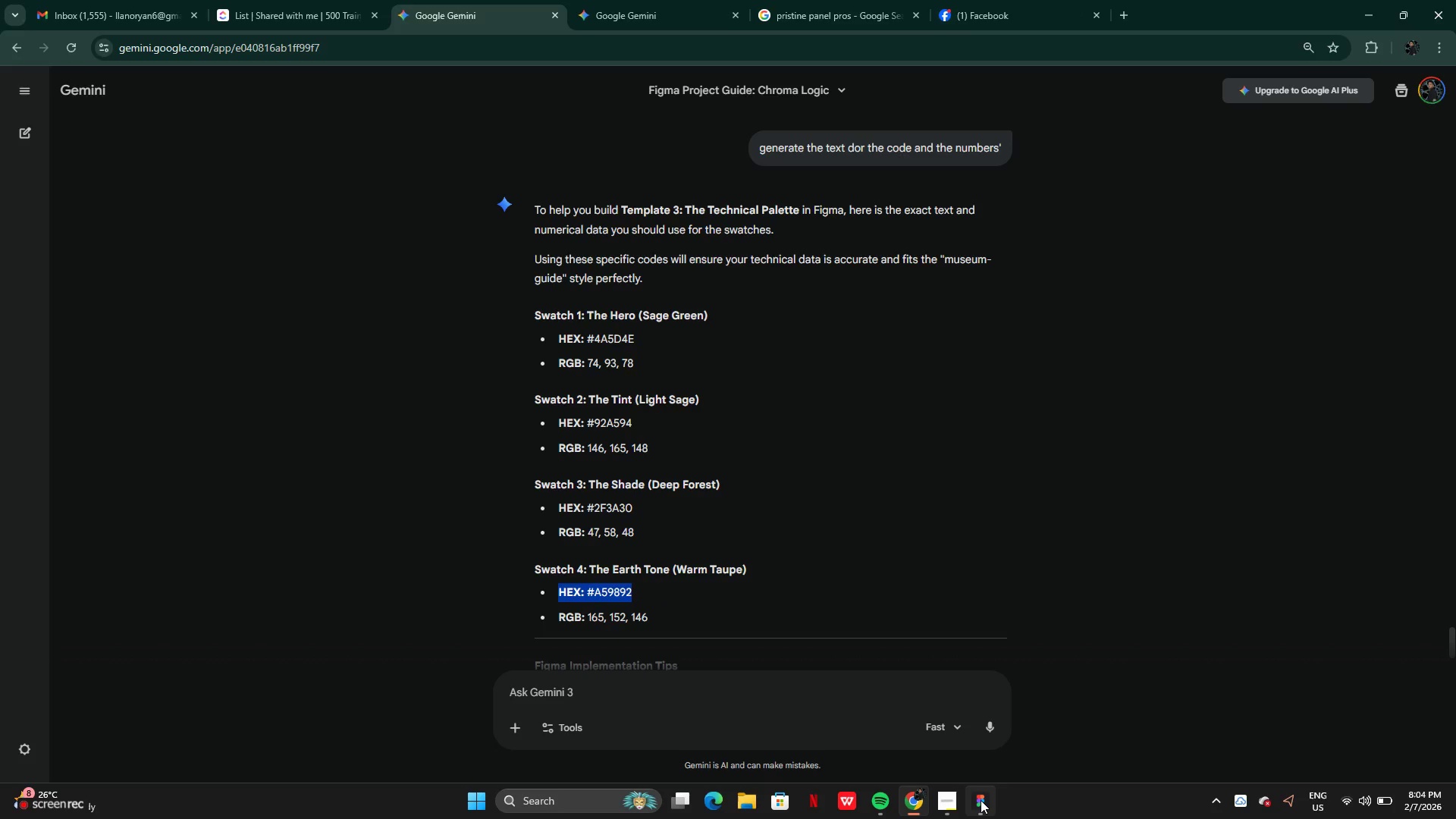 
left_click([981, 800])
 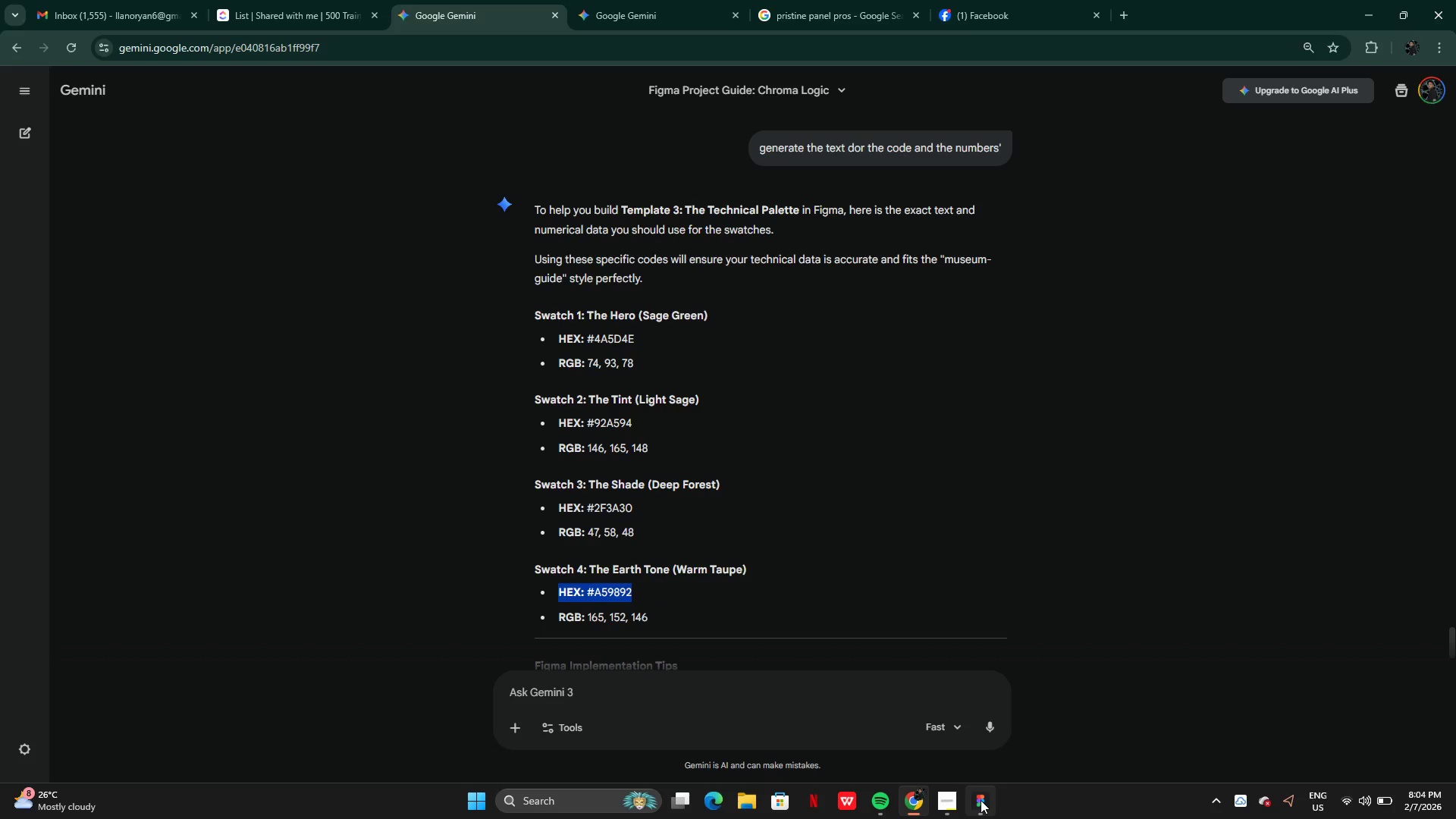 
double_click([974, 536])
 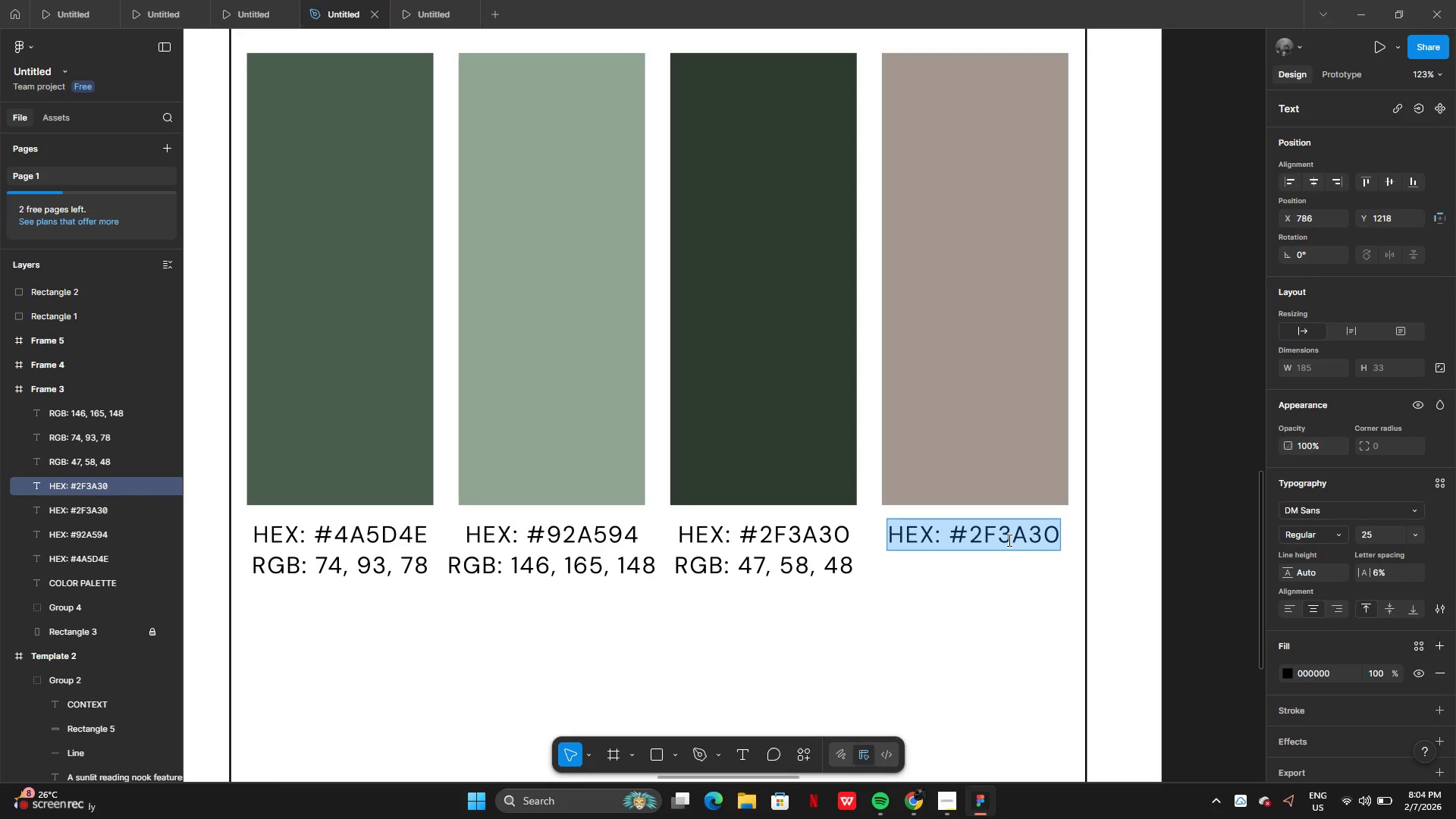 
key(Control+V)
 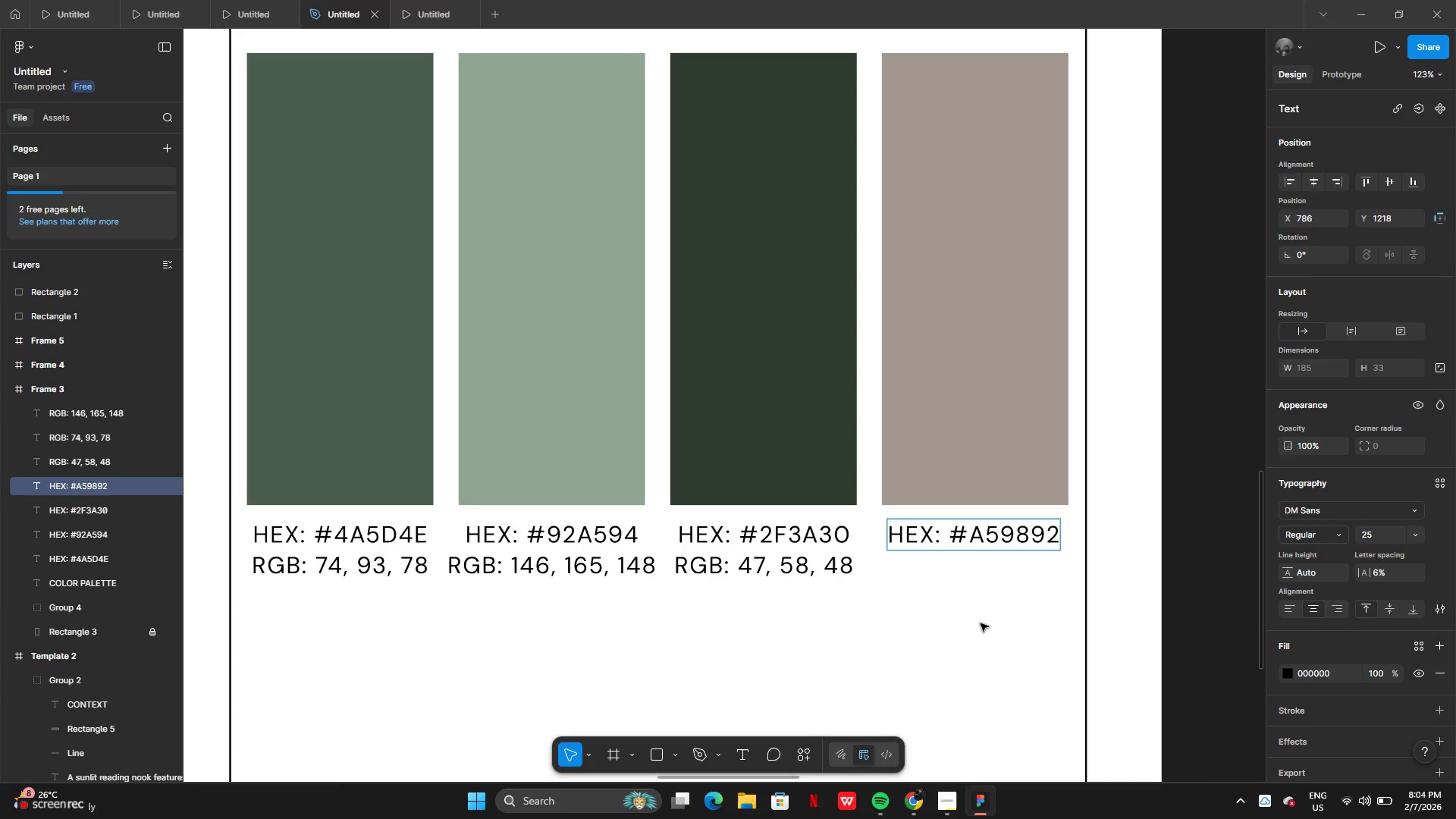 
hold_key(key=AltLeft, duration=0.84)
left_click_drag(start_coordinate=[961, 530], to_coordinate=[963, 544])
 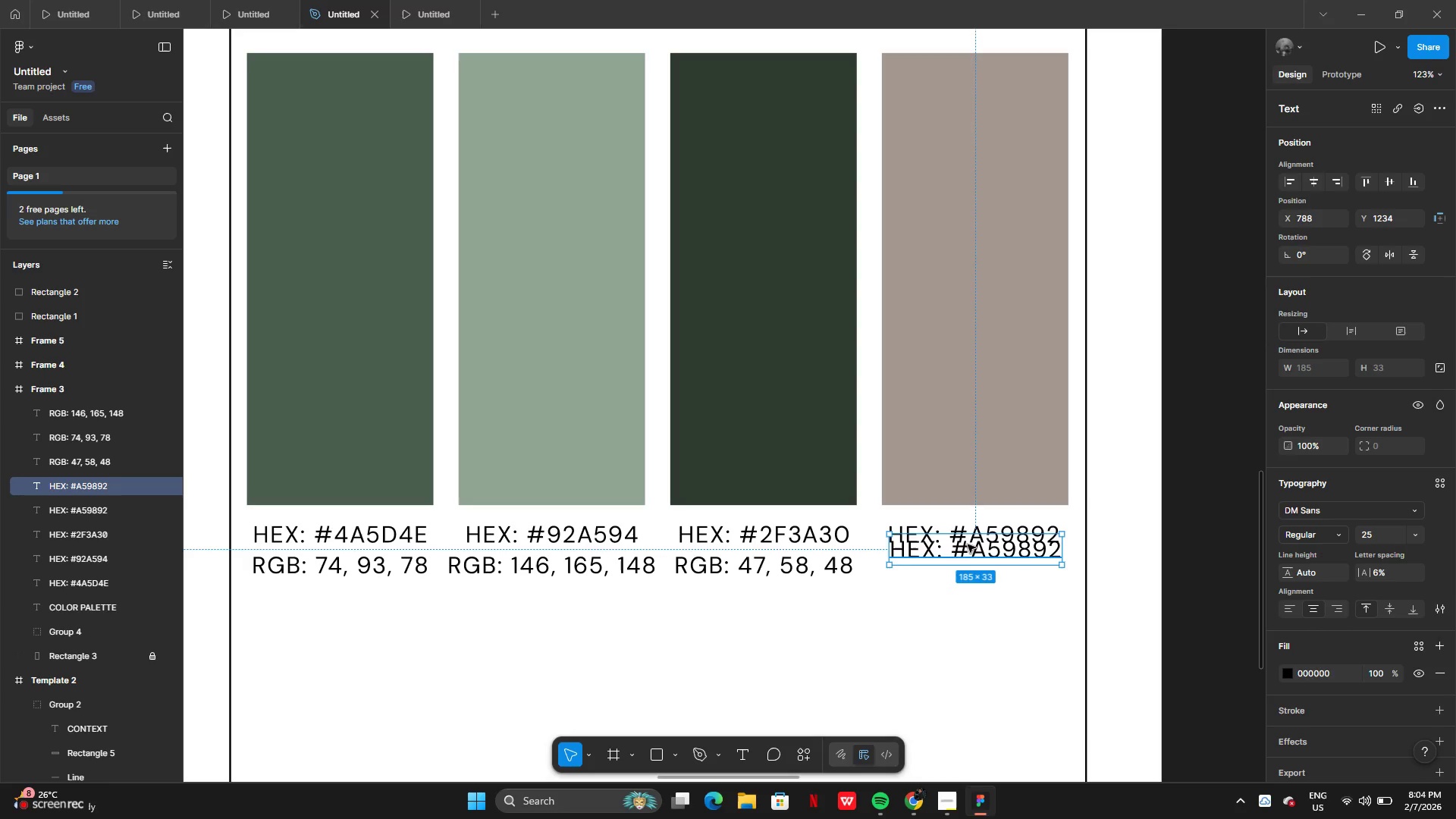 
left_click_drag(start_coordinate=[968, 544], to_coordinate=[966, 559])
 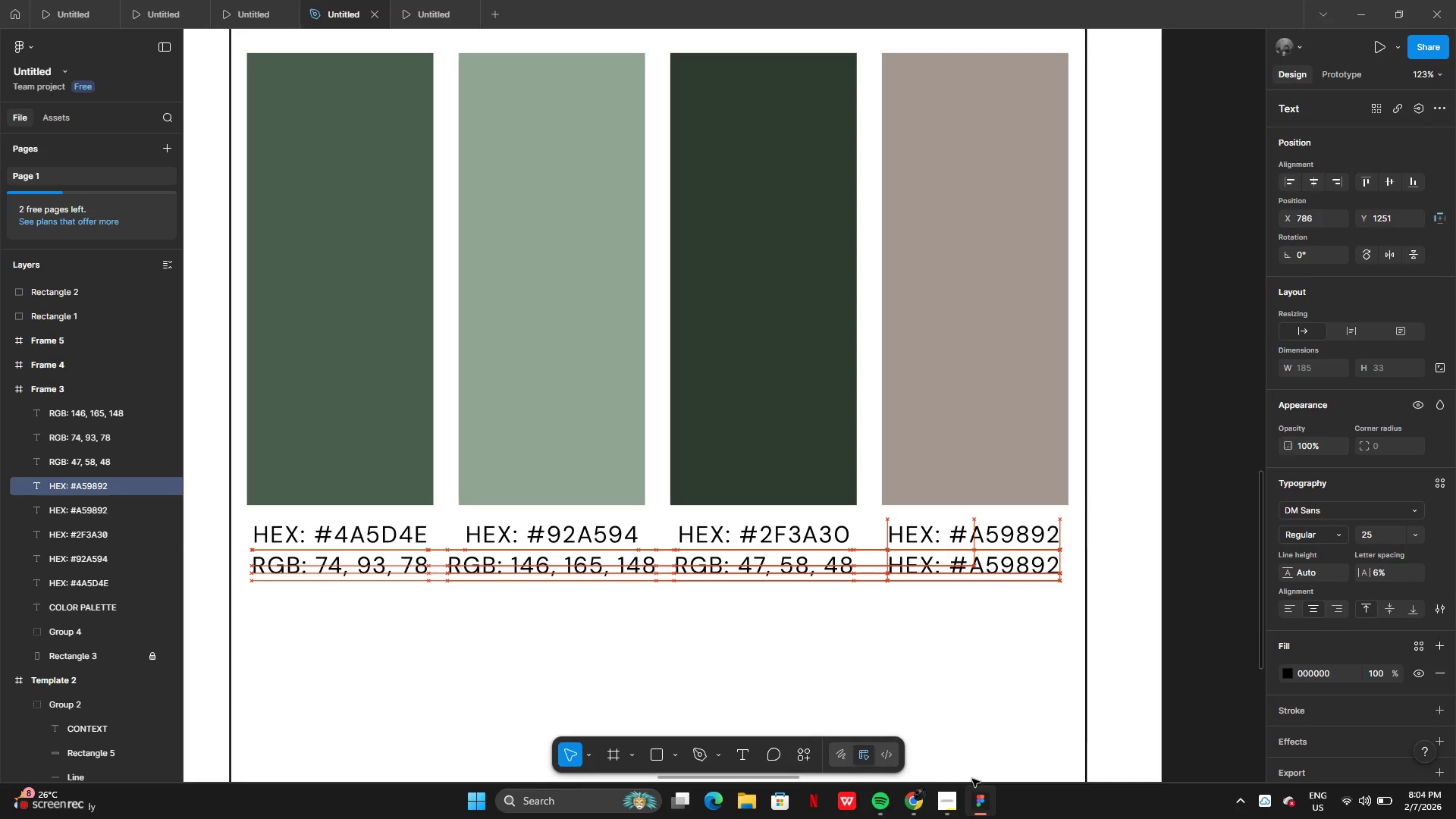 
left_click([917, 811])
 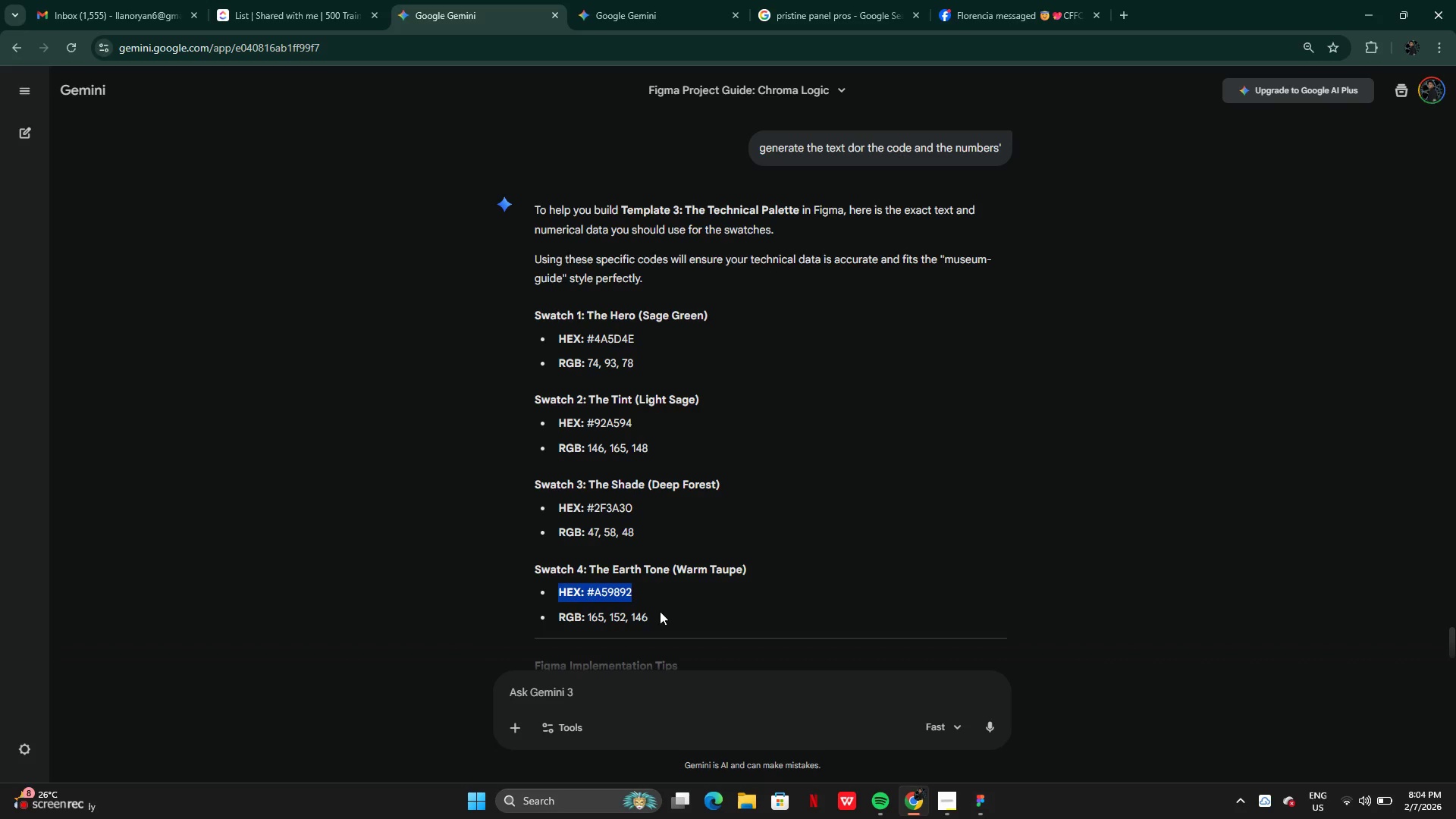 
scroll: coordinate [623, 639], scroll_direction: down, amount: 4.0
 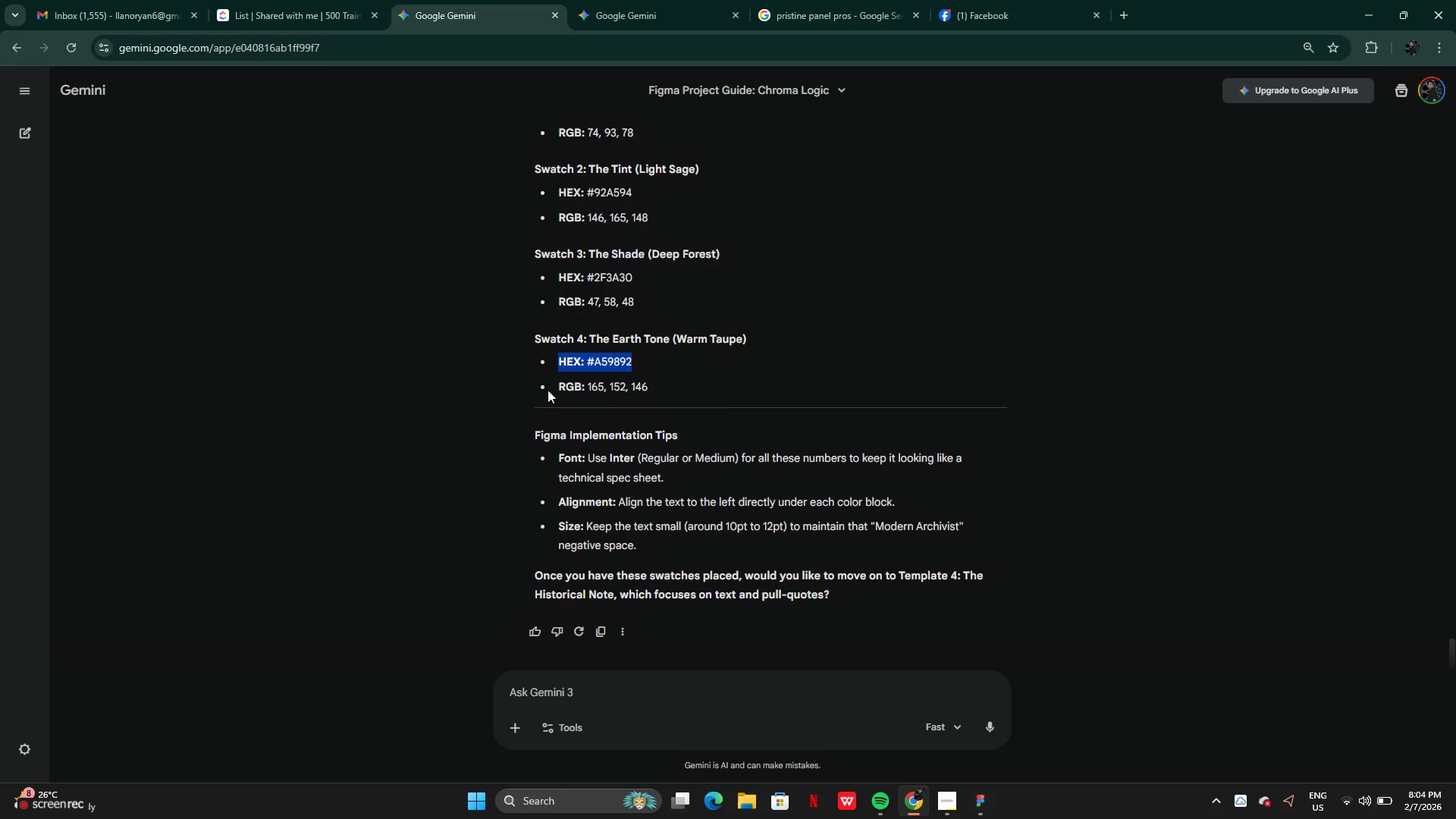 
left_click_drag(start_coordinate=[548, 390], to_coordinate=[667, 394])
 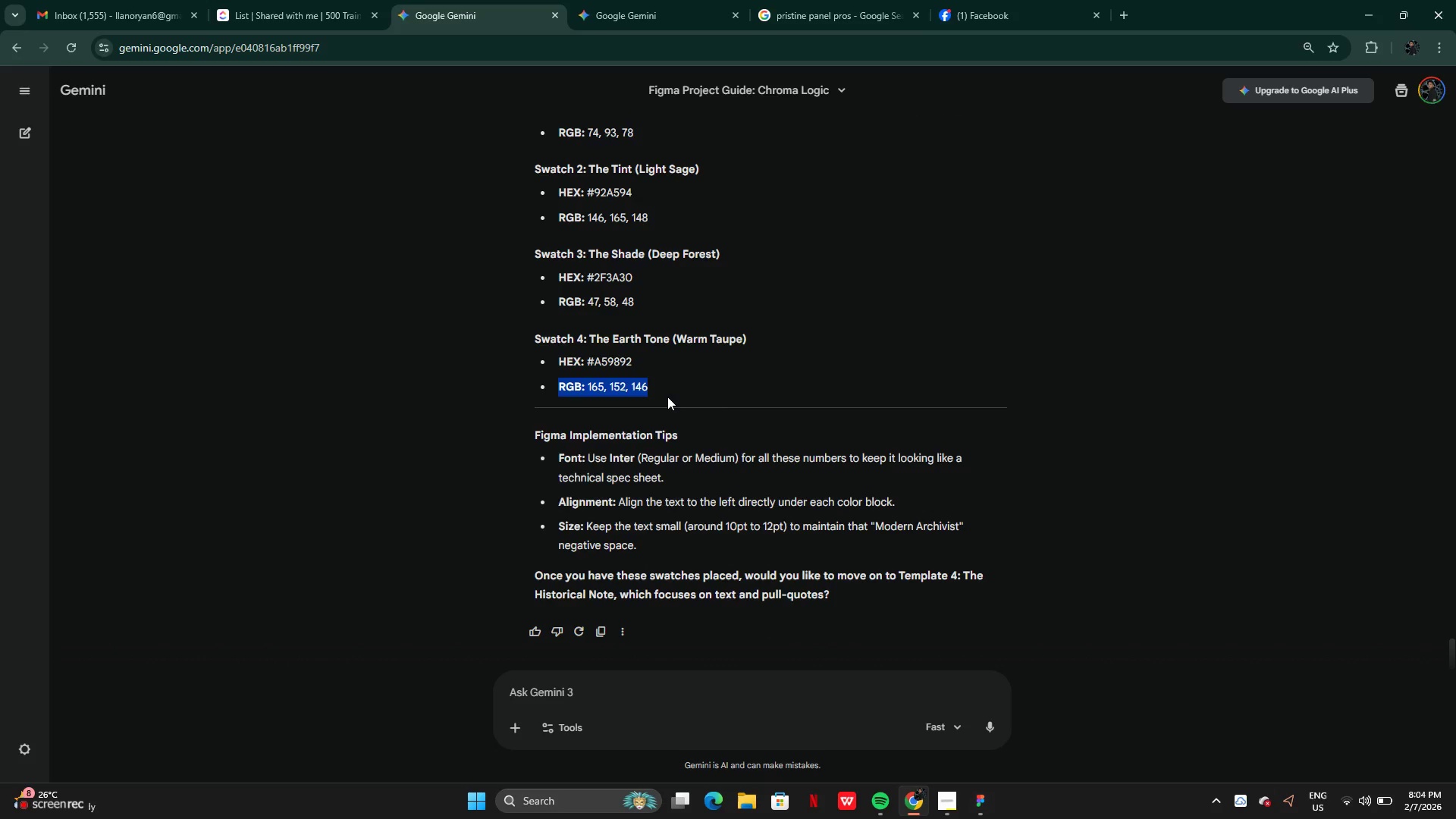 
key(Control+C)
 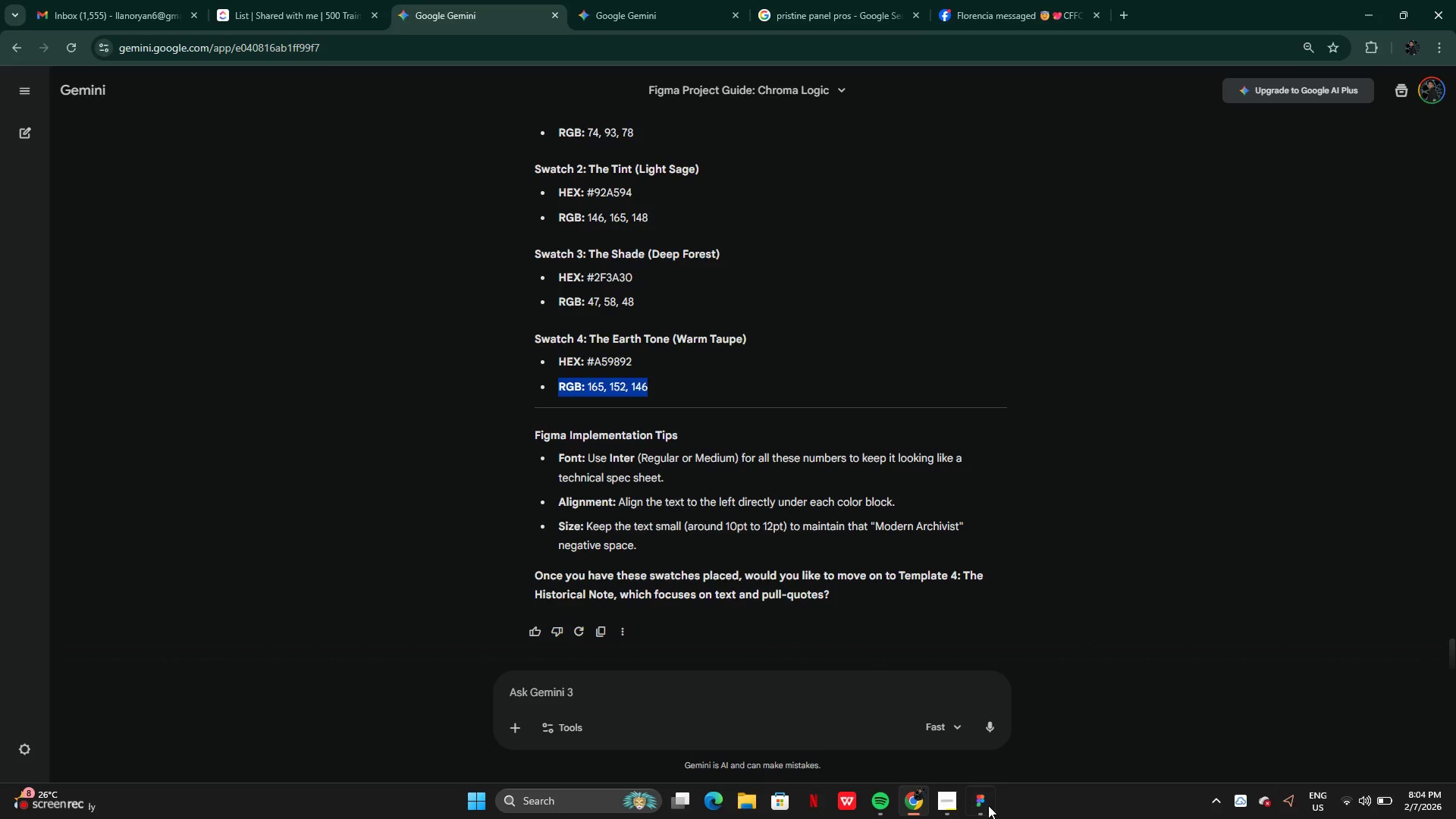 
left_click([976, 800])
 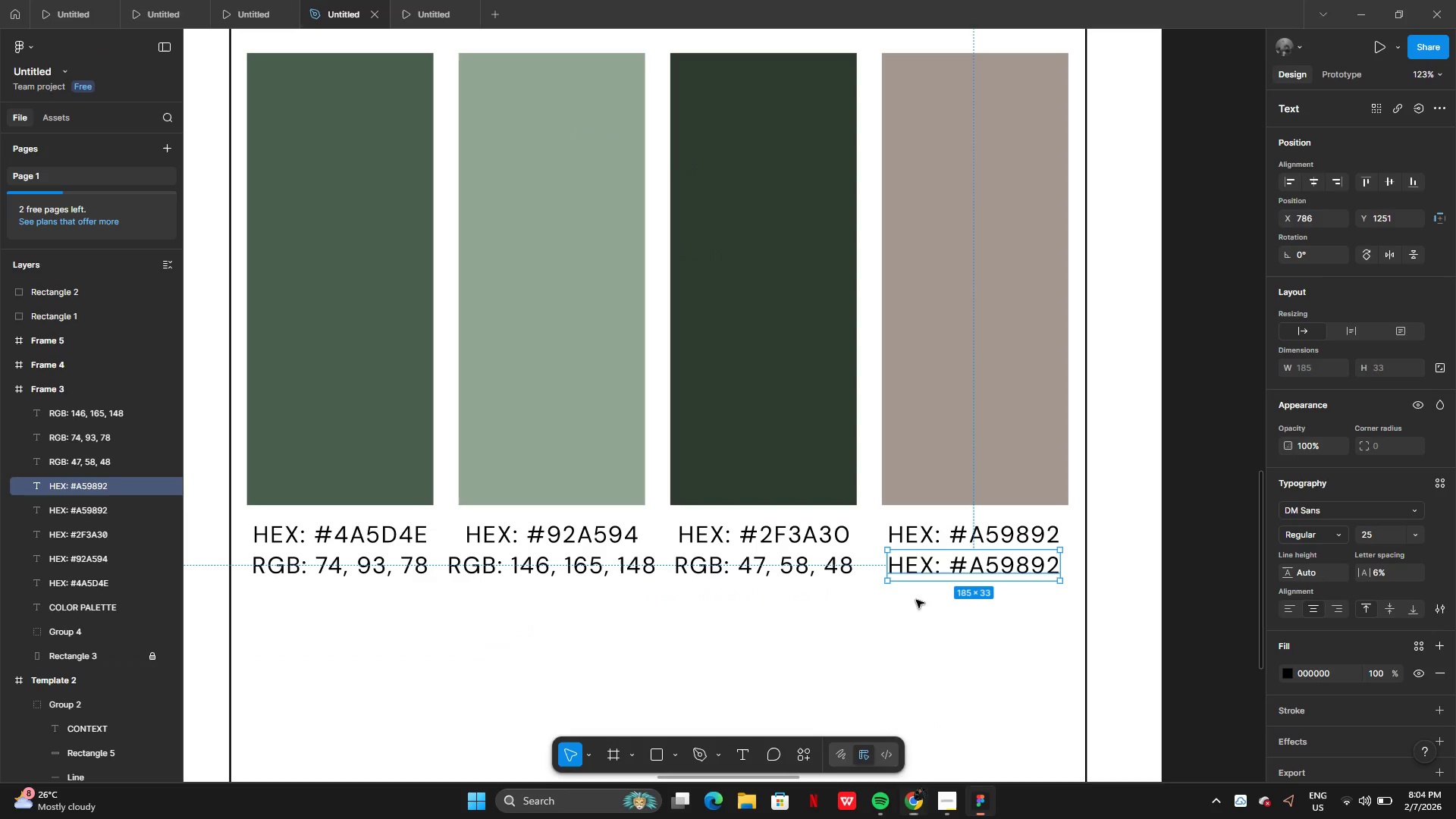 
left_click([987, 572])
 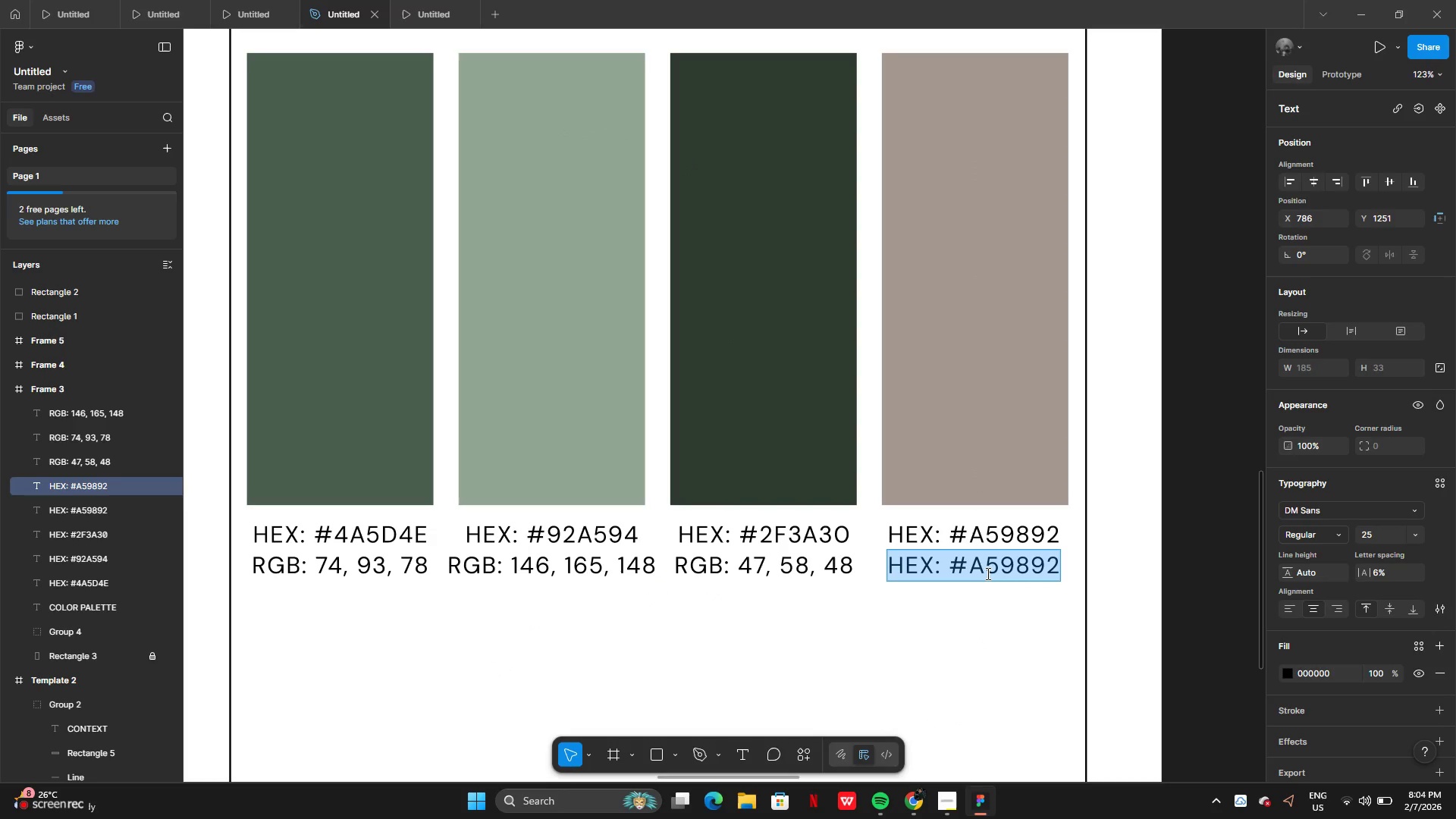 
key(Control+V)
 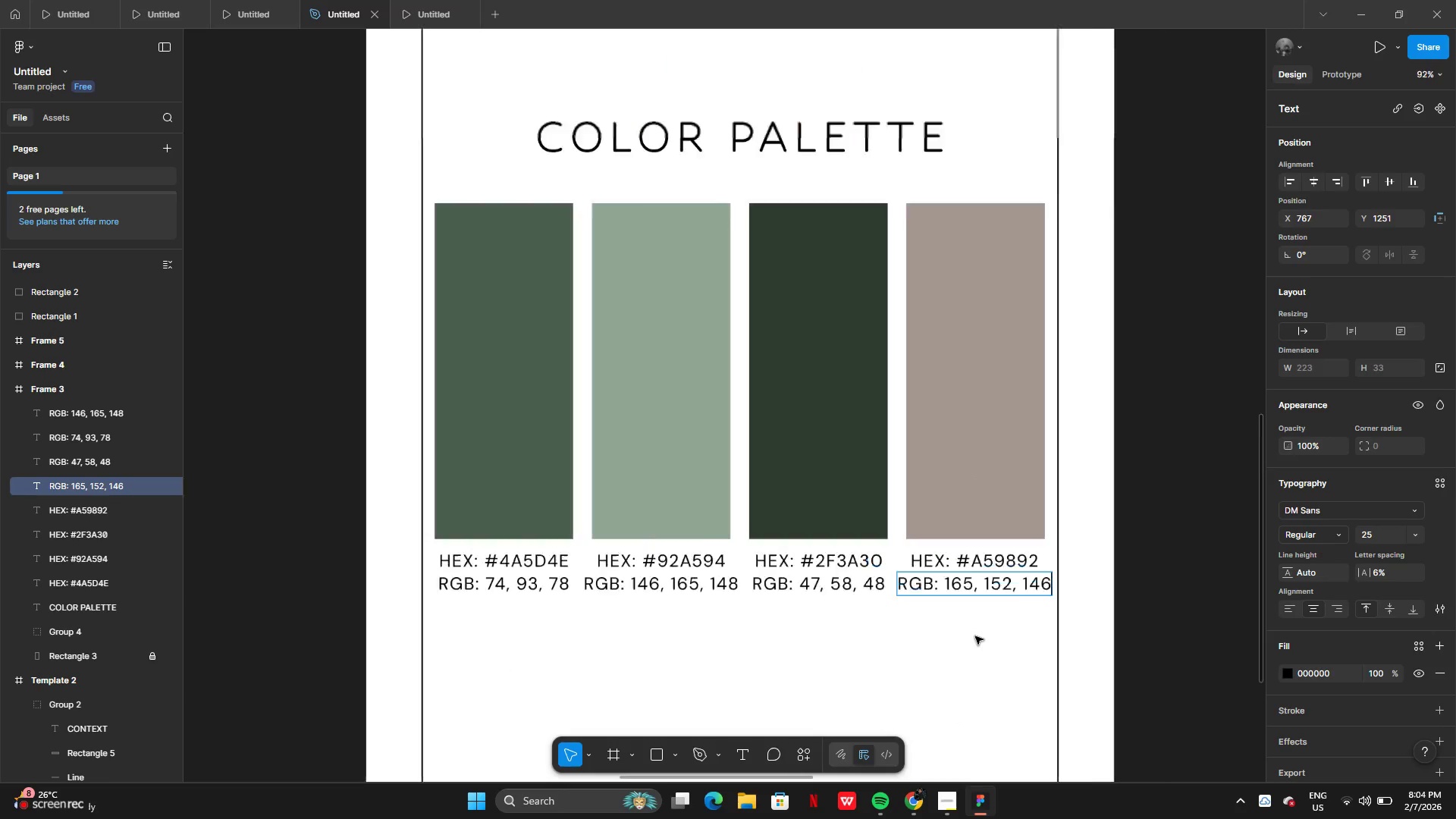 
left_click([924, 657])
 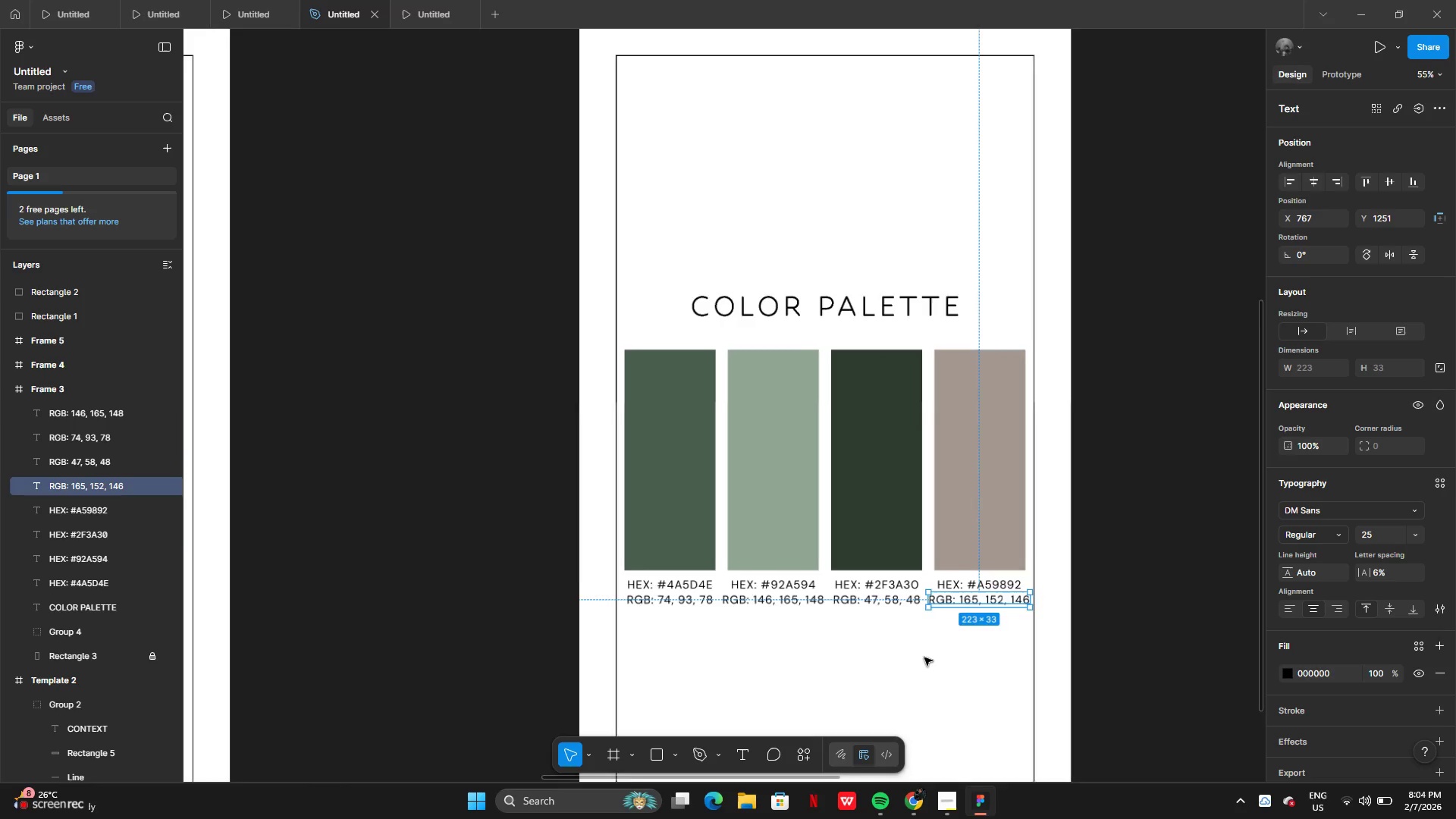 
left_click([902, 682])
 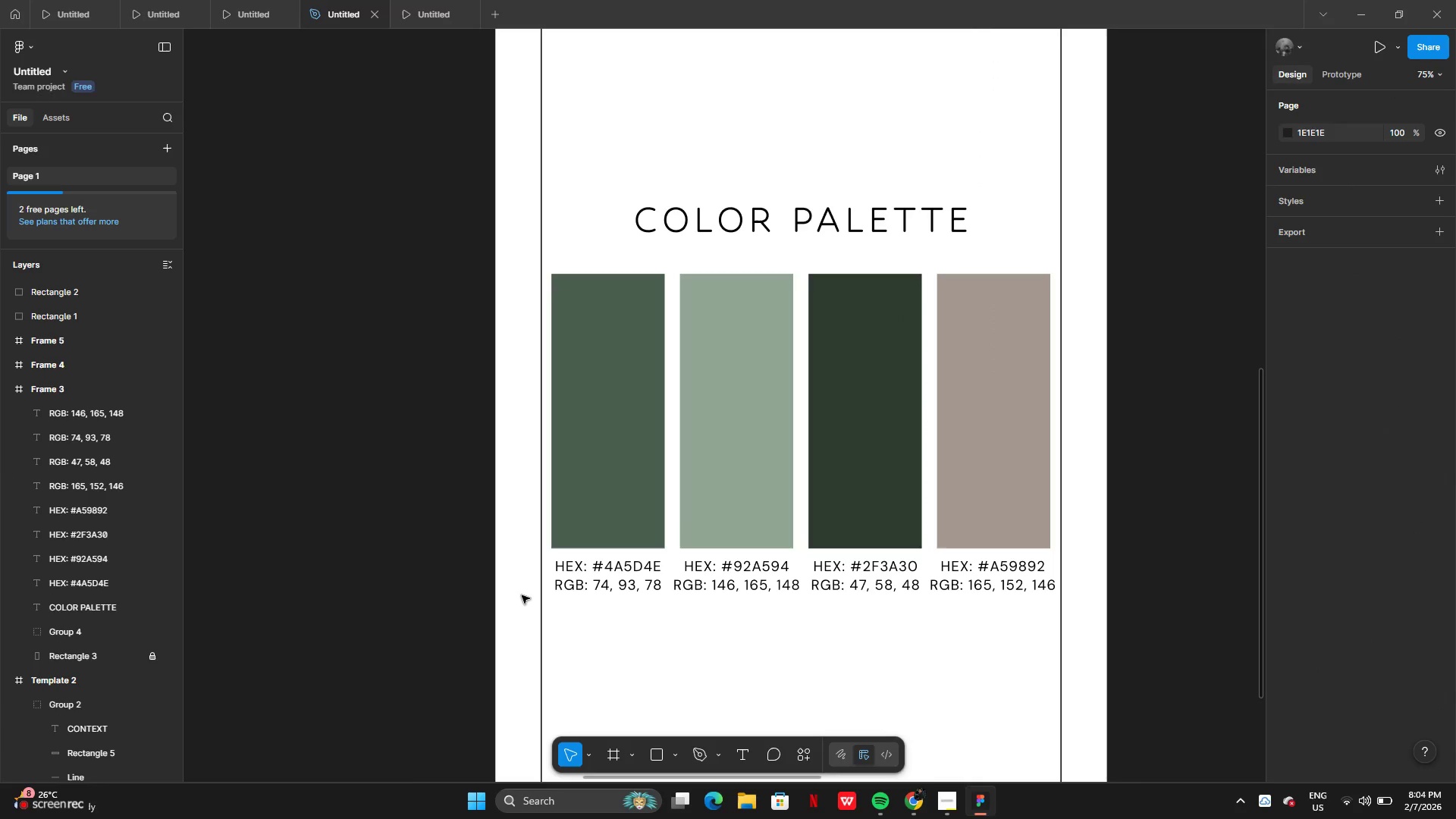 
left_click_drag(start_coordinate=[537, 573], to_coordinate=[1045, 557])
 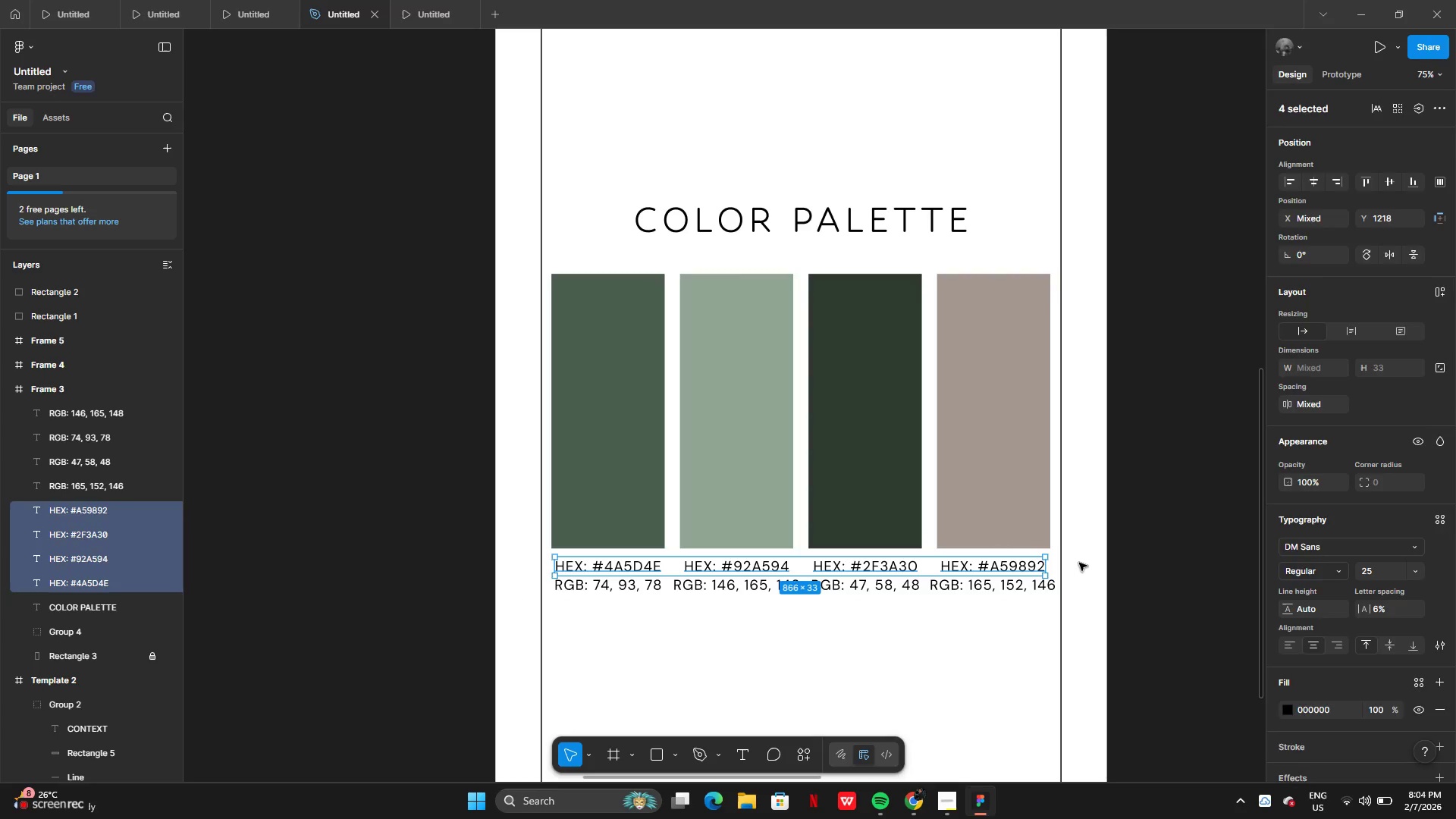 
left_click([1079, 563])
 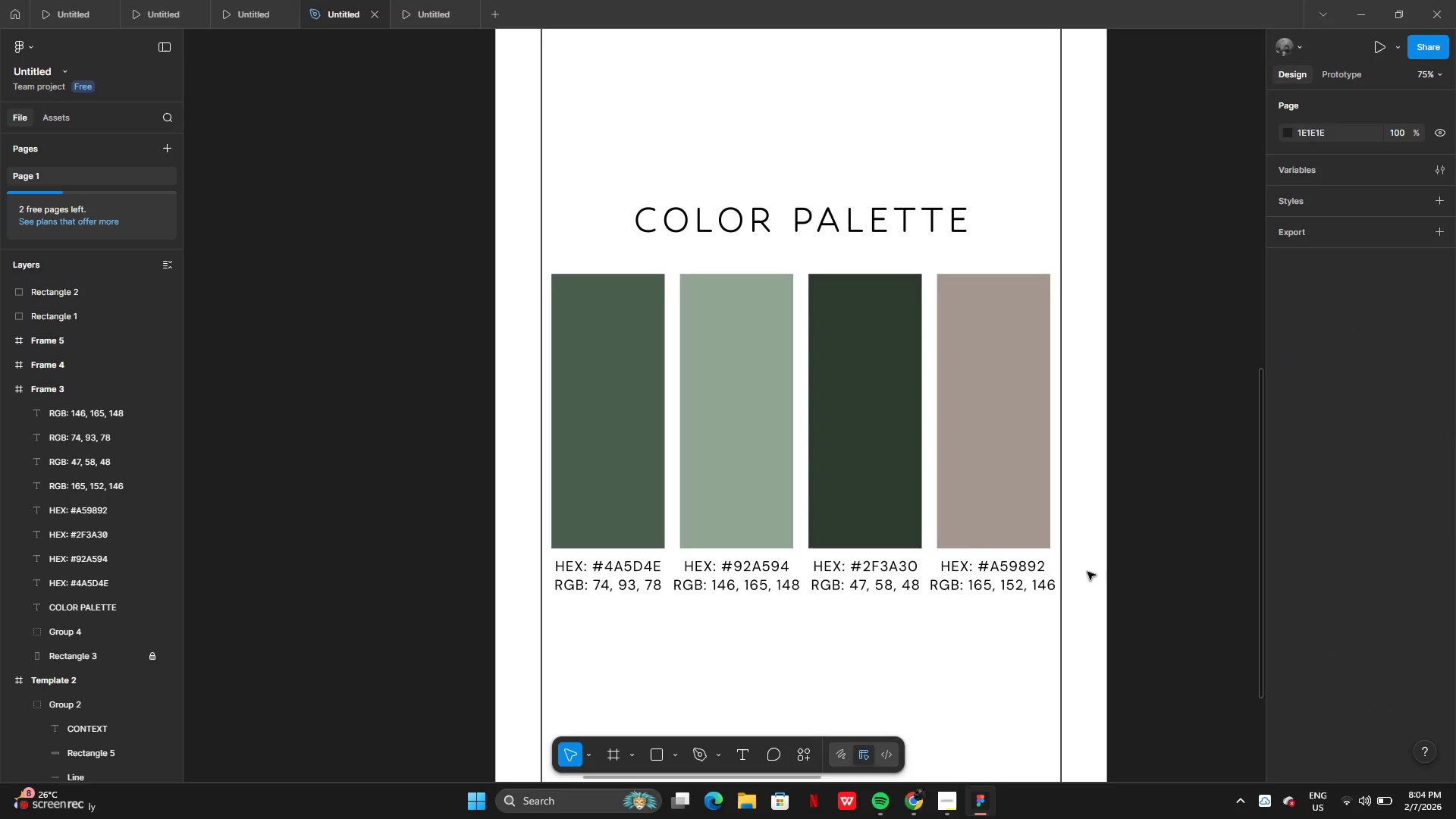 
left_click_drag(start_coordinate=[1087, 572], to_coordinate=[561, 599])
 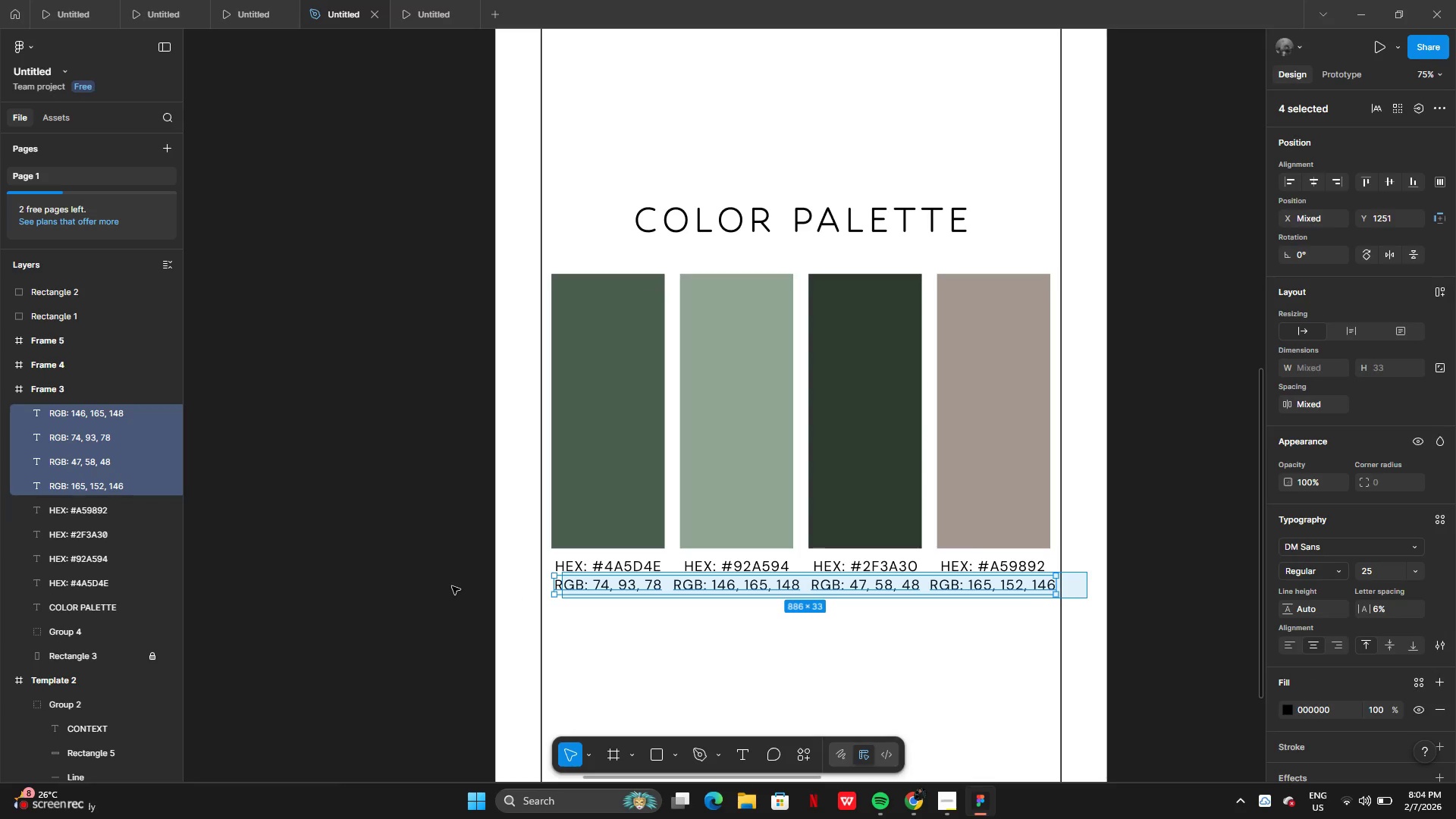 
left_click([452, 586])
 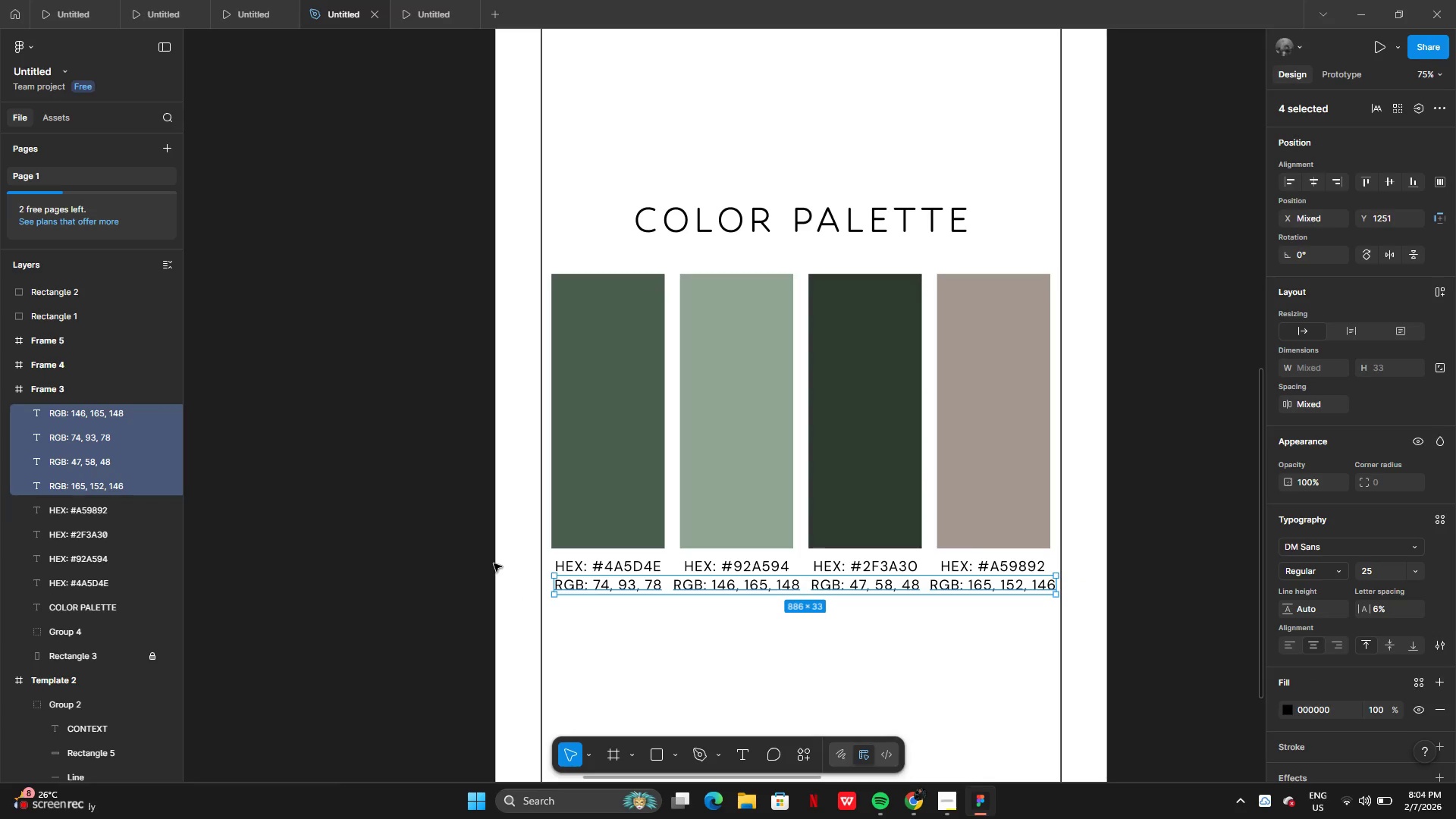 
left_click([494, 563])
 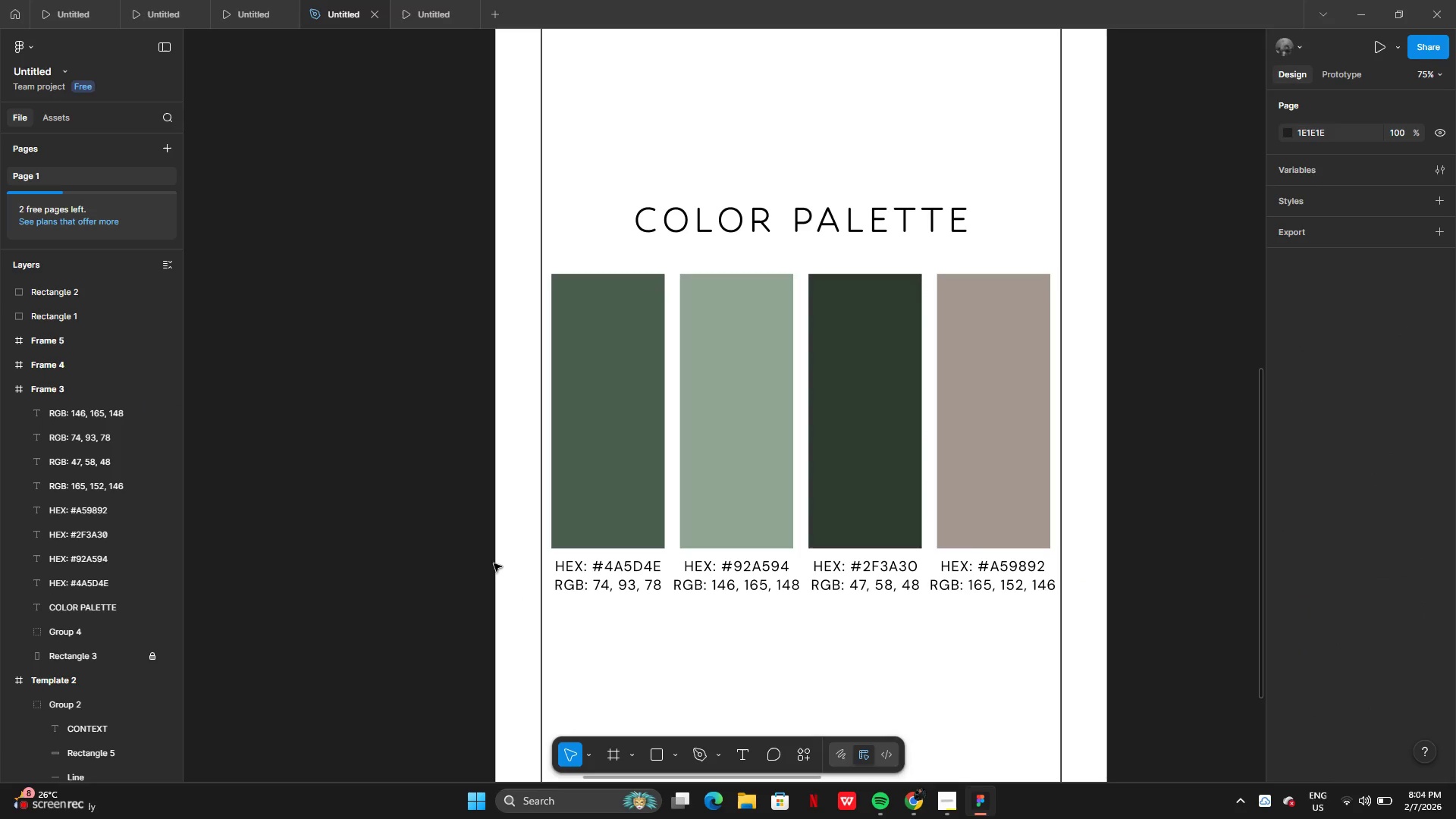 
left_click_drag(start_coordinate=[497, 563], to_coordinate=[1021, 581])
 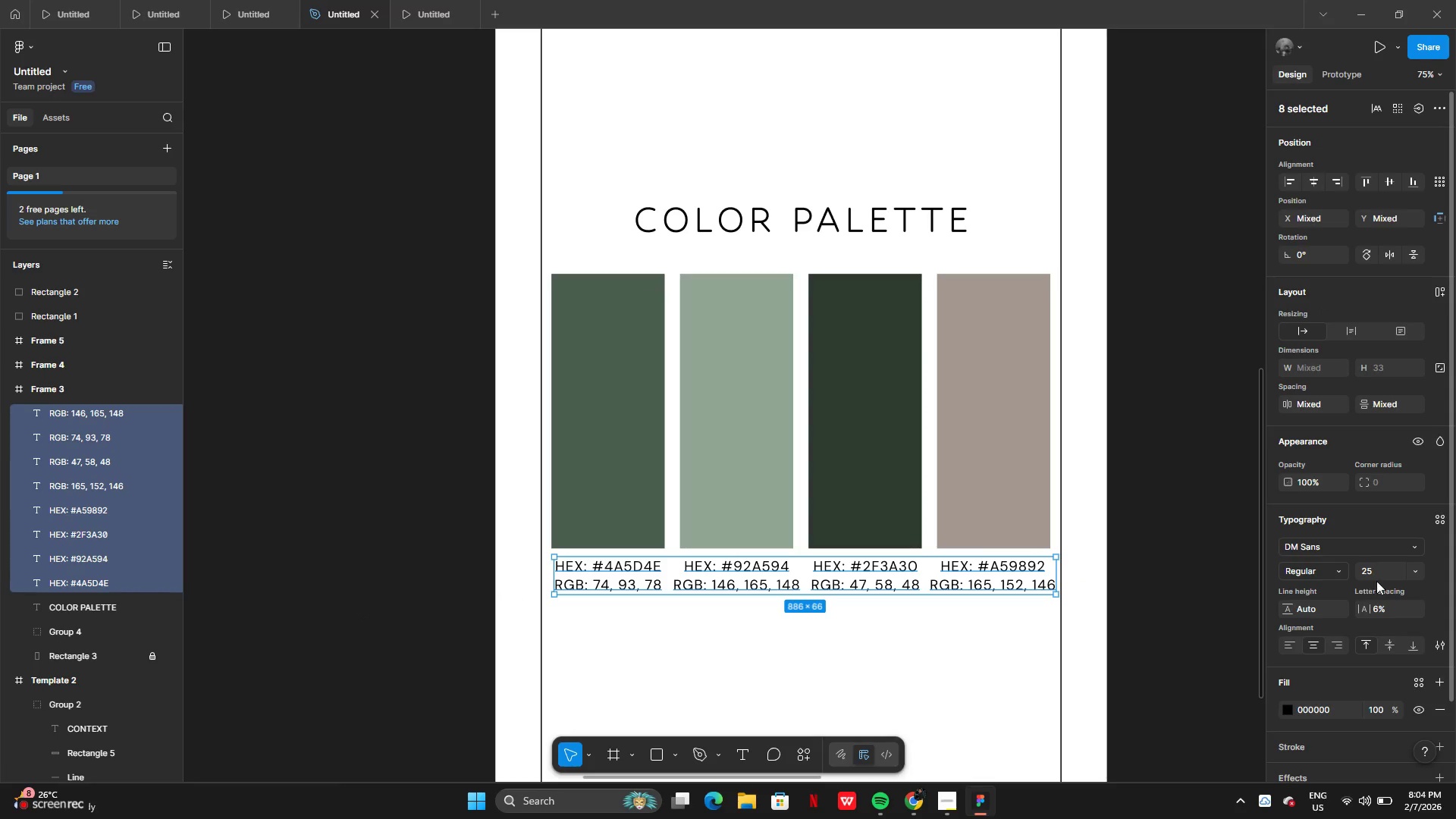 
left_click([1420, 571])
 